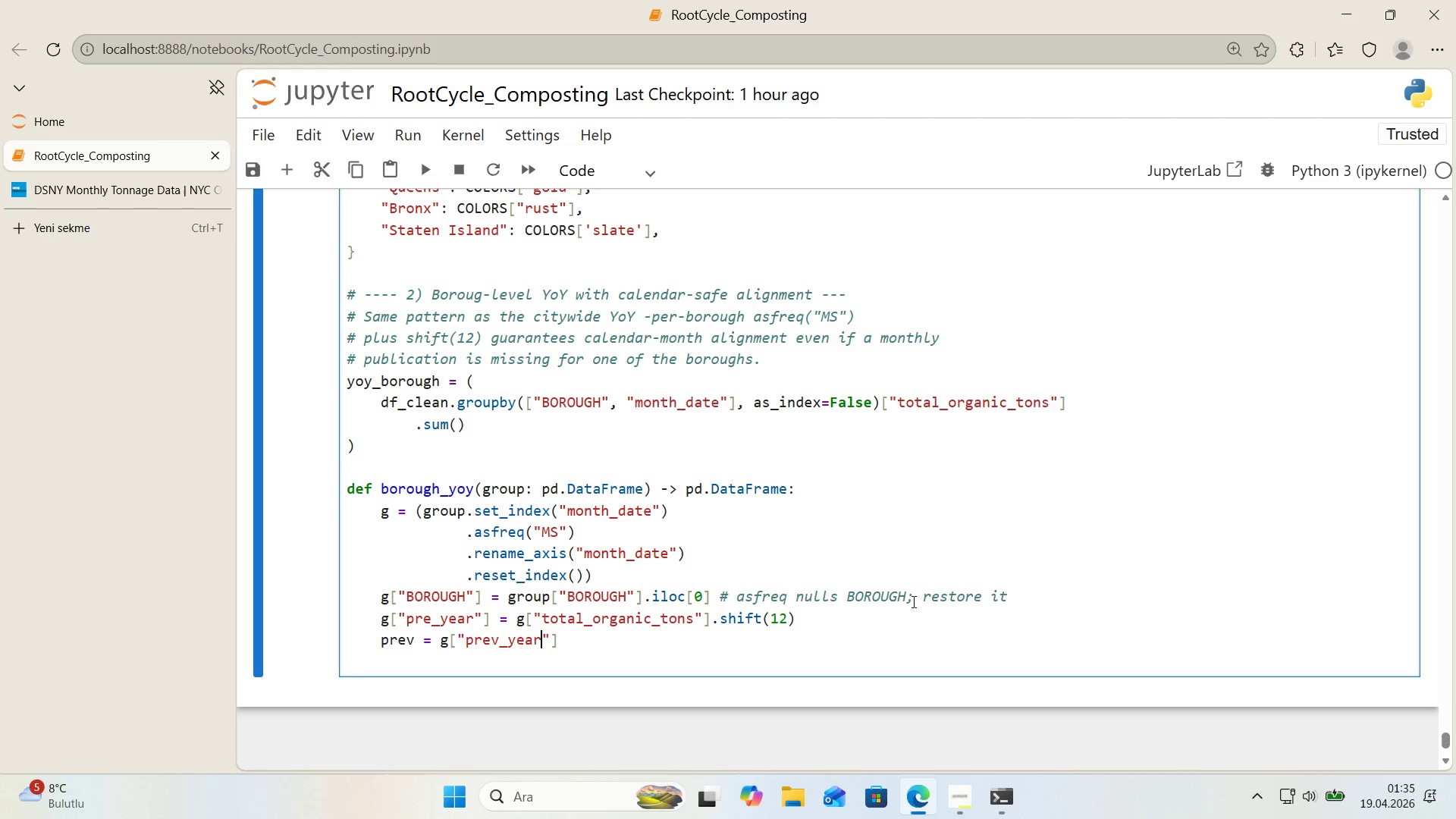 
key(ArrowRight)
 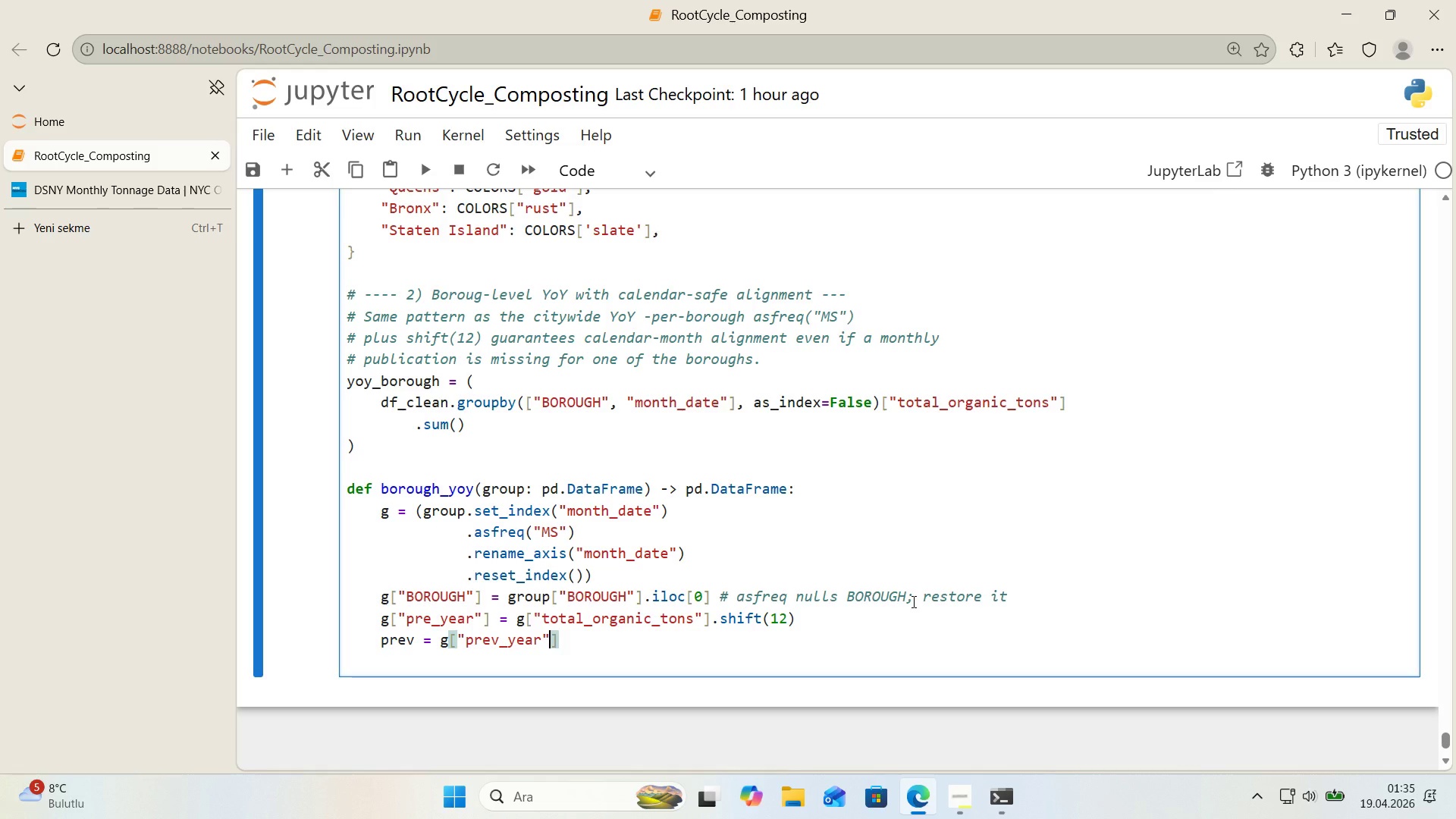 
key(ArrowRight)
 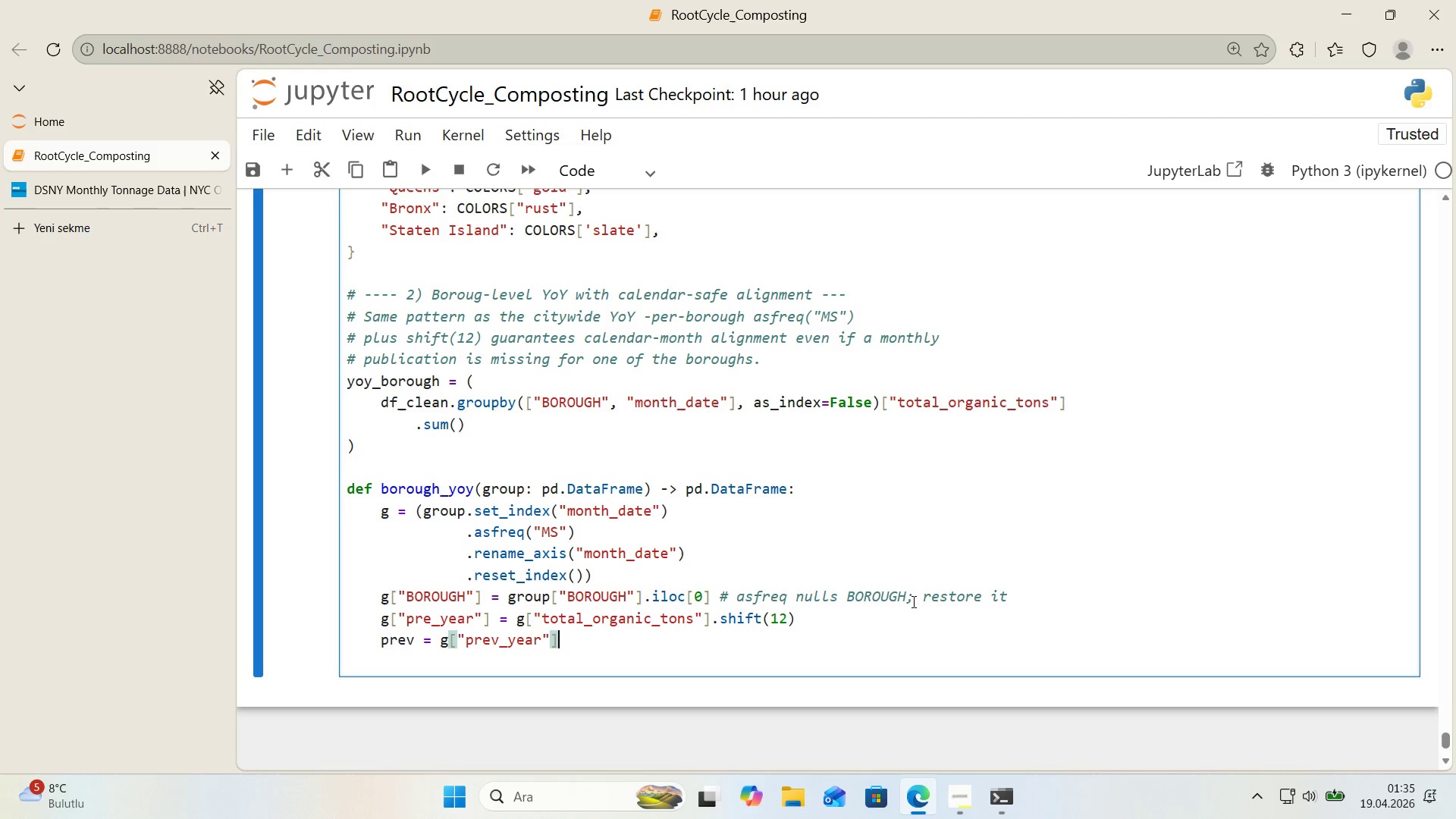 
type(.replace*()
 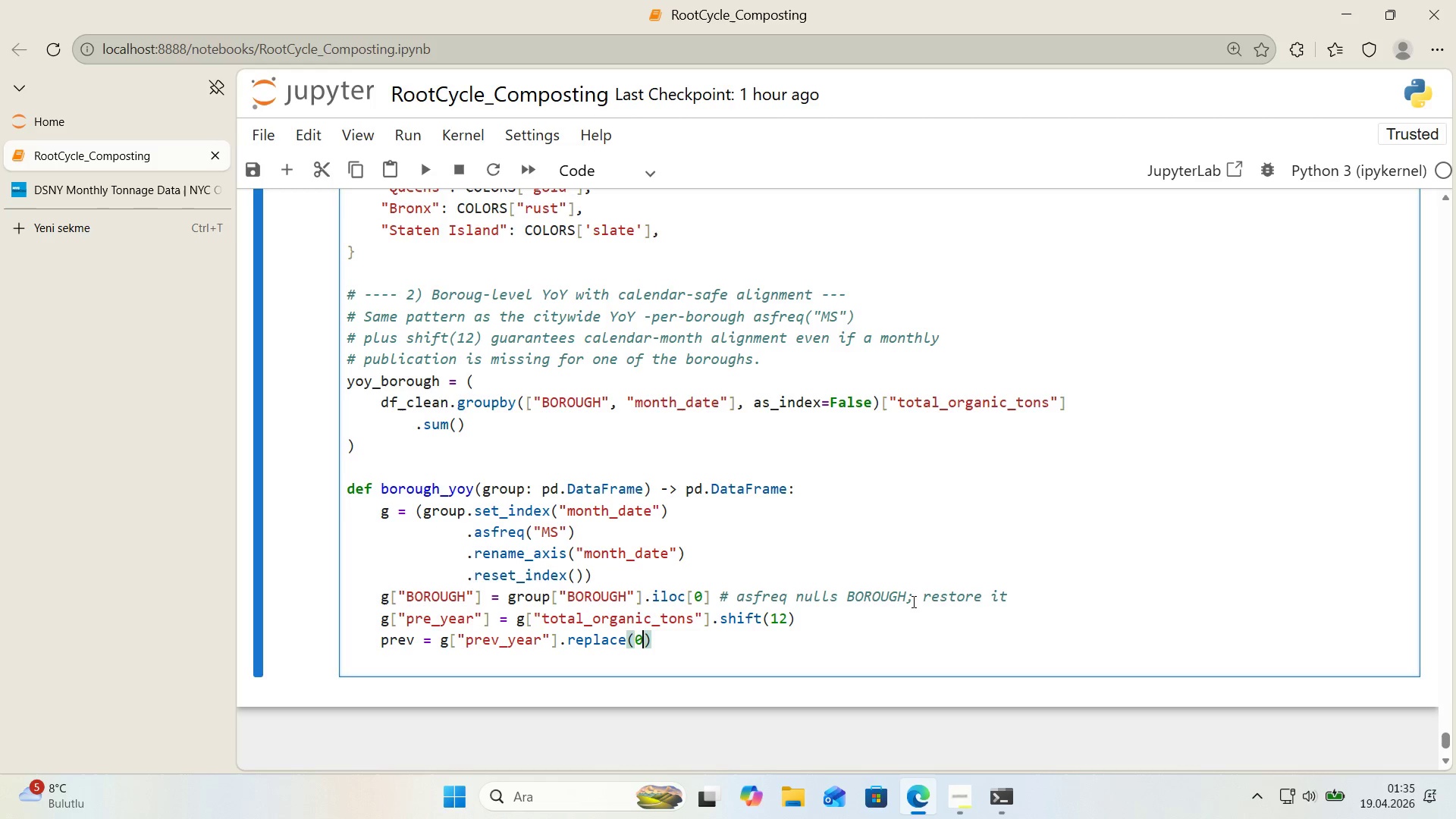 
 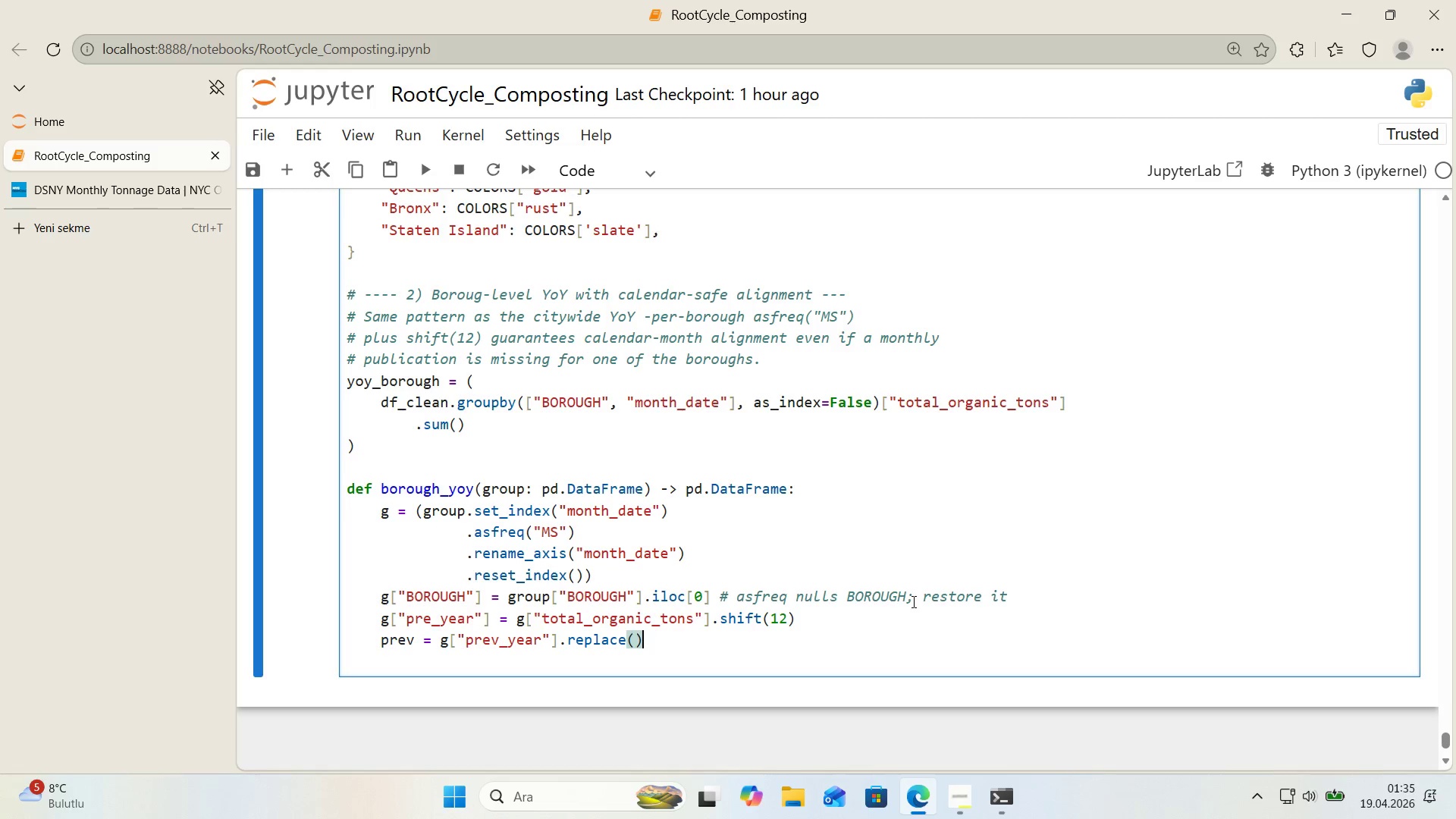 
key(ArrowLeft)
 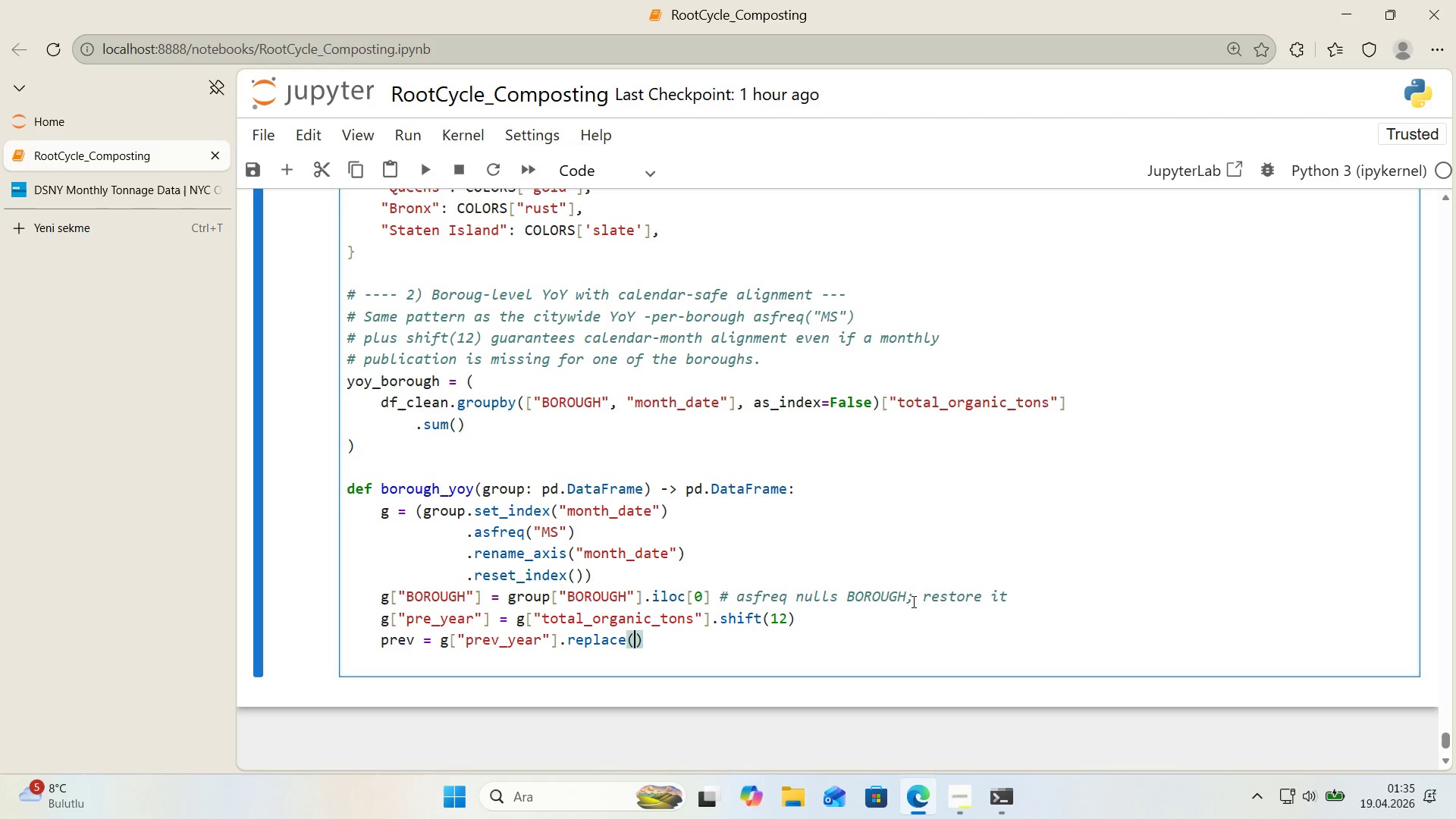 
type(0, np.nan)
 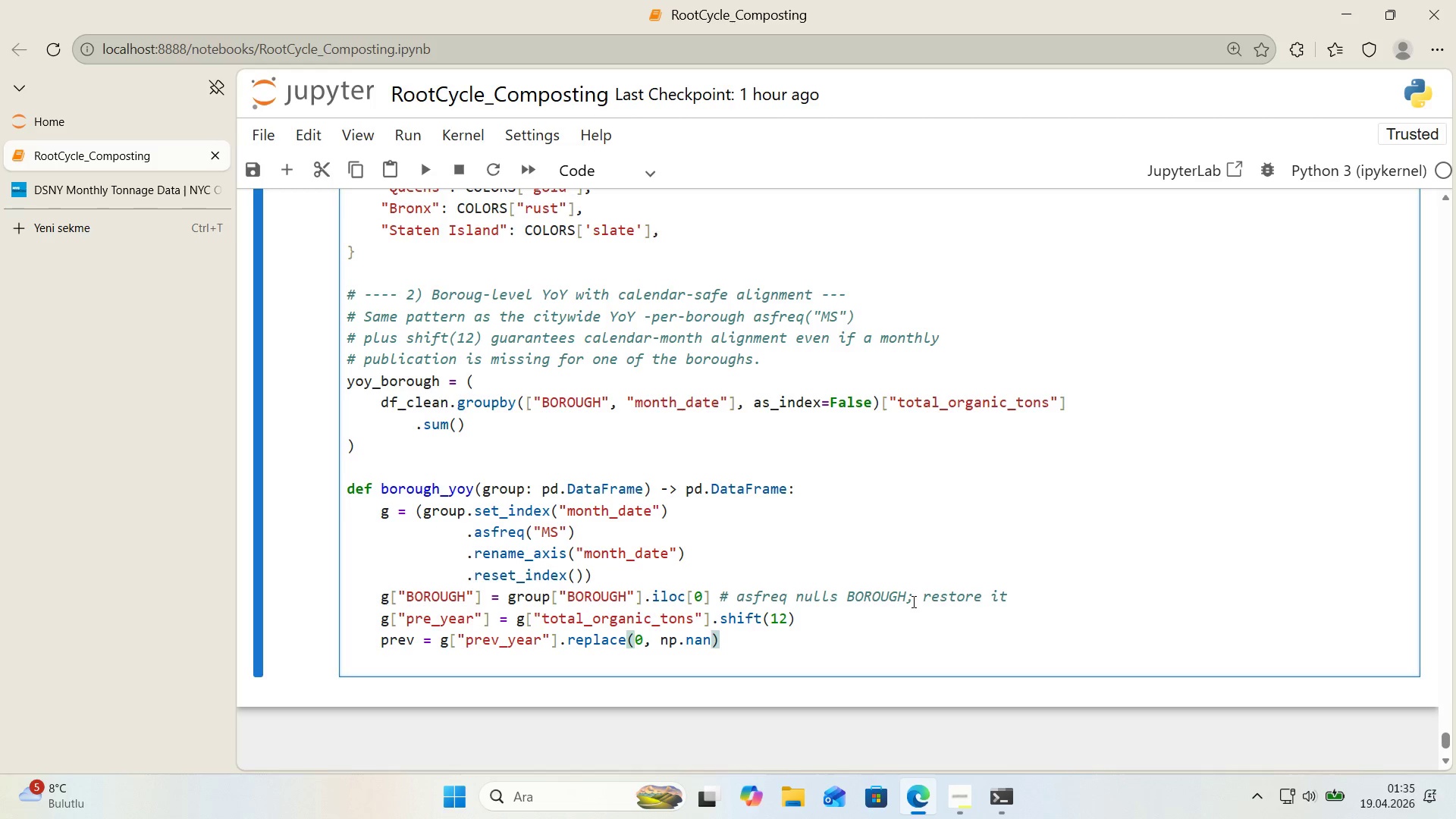 
key(ArrowRight)
 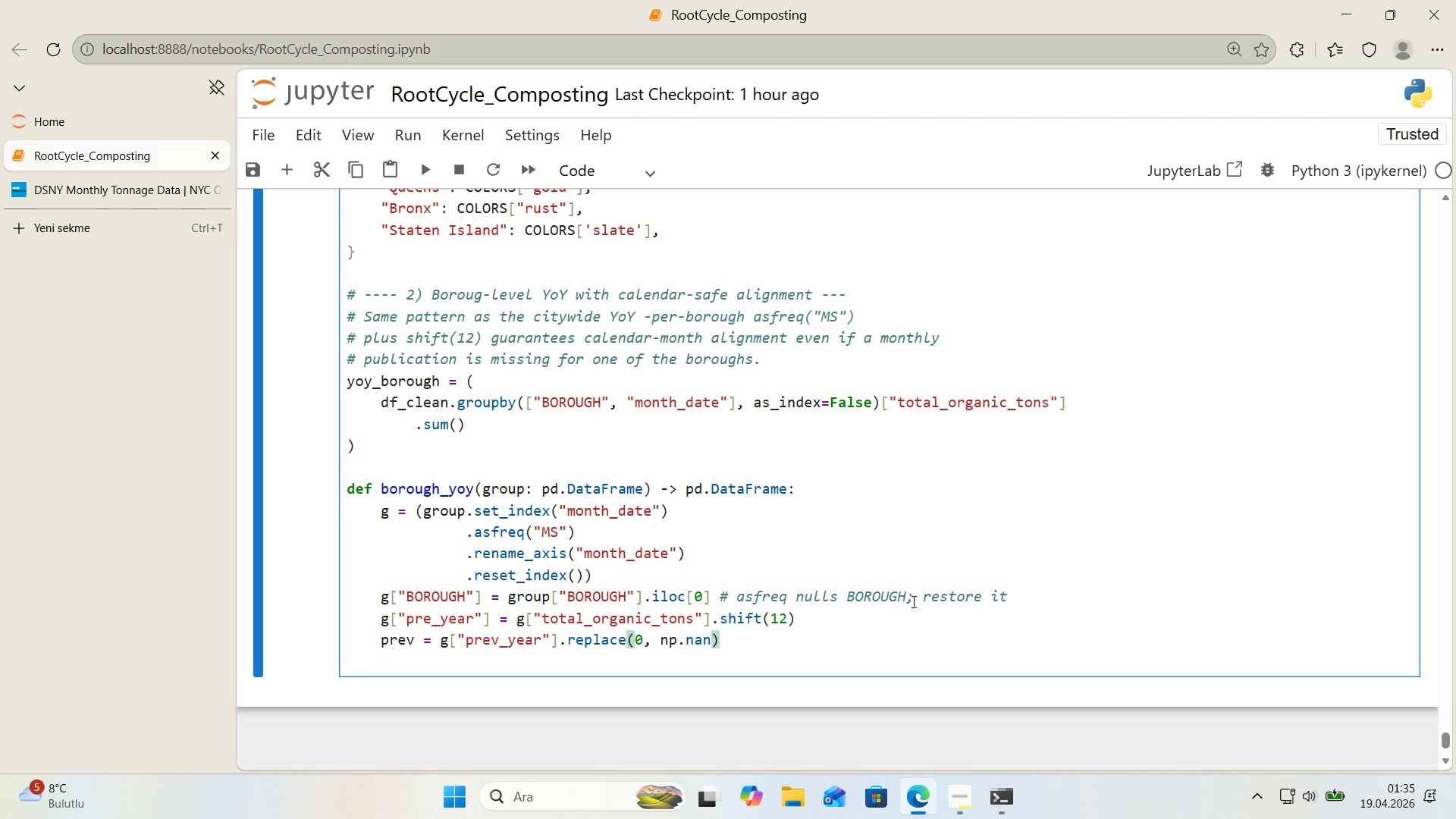 
key(Space)
 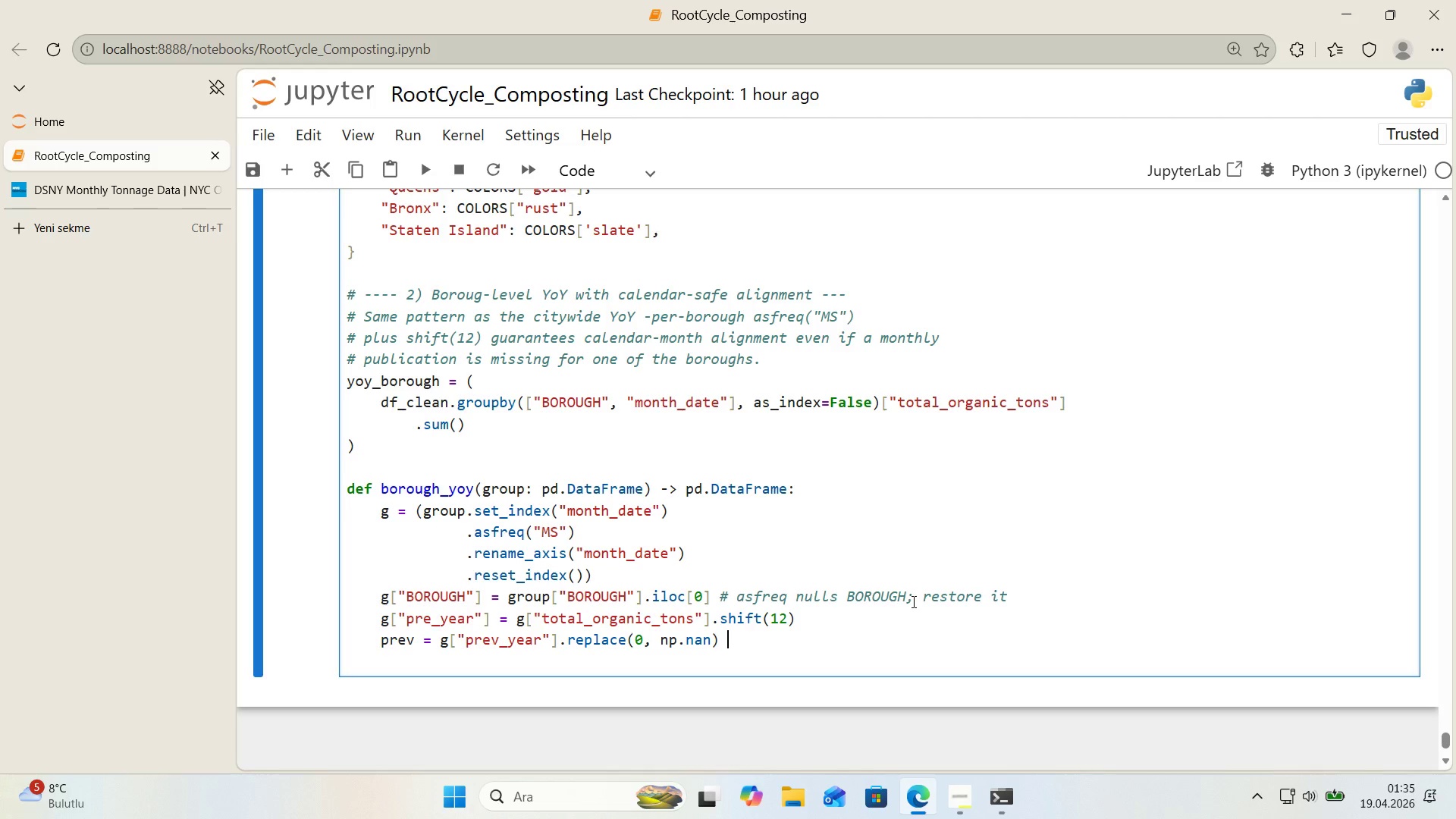 
key(Alt+Control+AltRight)
 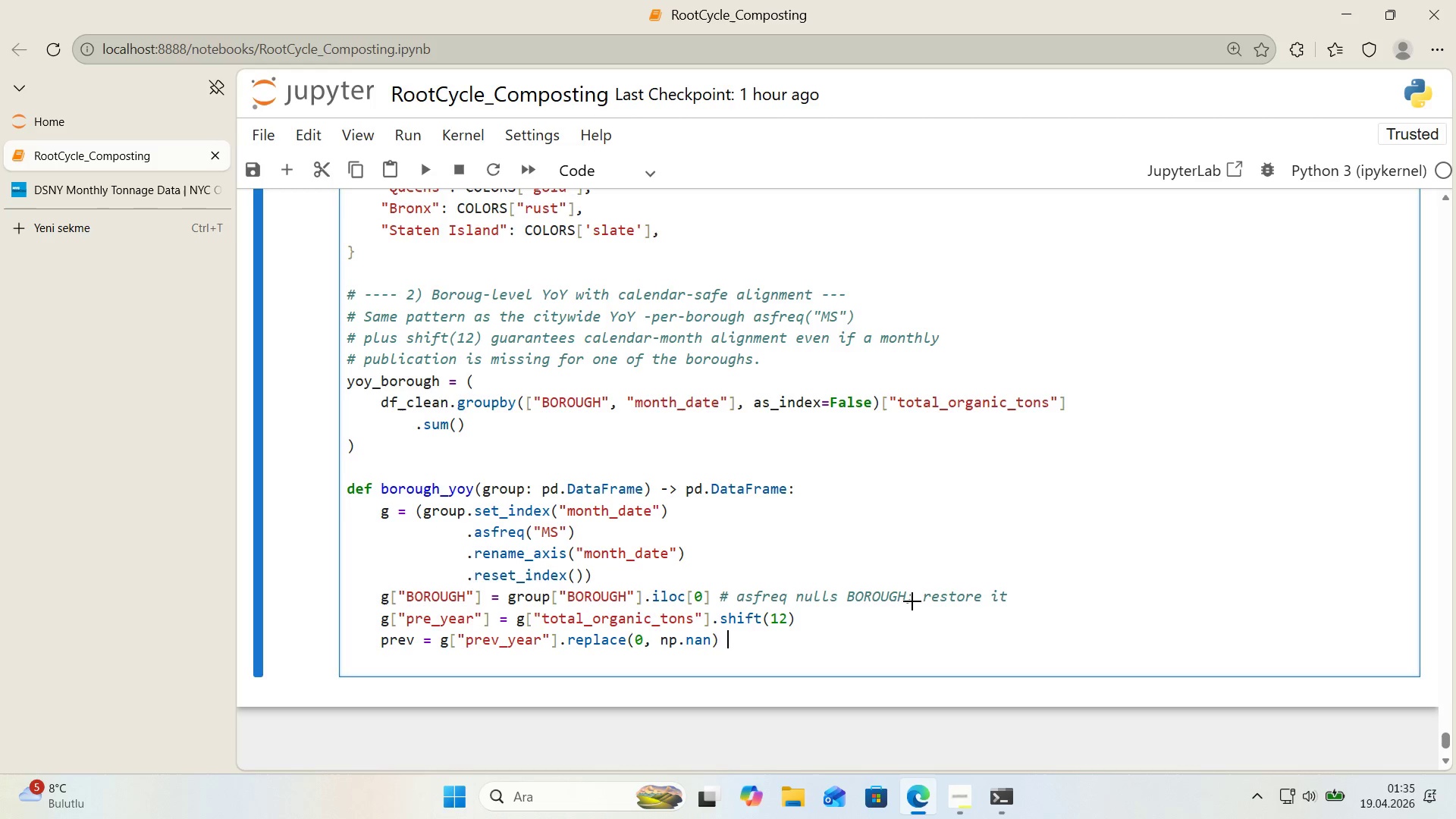 
key(Control+ControlLeft)
 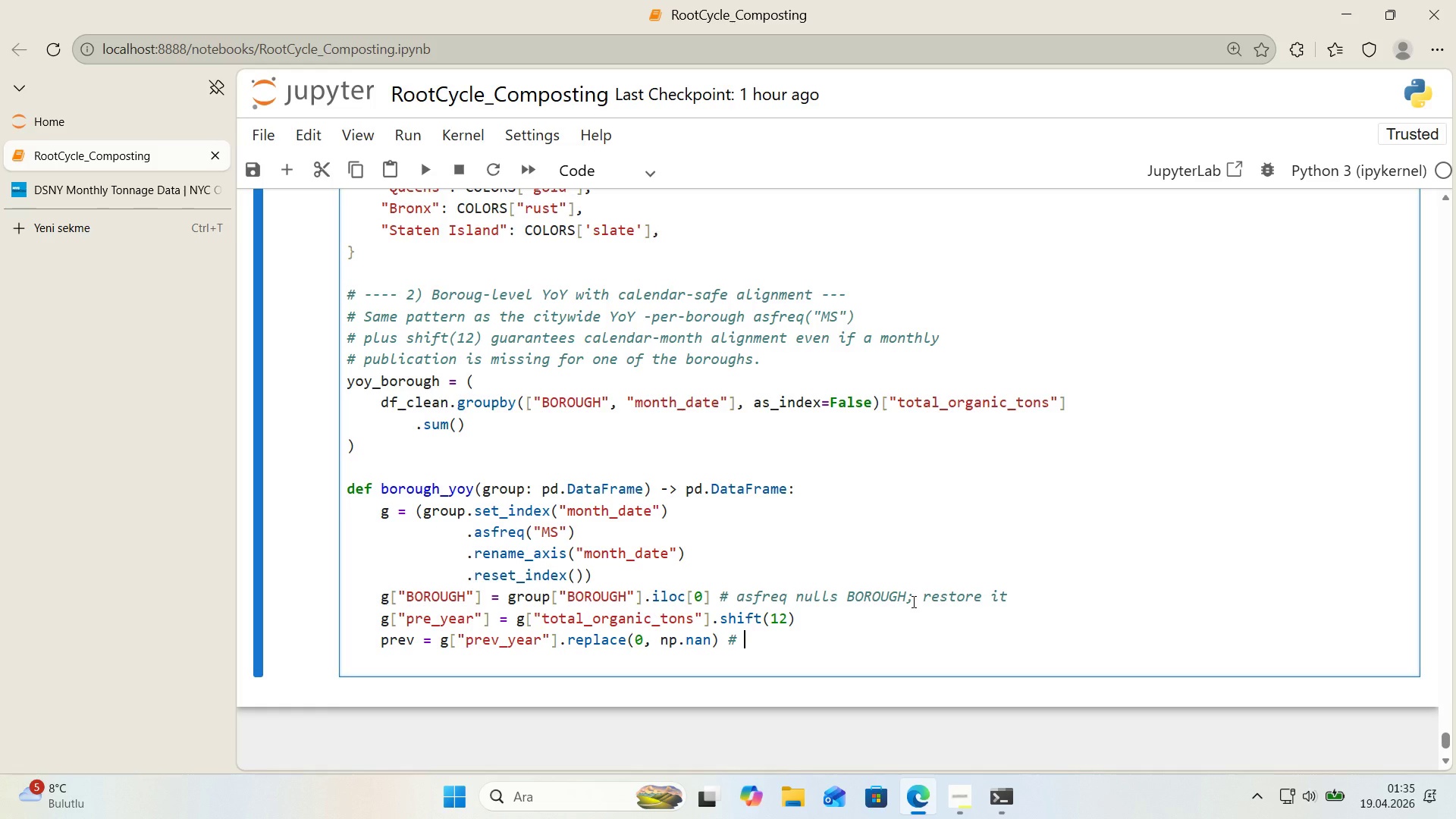 
key(Alt+Control+3)
 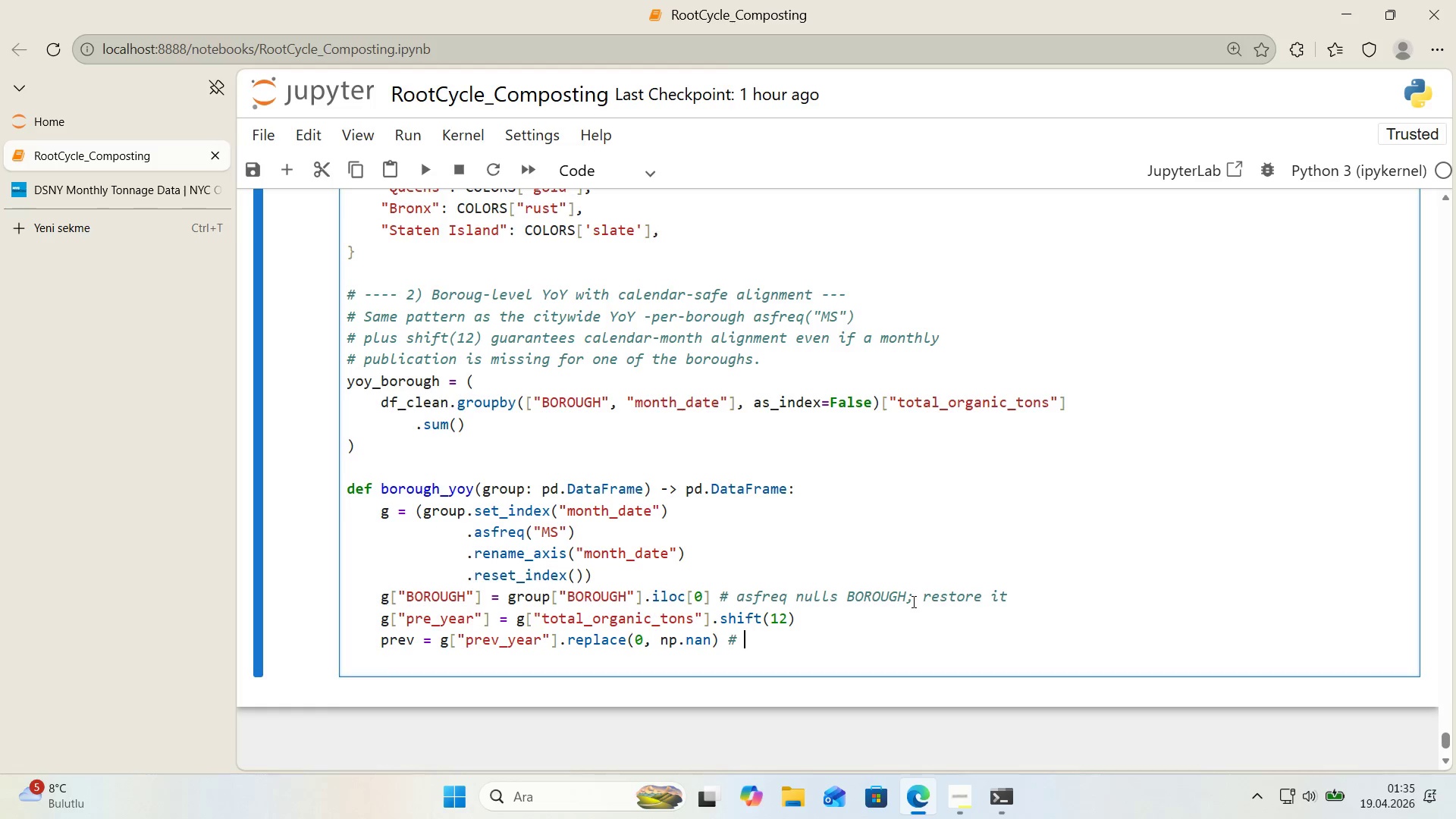 
type( Dec's'on 8)
key(Backspace)
type(D8> avo'd by )
key(Backspace)
key(Backspace)
key(Backspace)
key(Backspace)
type( d'v-by-zereo)
key(Backspace)
key(Backspace)
type(o)
 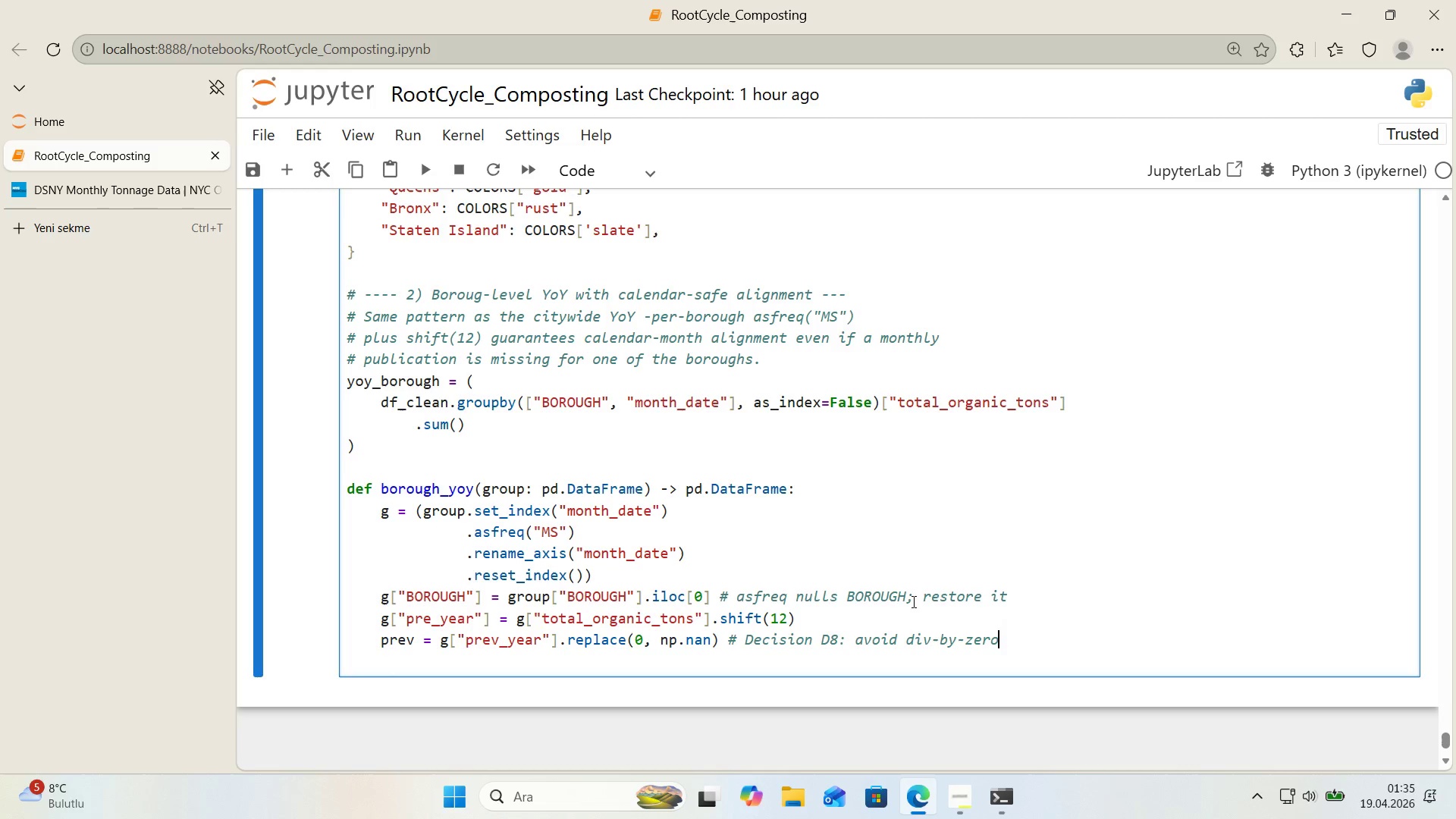 
key(Enter)
 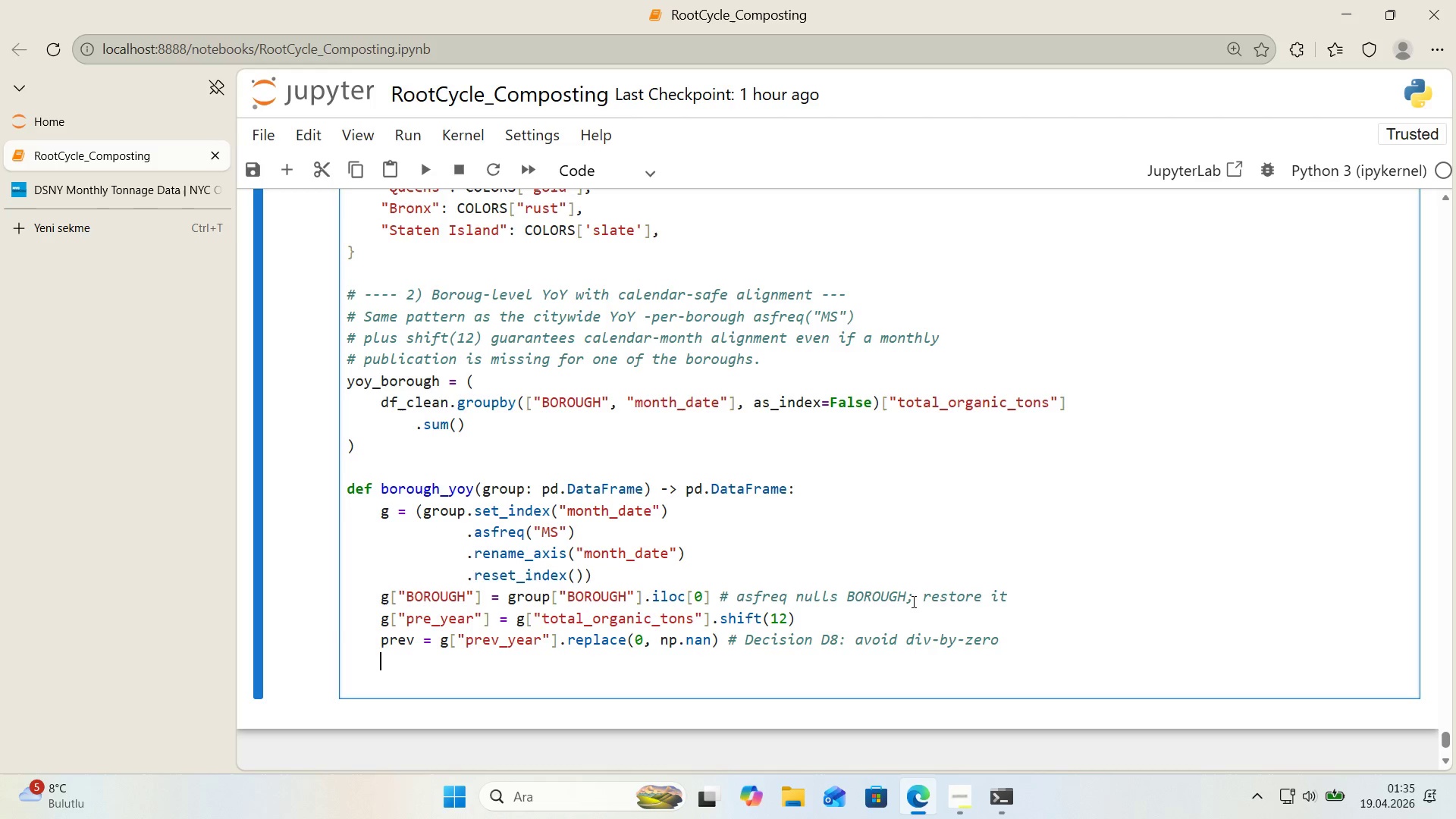 
key(G)
 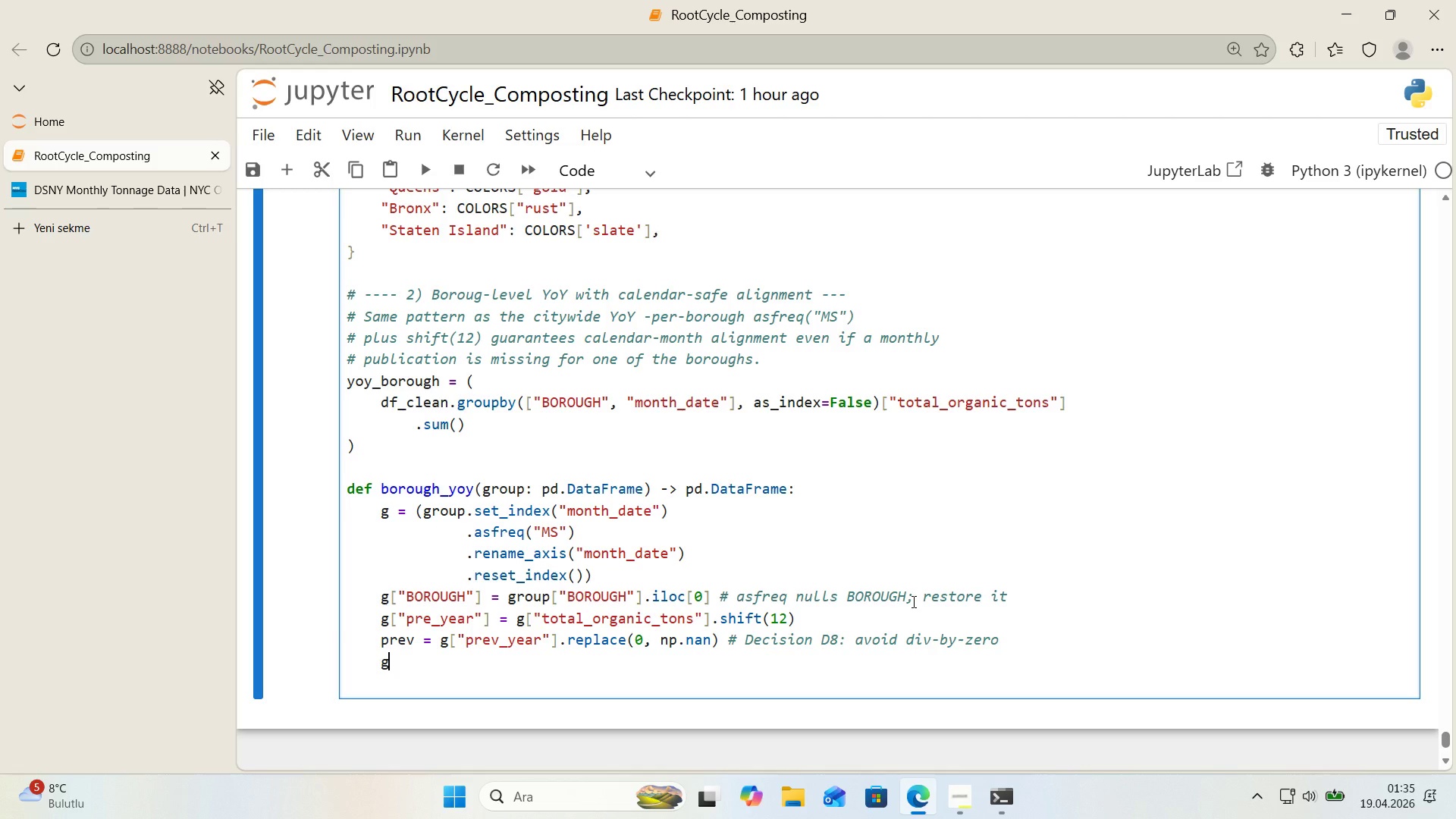 
key(Alt+Control+8)
 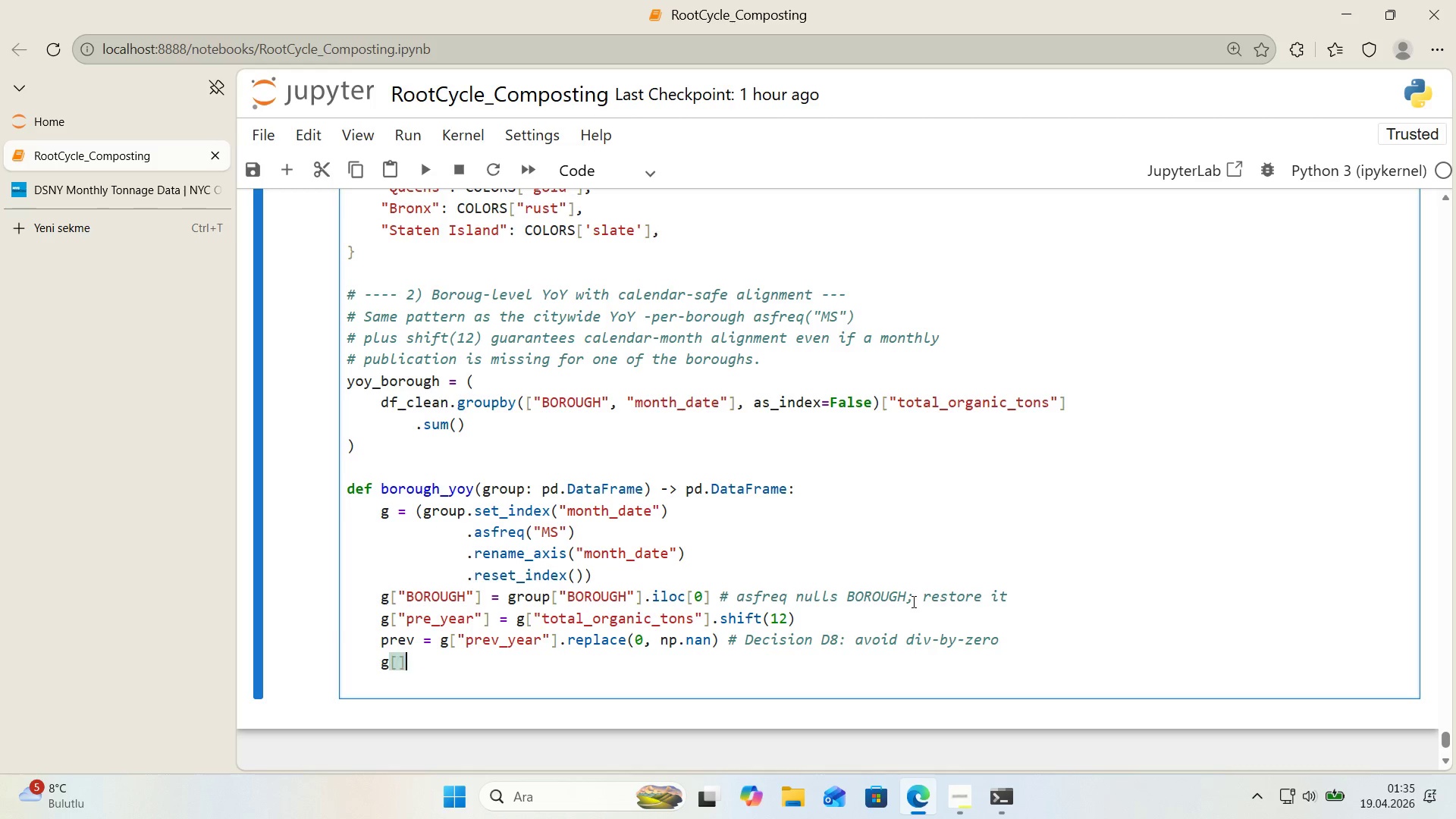 
key(Alt+Control+9)
 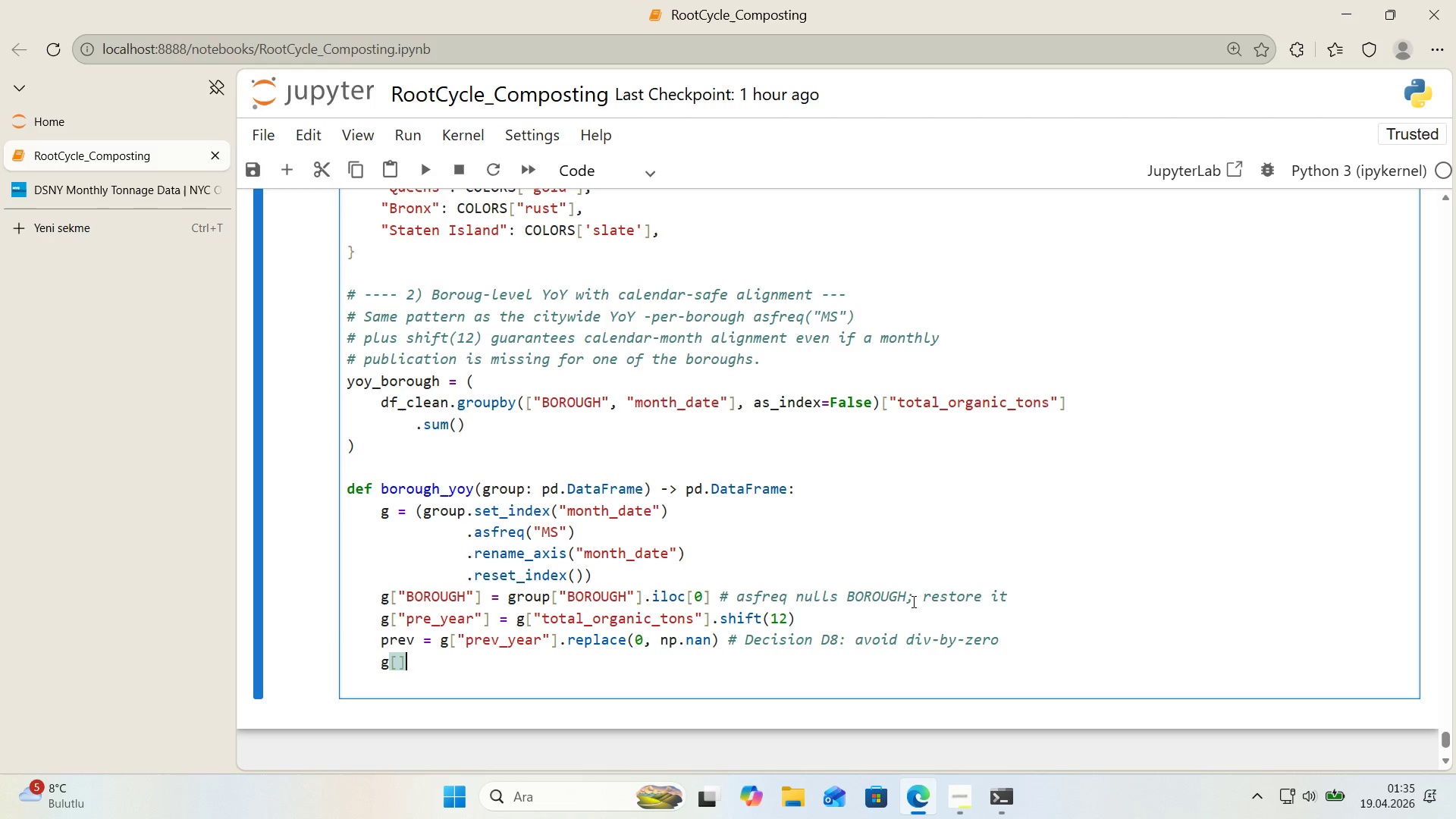 
key(ArrowLeft)
 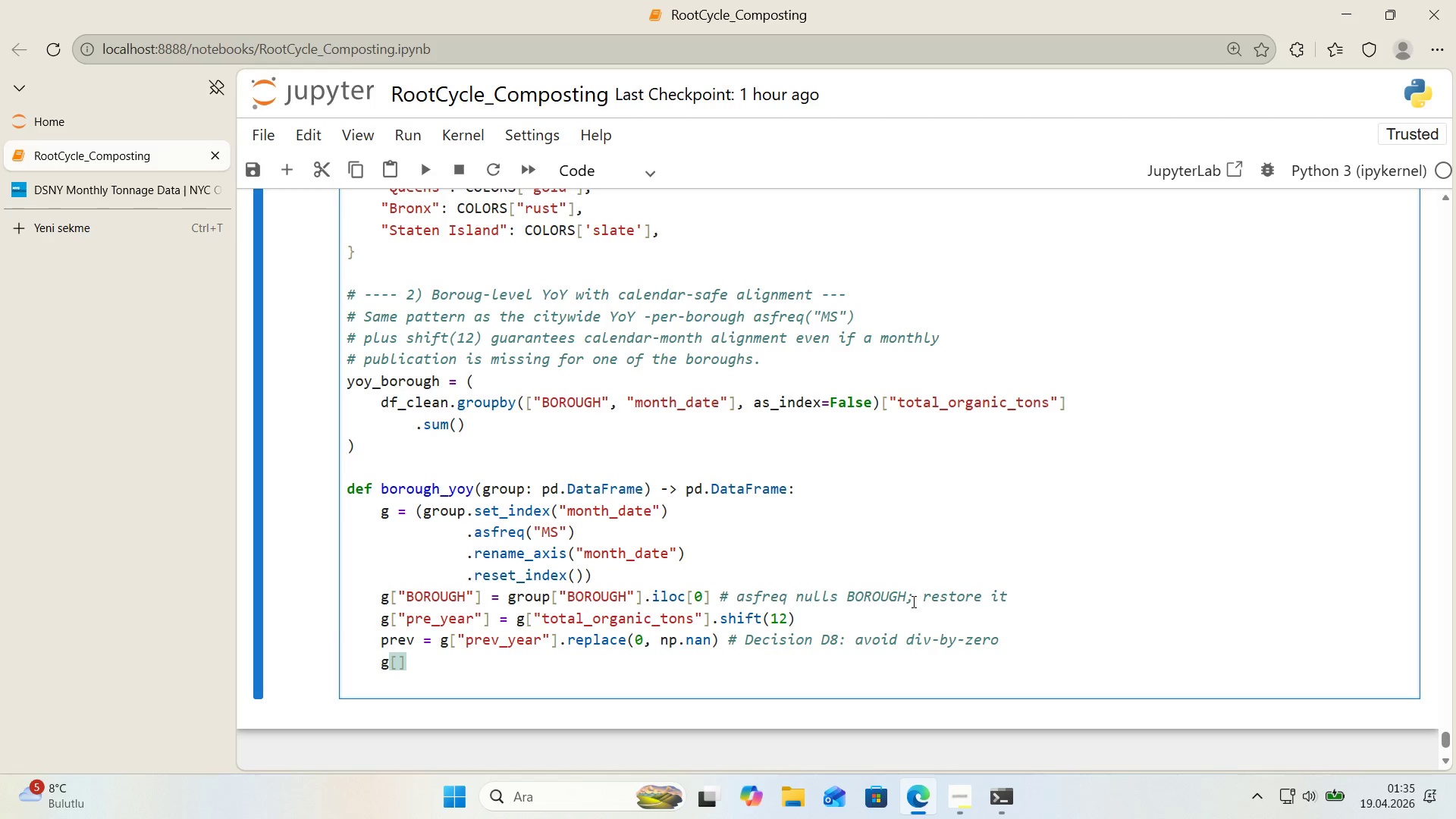 
type(@@)
 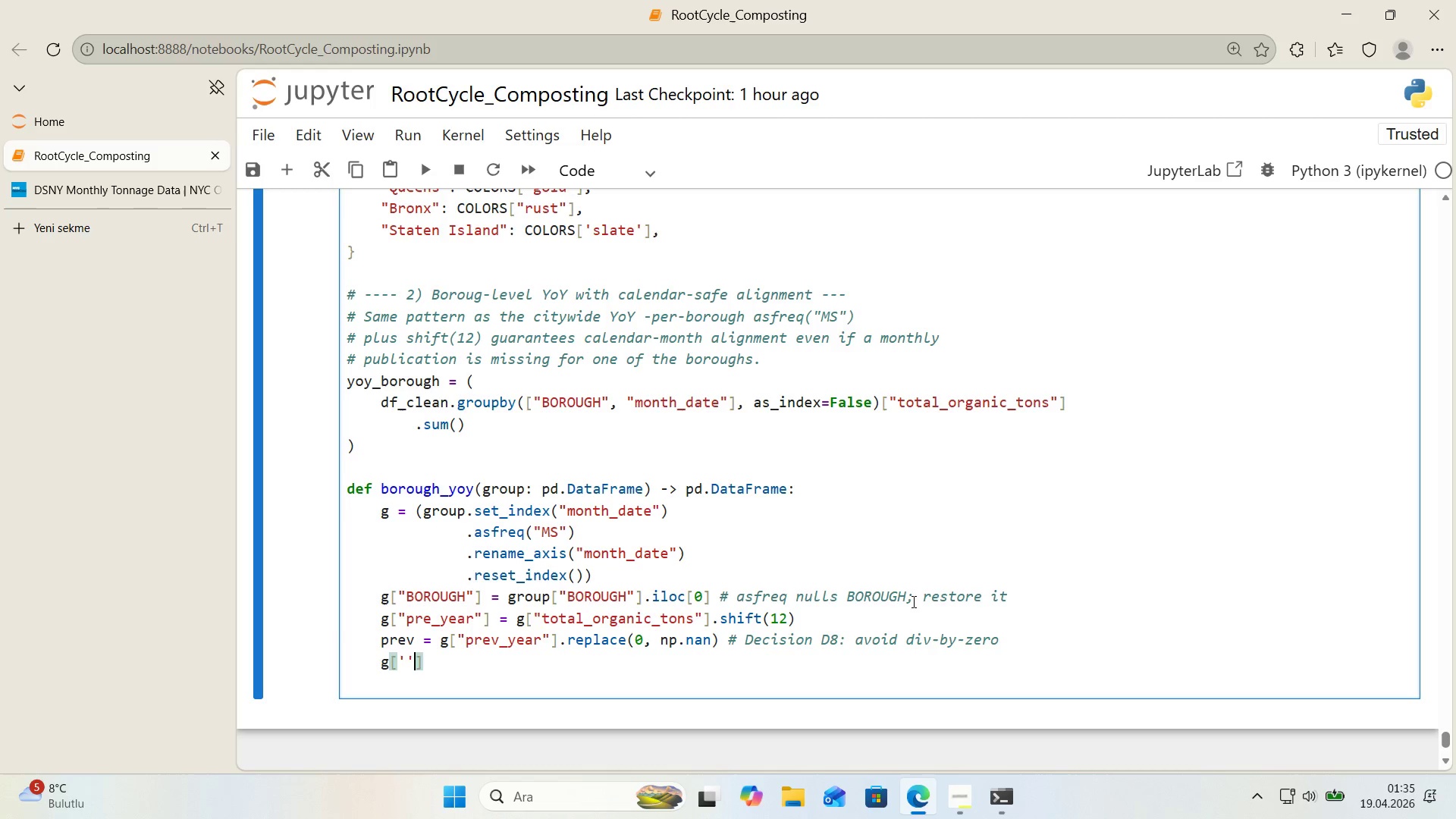 
key(ArrowLeft)
 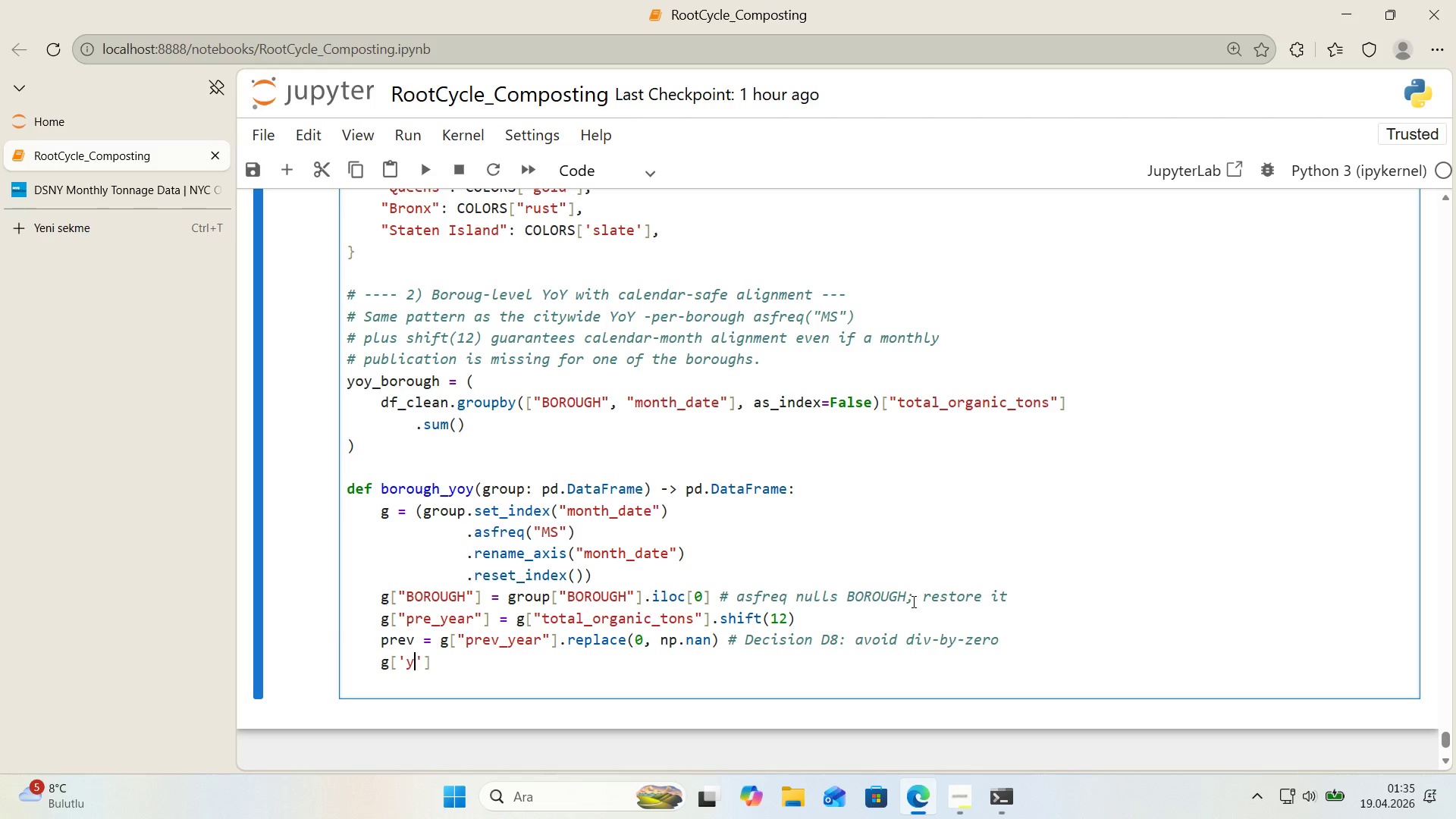 
type(yoy_pct)
 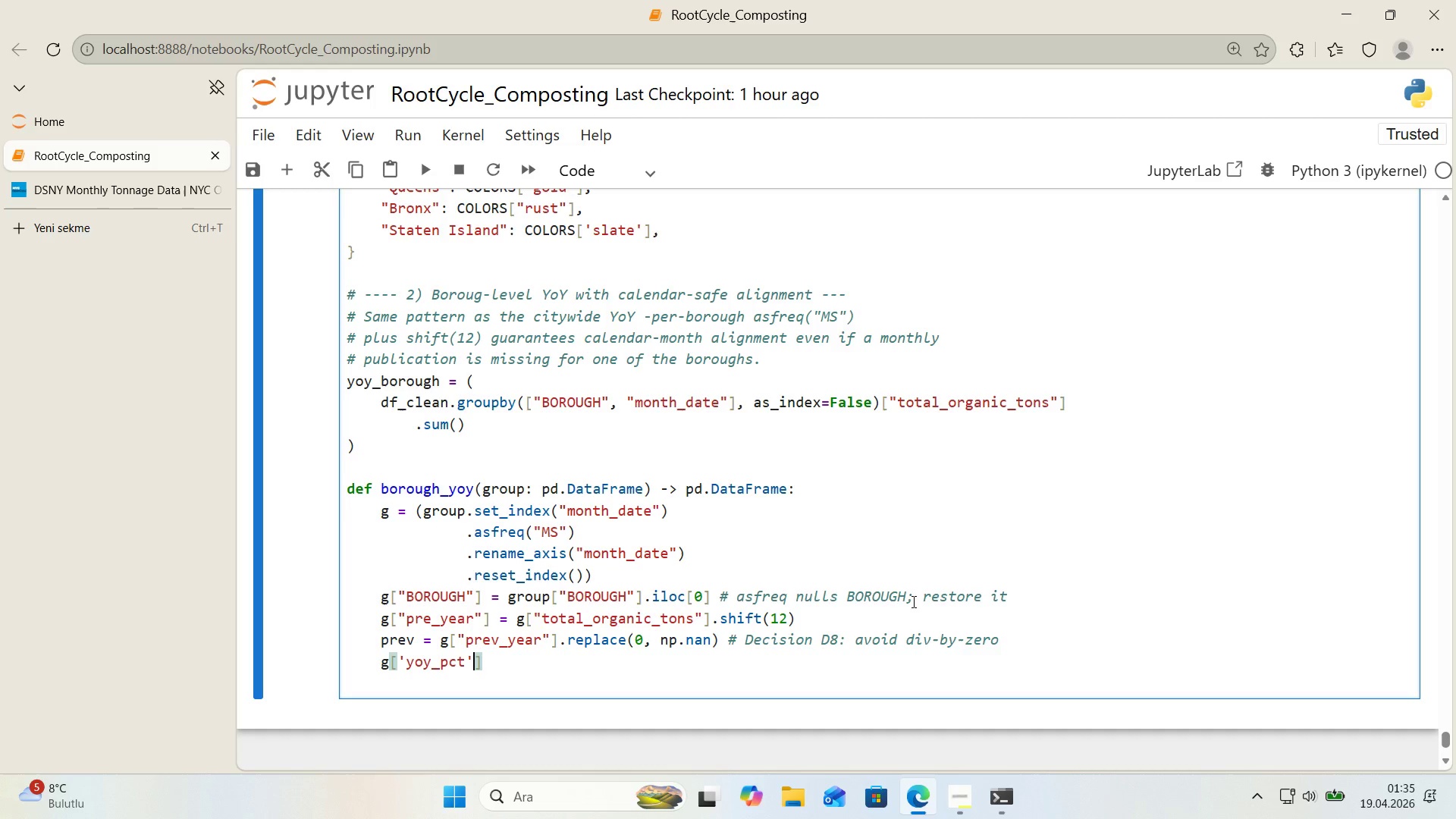 
key(ArrowRight)
 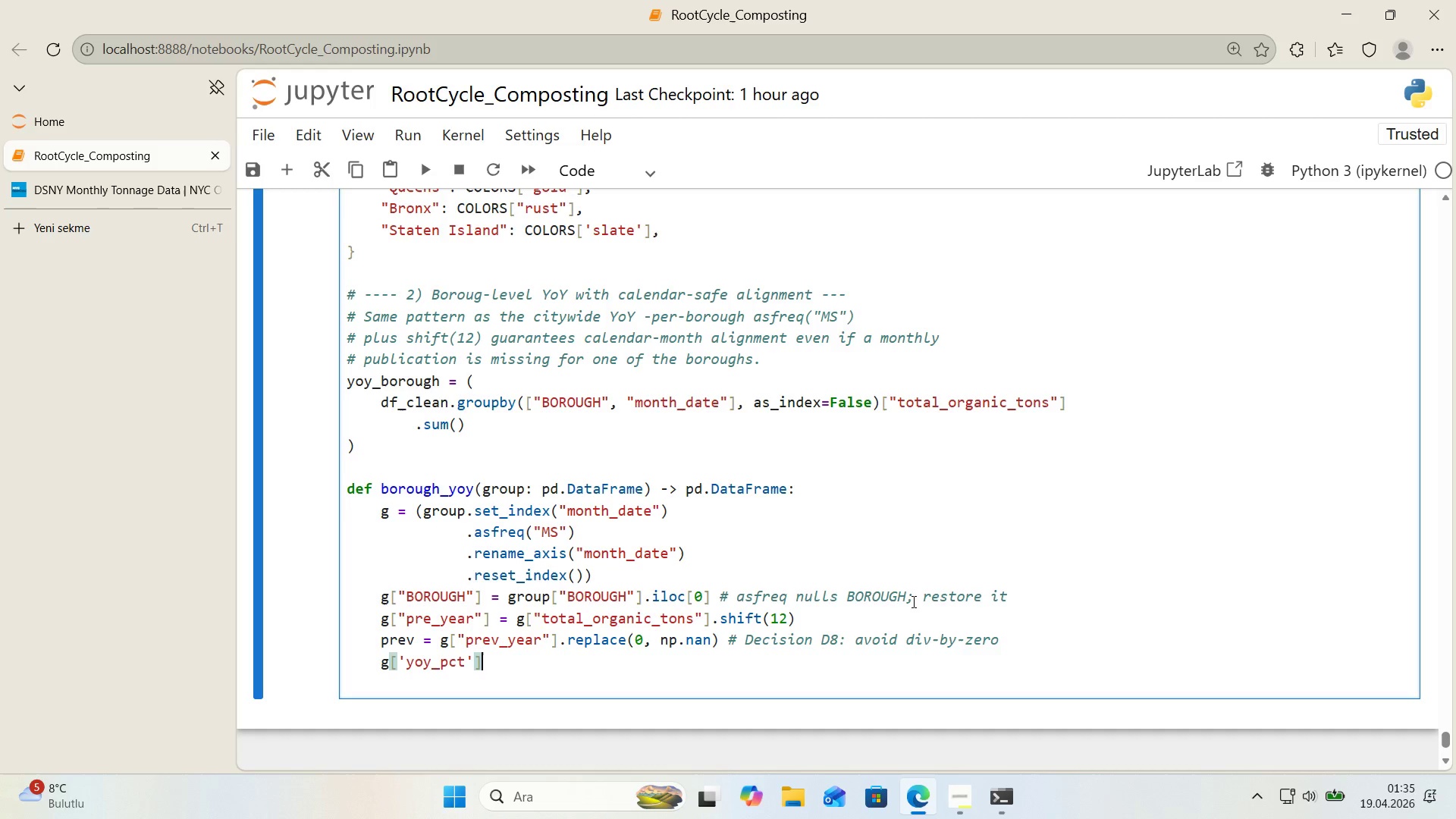 
key(ArrowRight)
 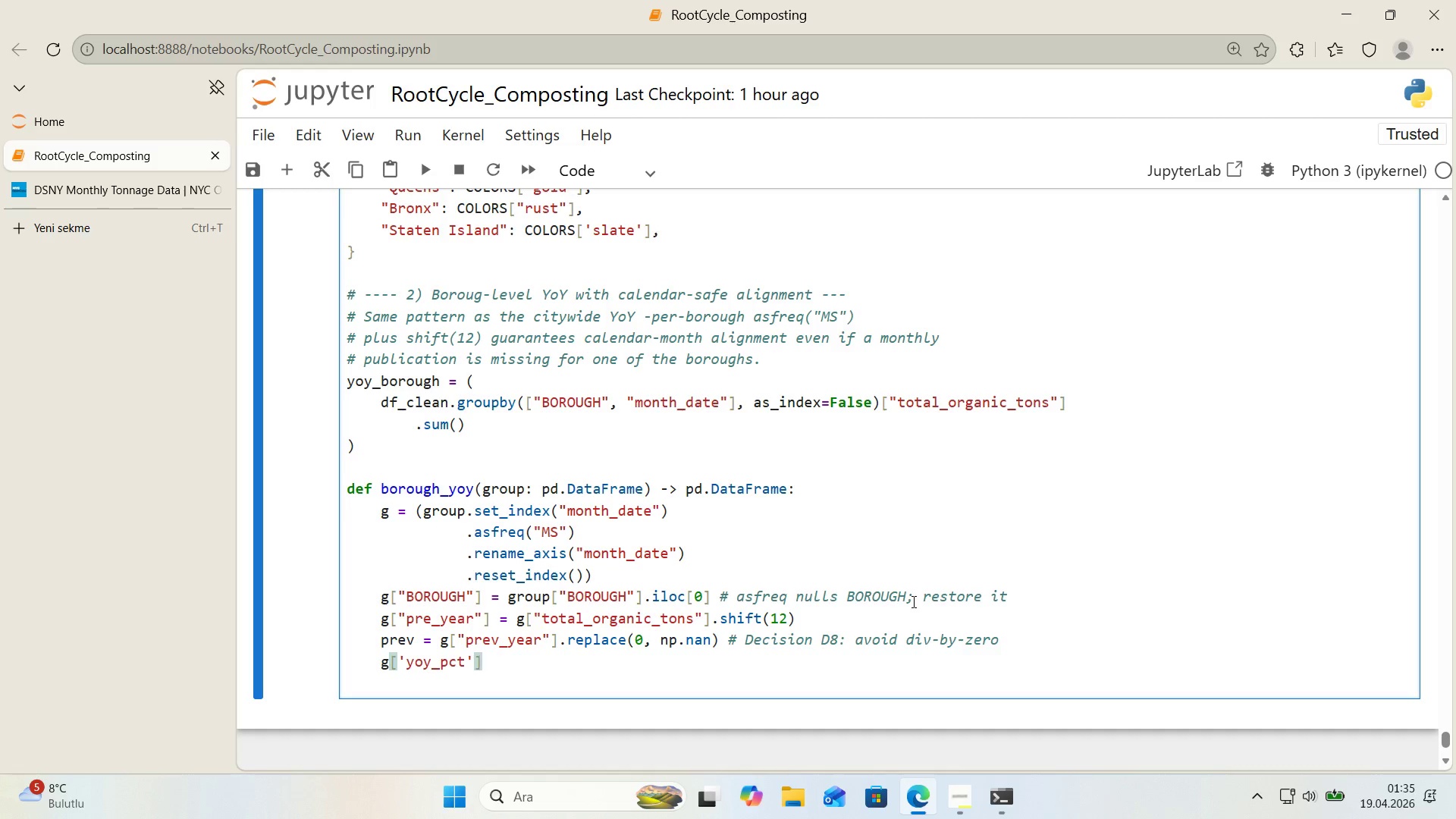 
type( ) *()
 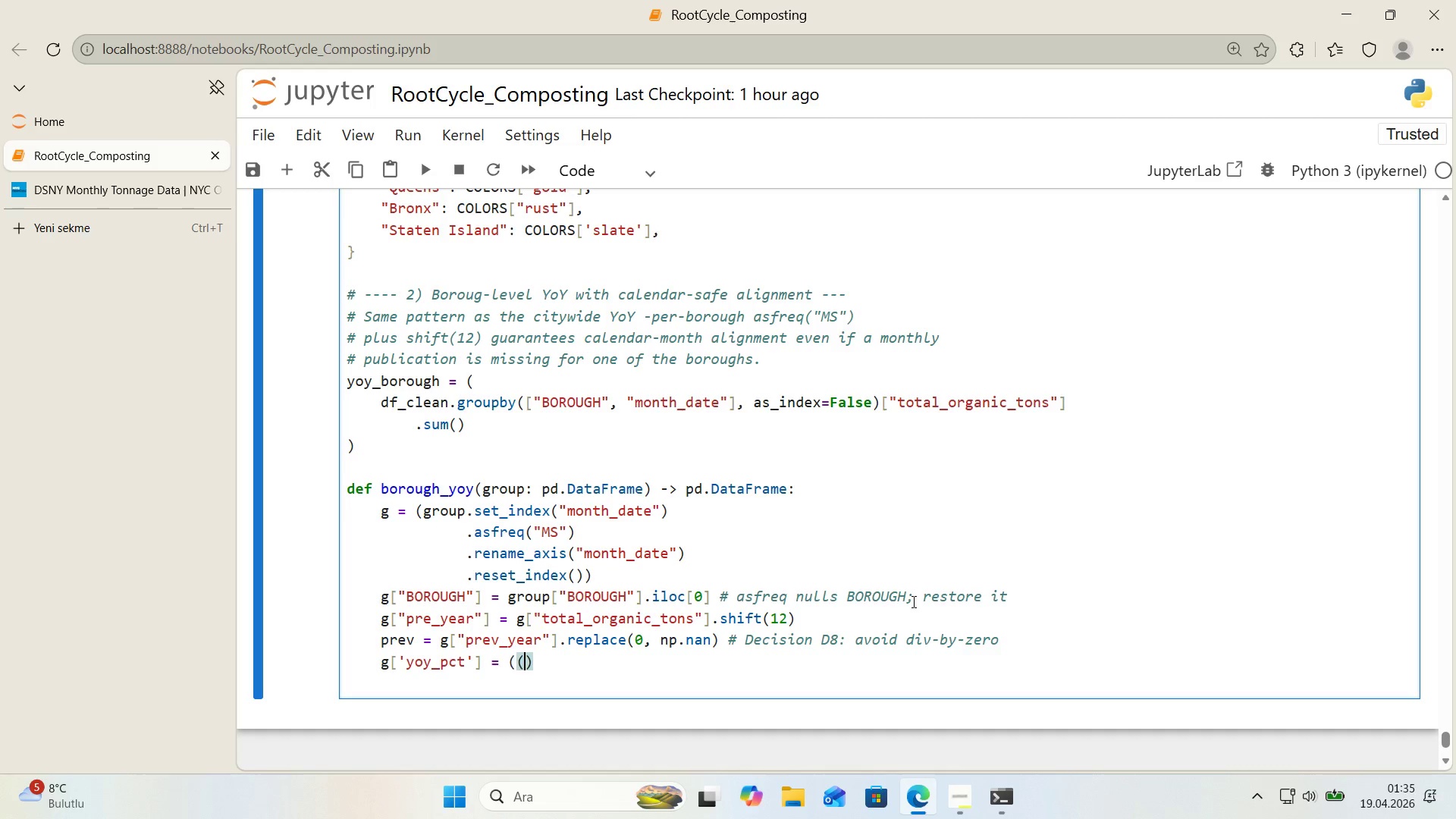 
 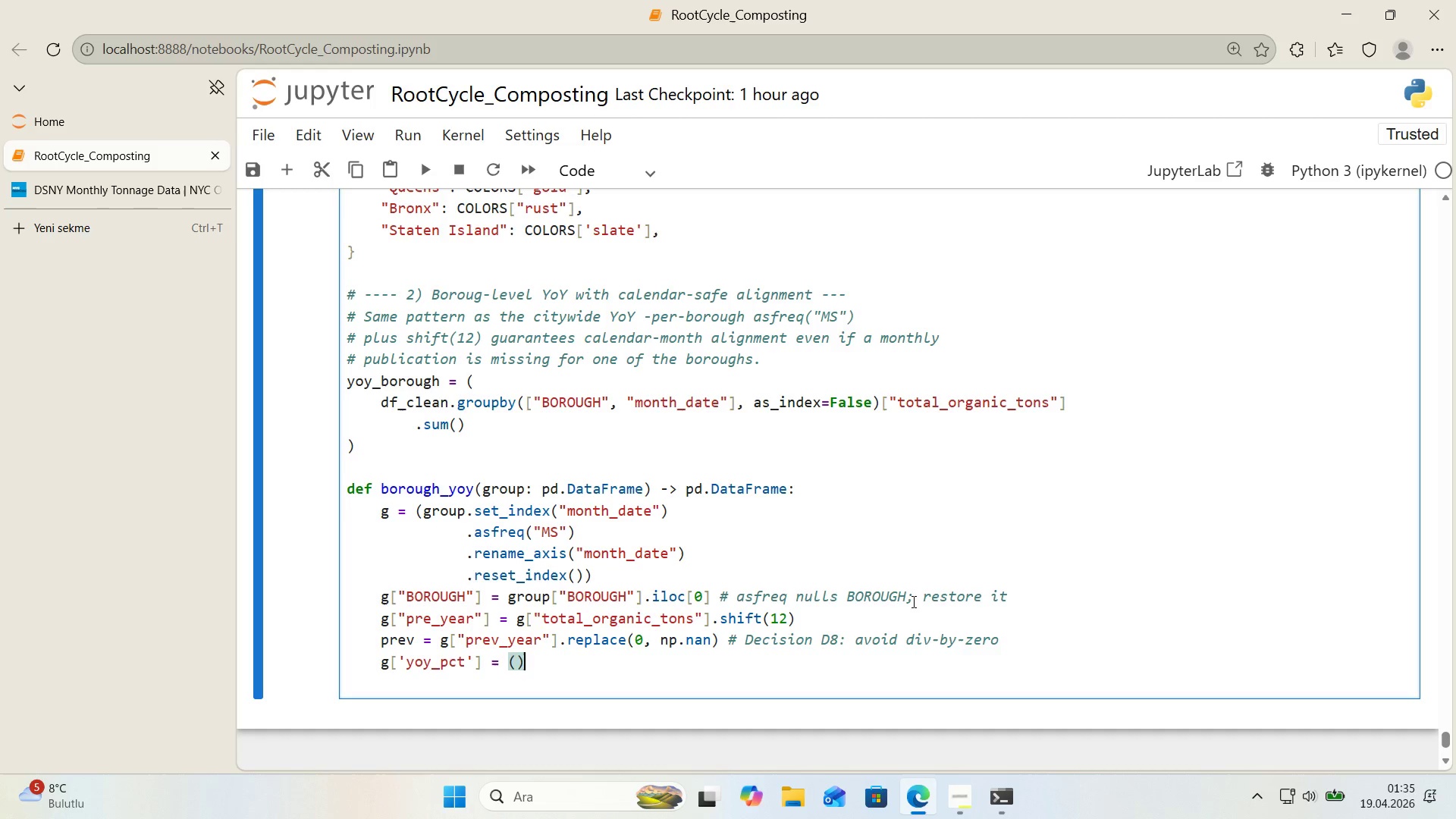 
key(ArrowLeft)
 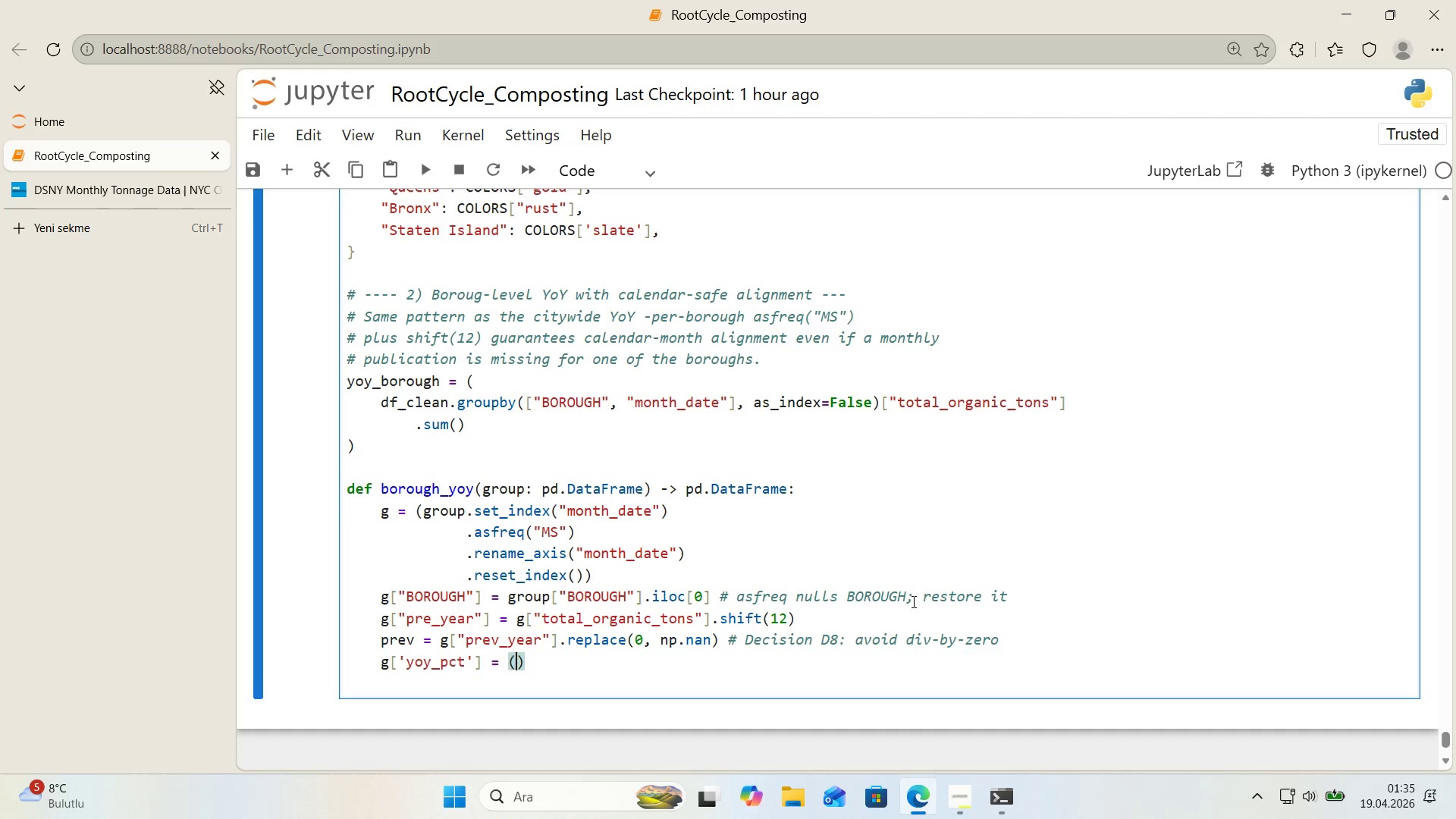 
type(*()
 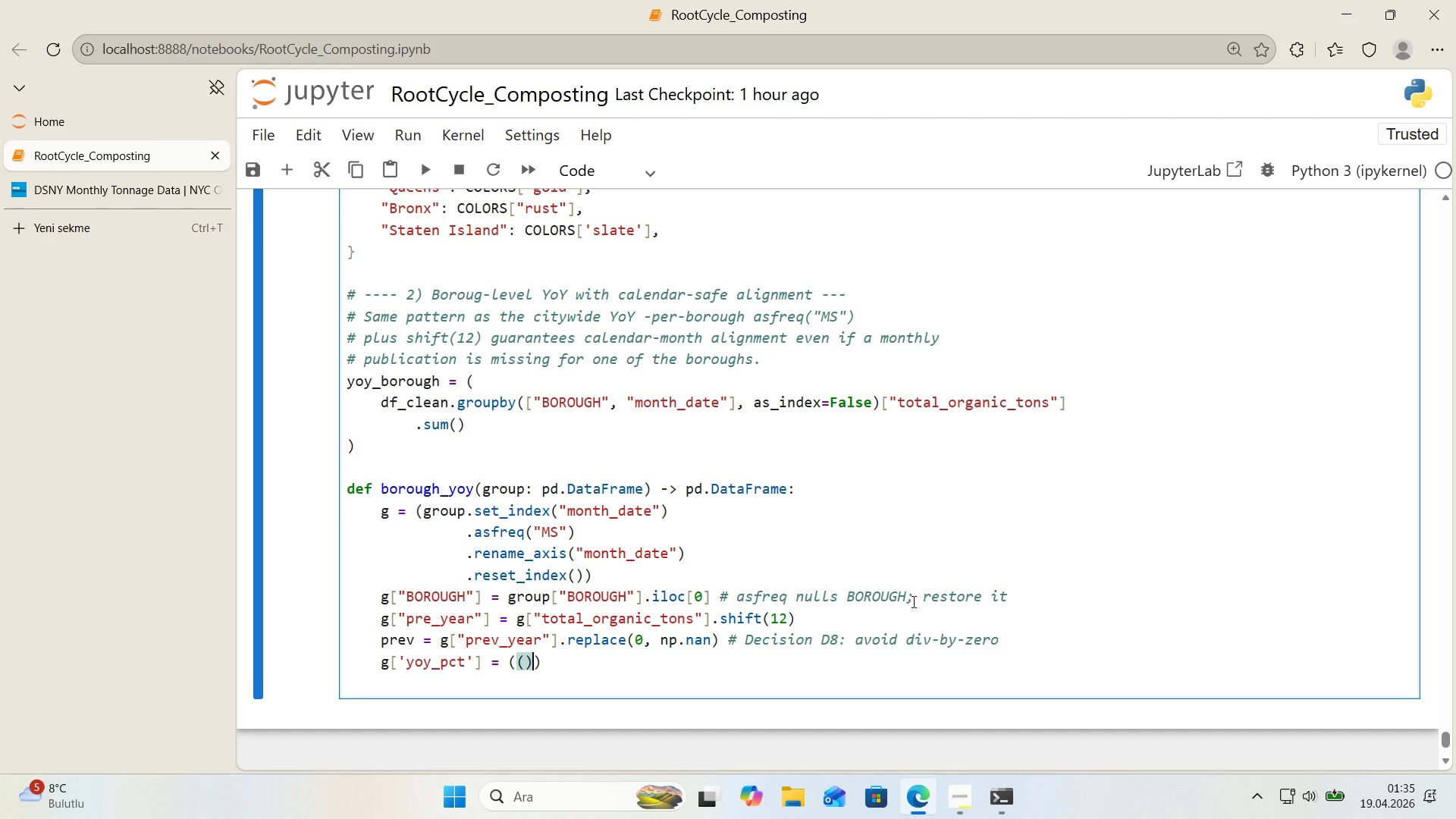 
key(ArrowLeft)
 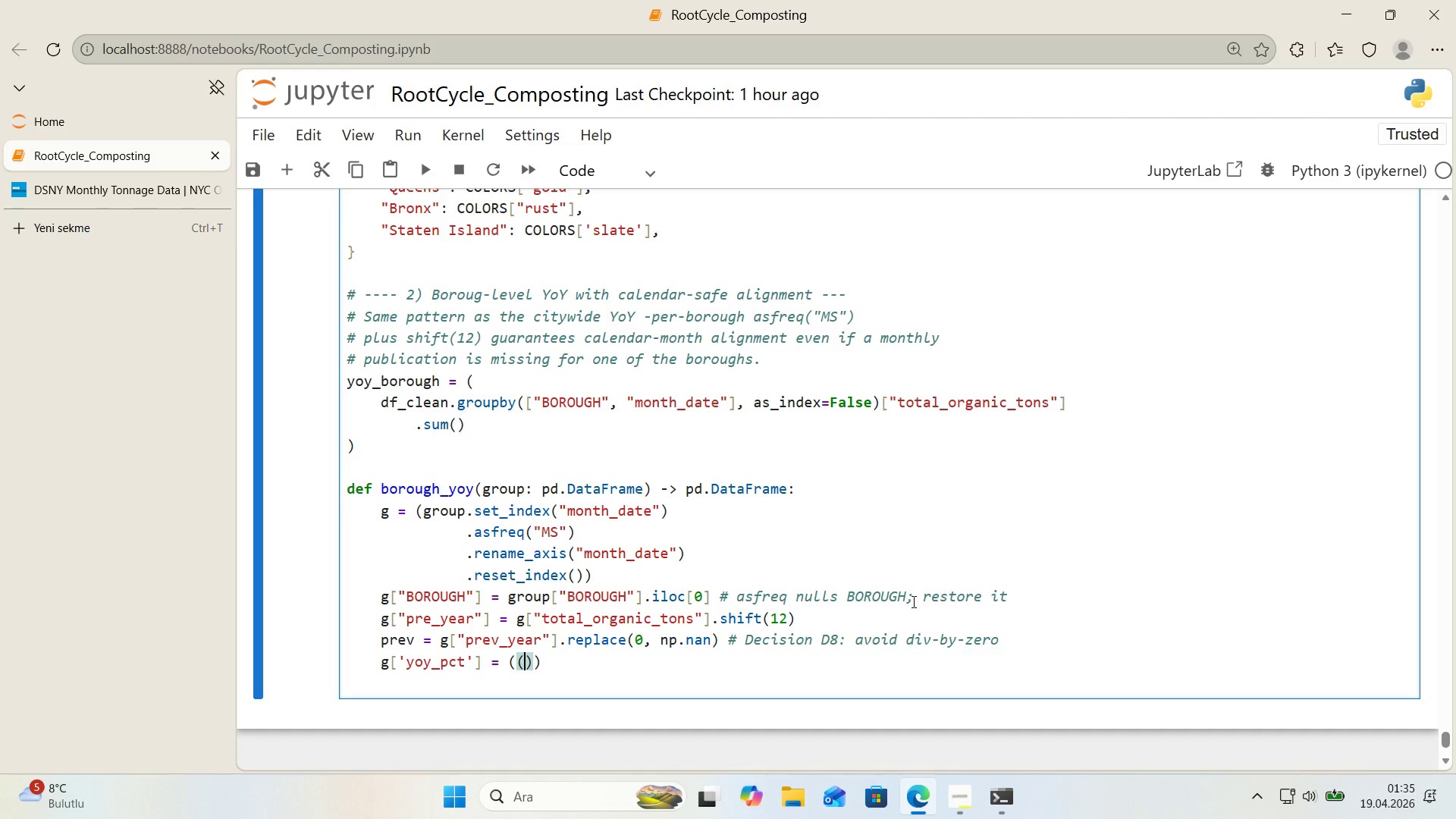 
key(G)
 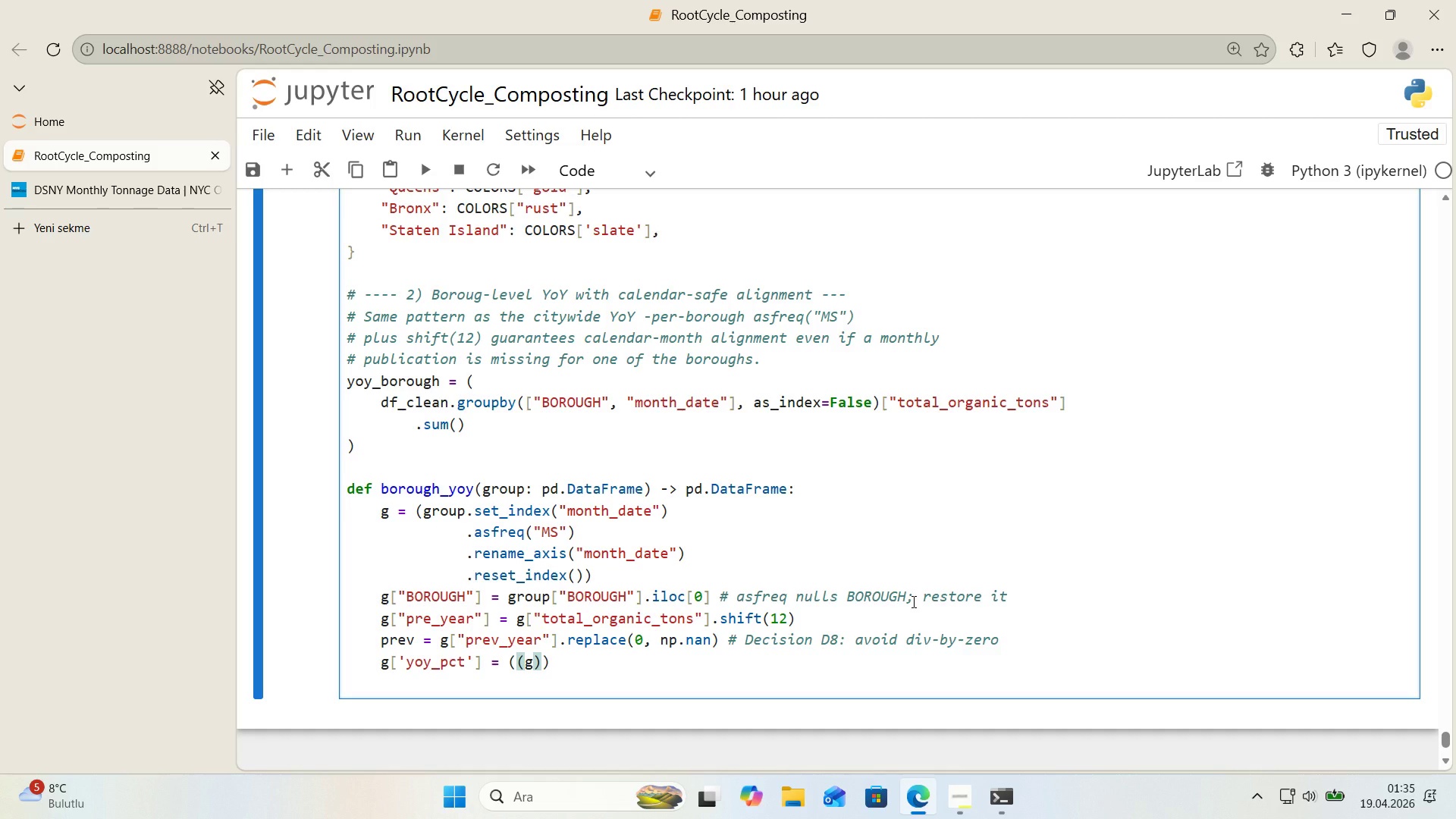 
key(Alt+Control+8)
 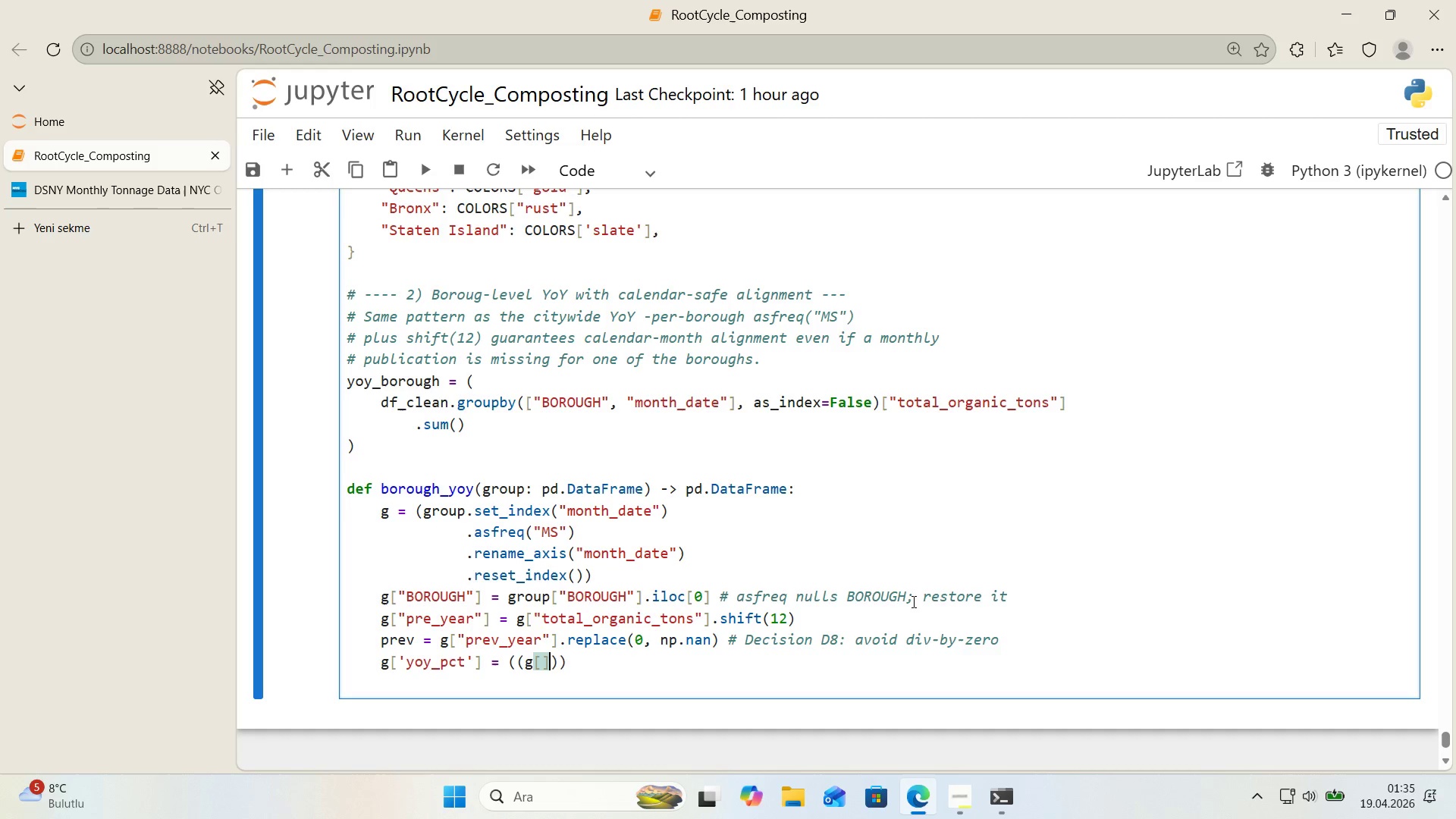 
key(Alt+Control+9)
 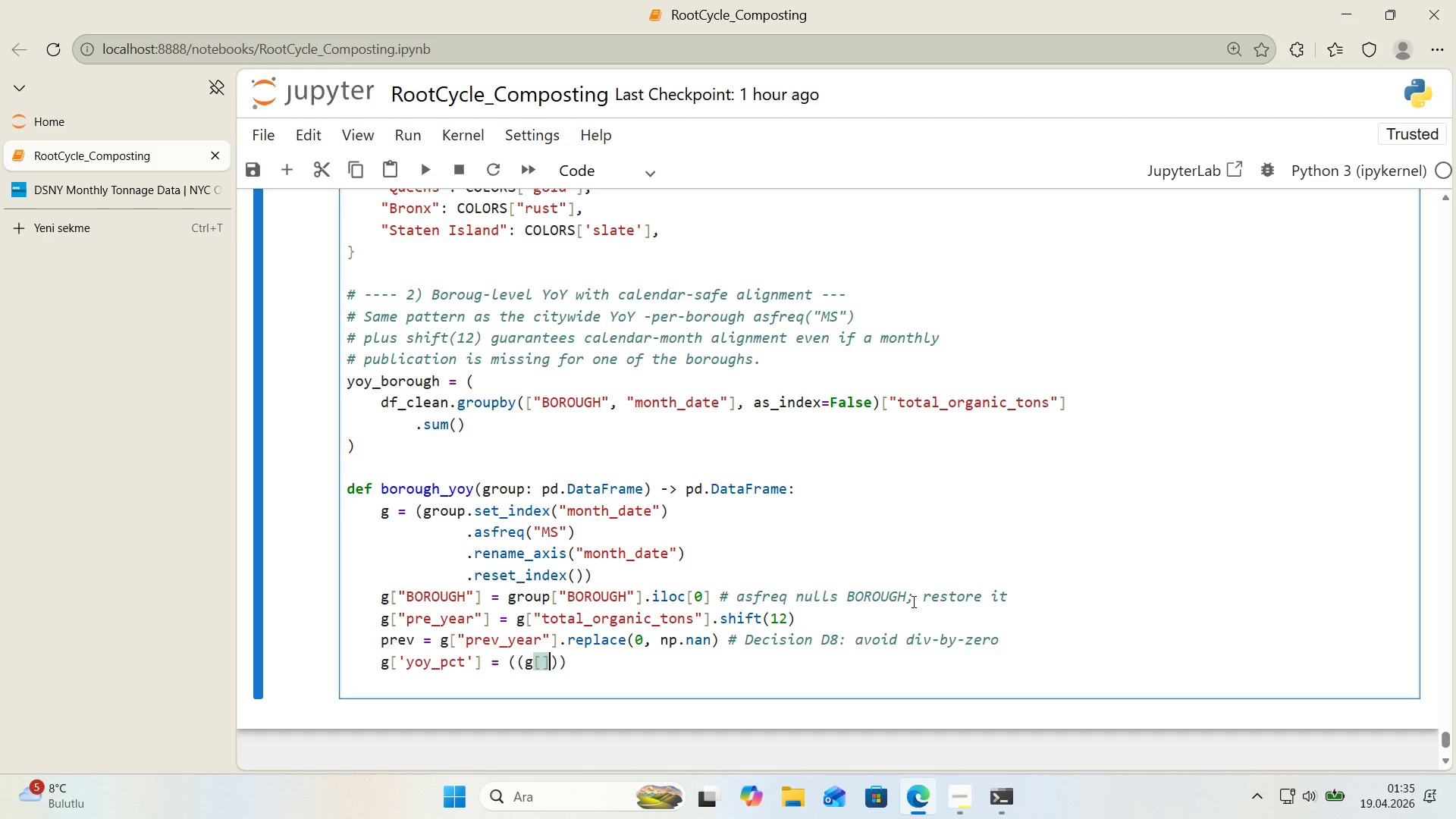 
key(ArrowLeft)
 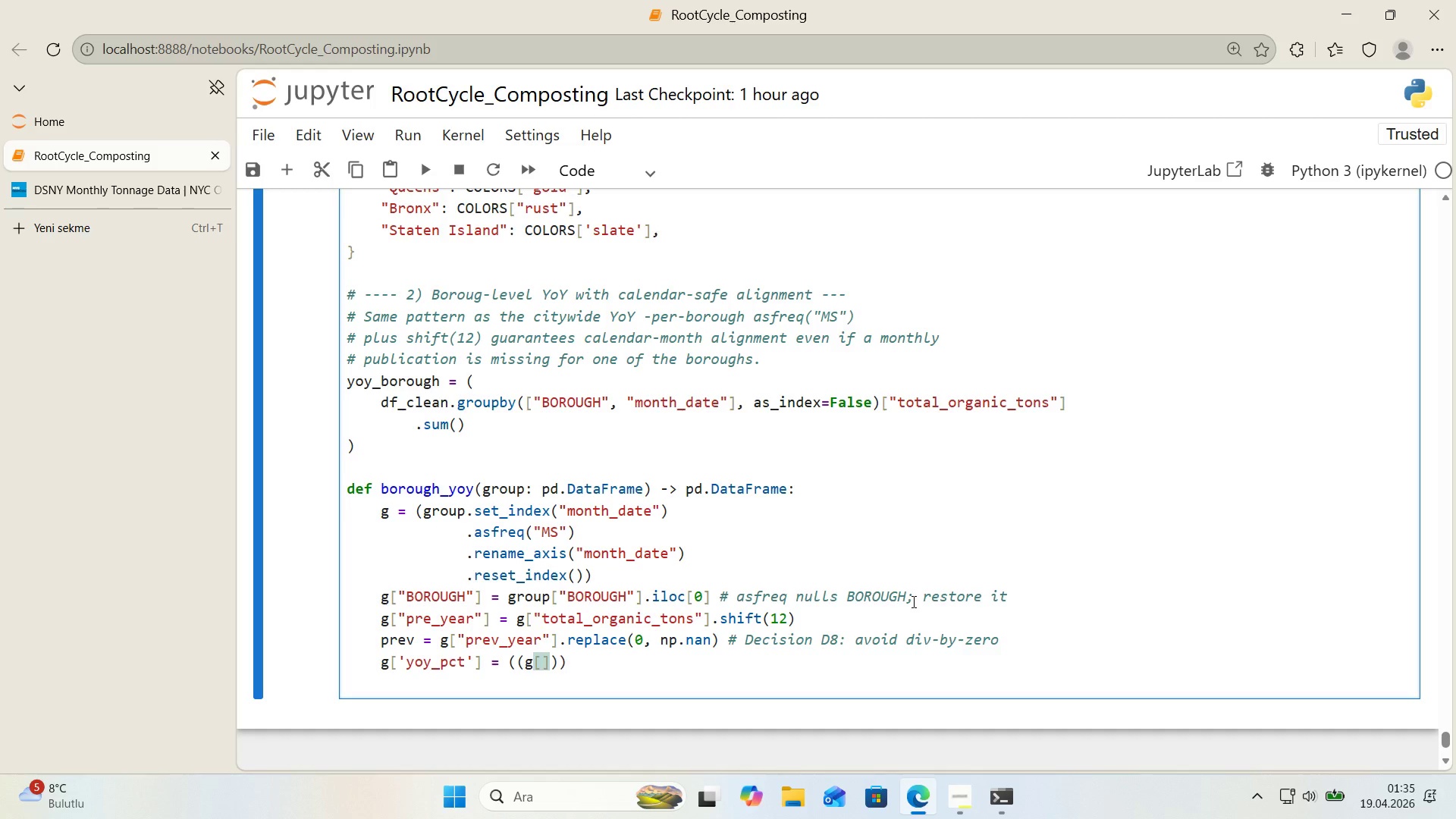 
type(@@)
 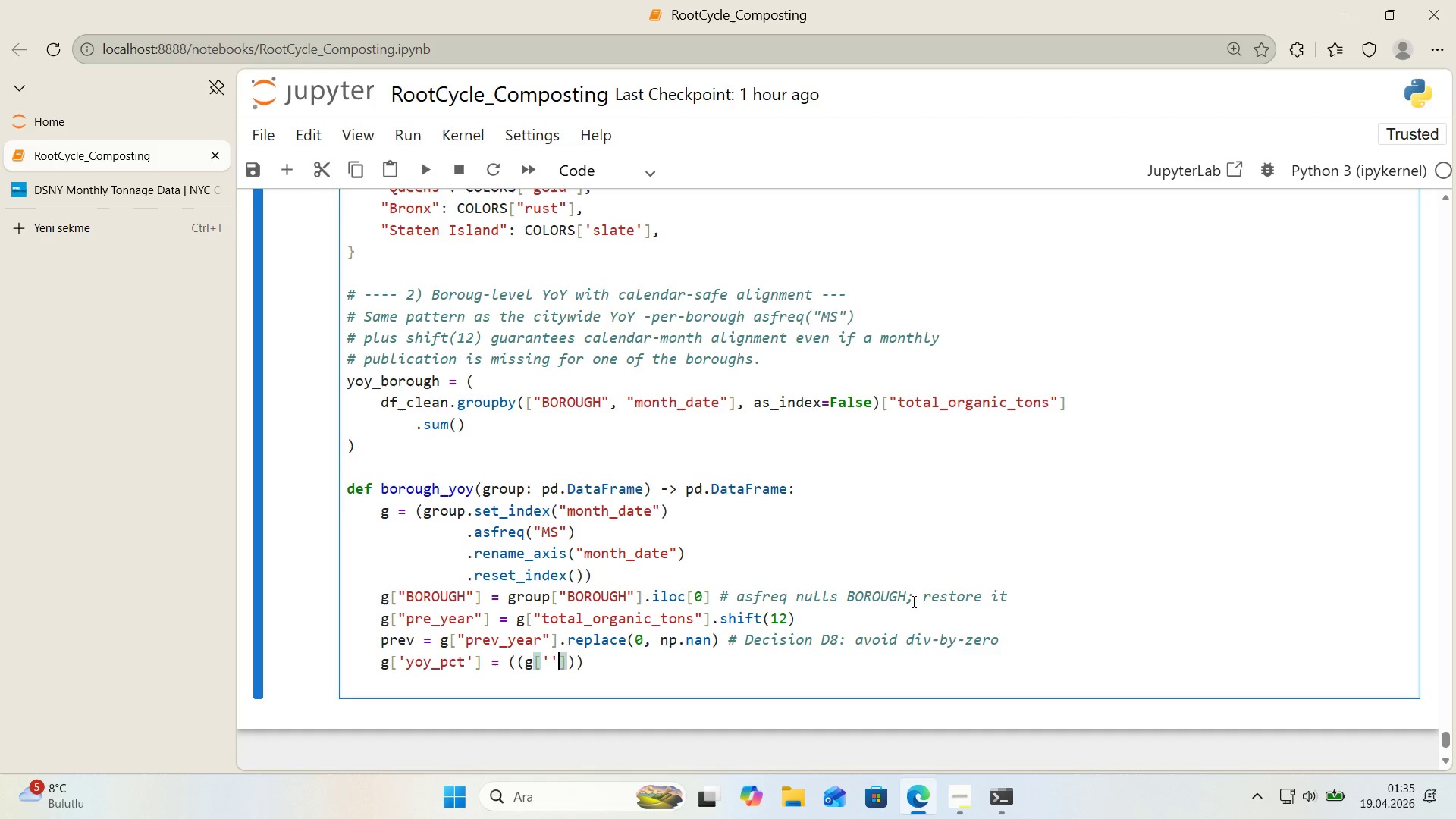 
key(ArrowLeft)
 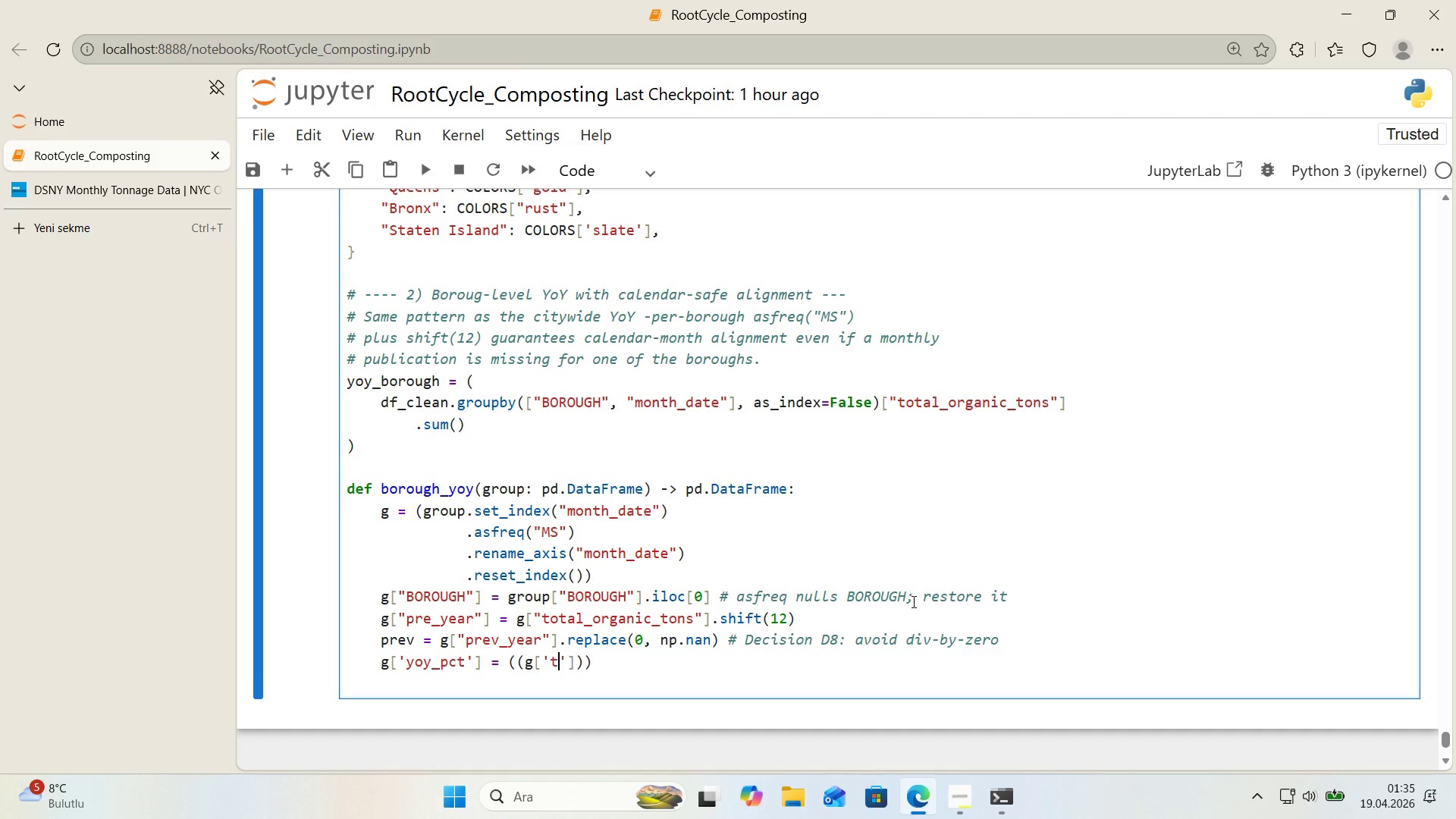 
type(total_organ'c_tons)
 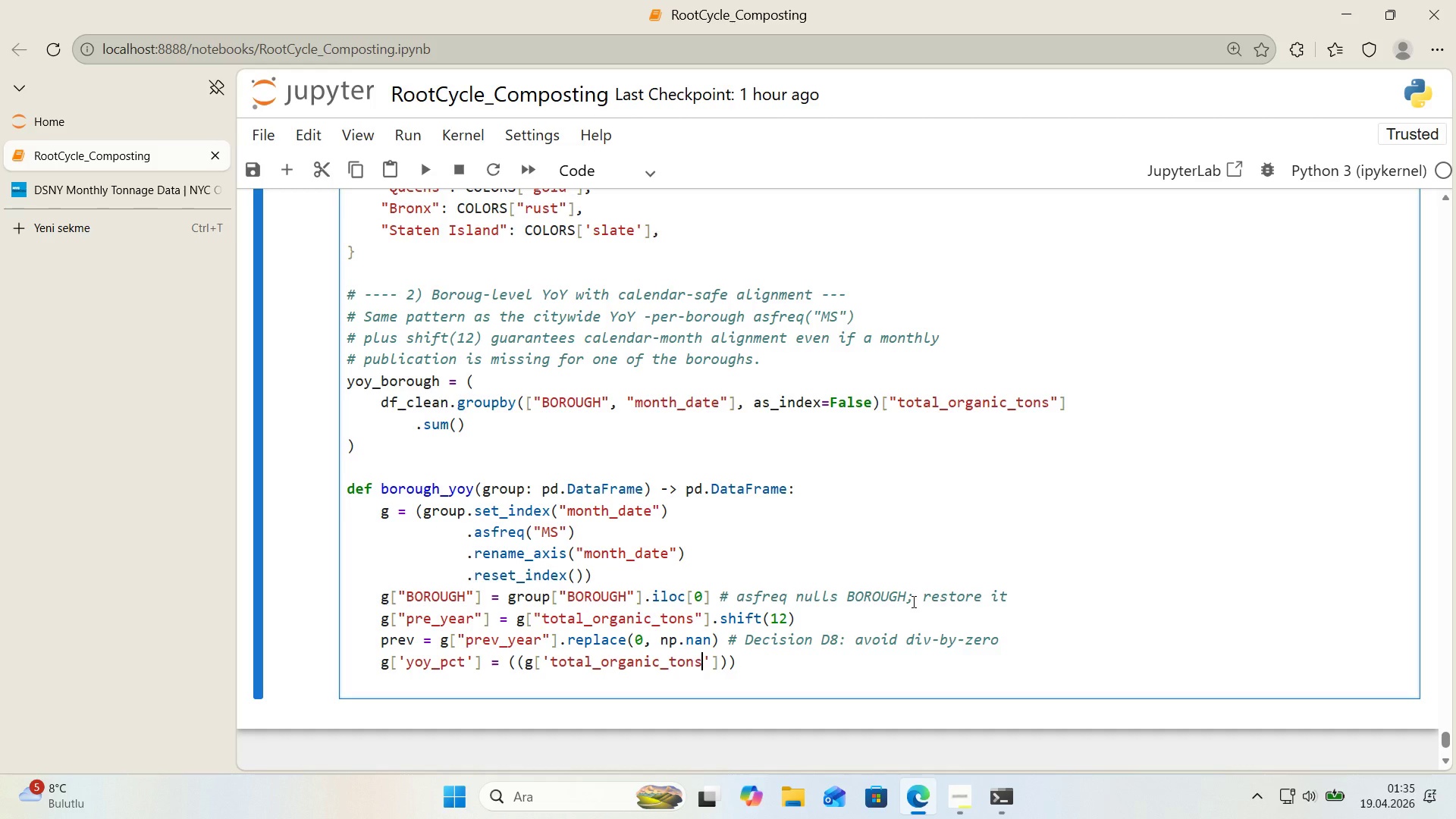 
key(ArrowRight)
 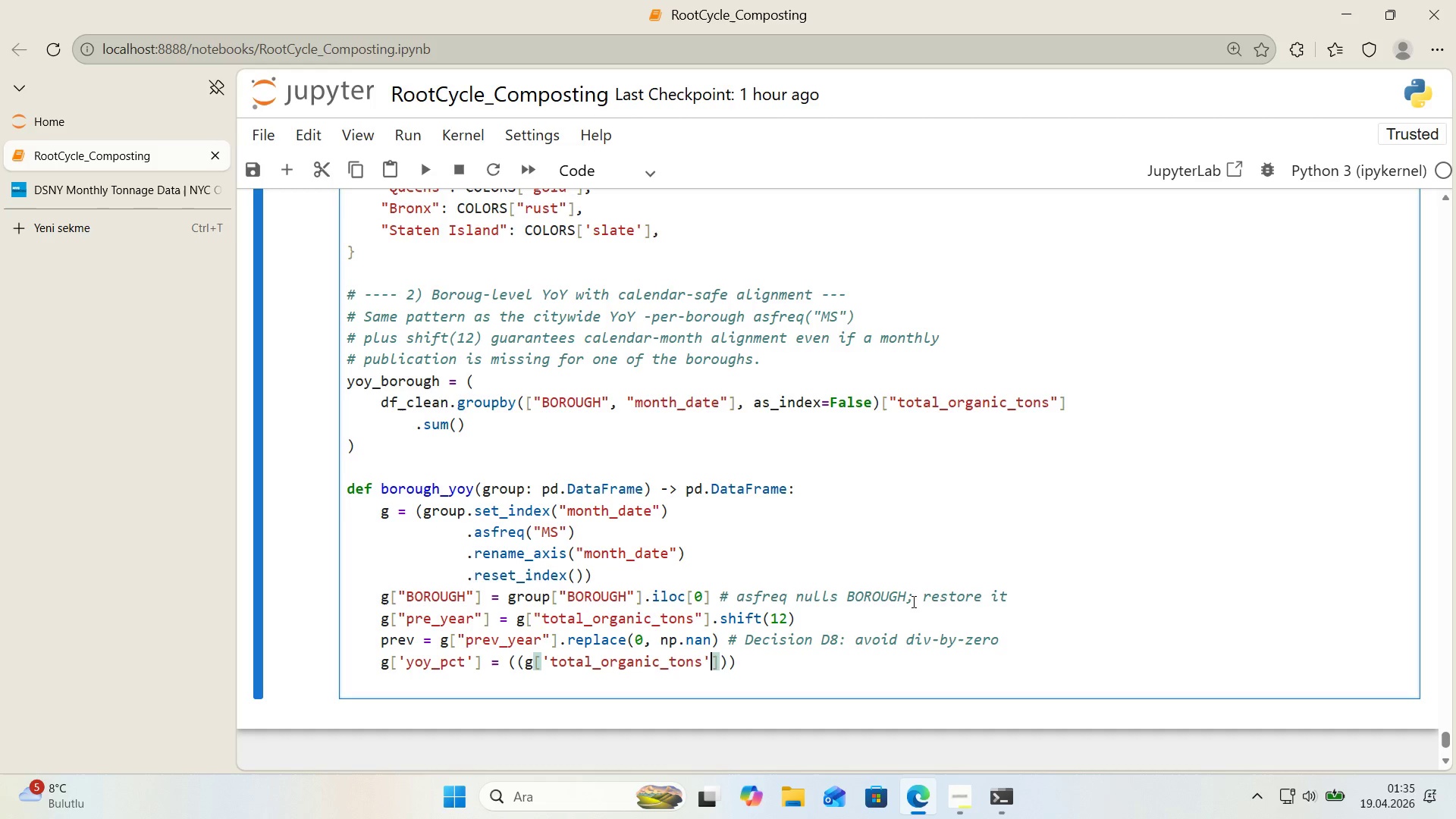 
key(ArrowRight)
 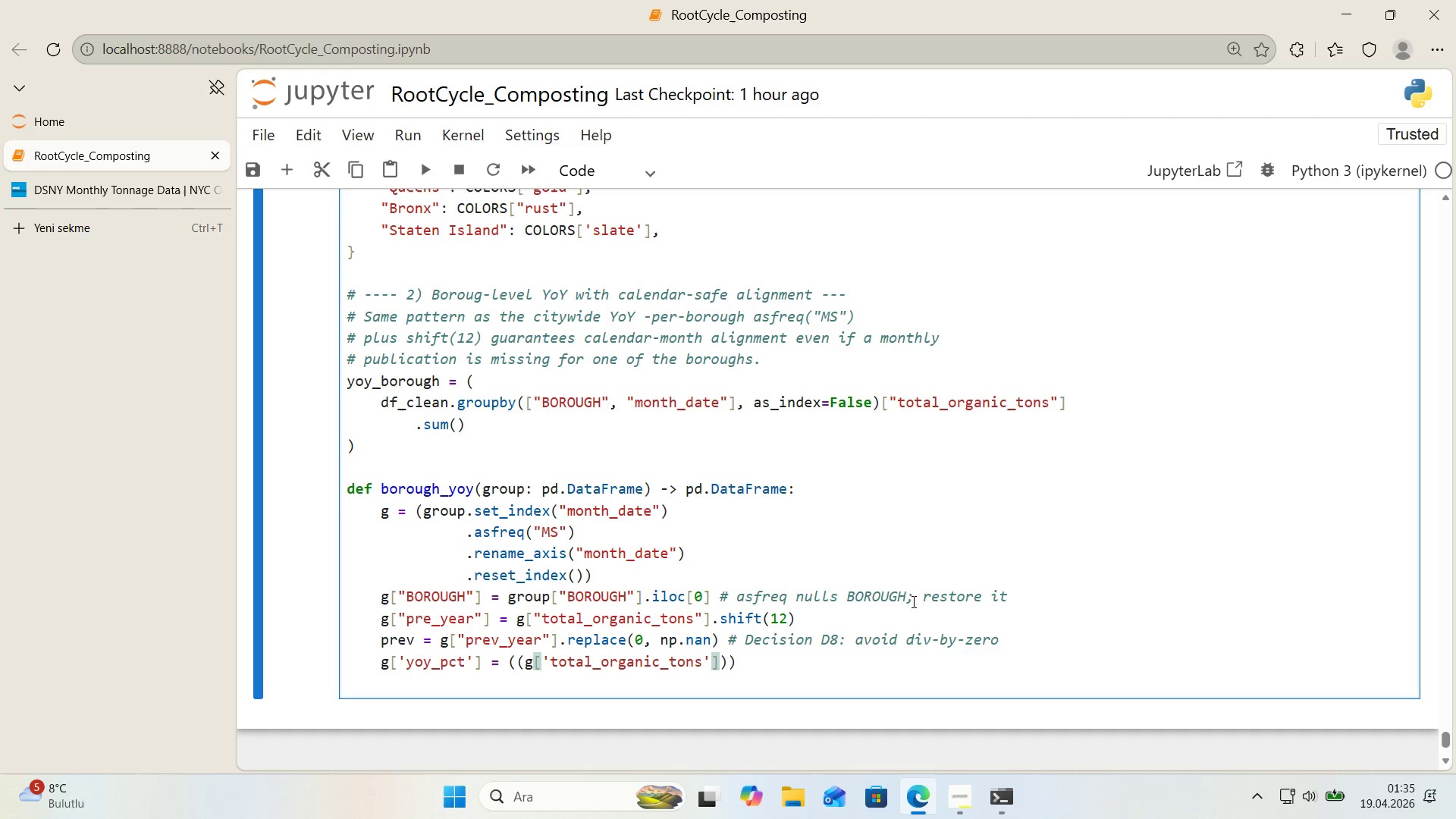 
type( - prev)
 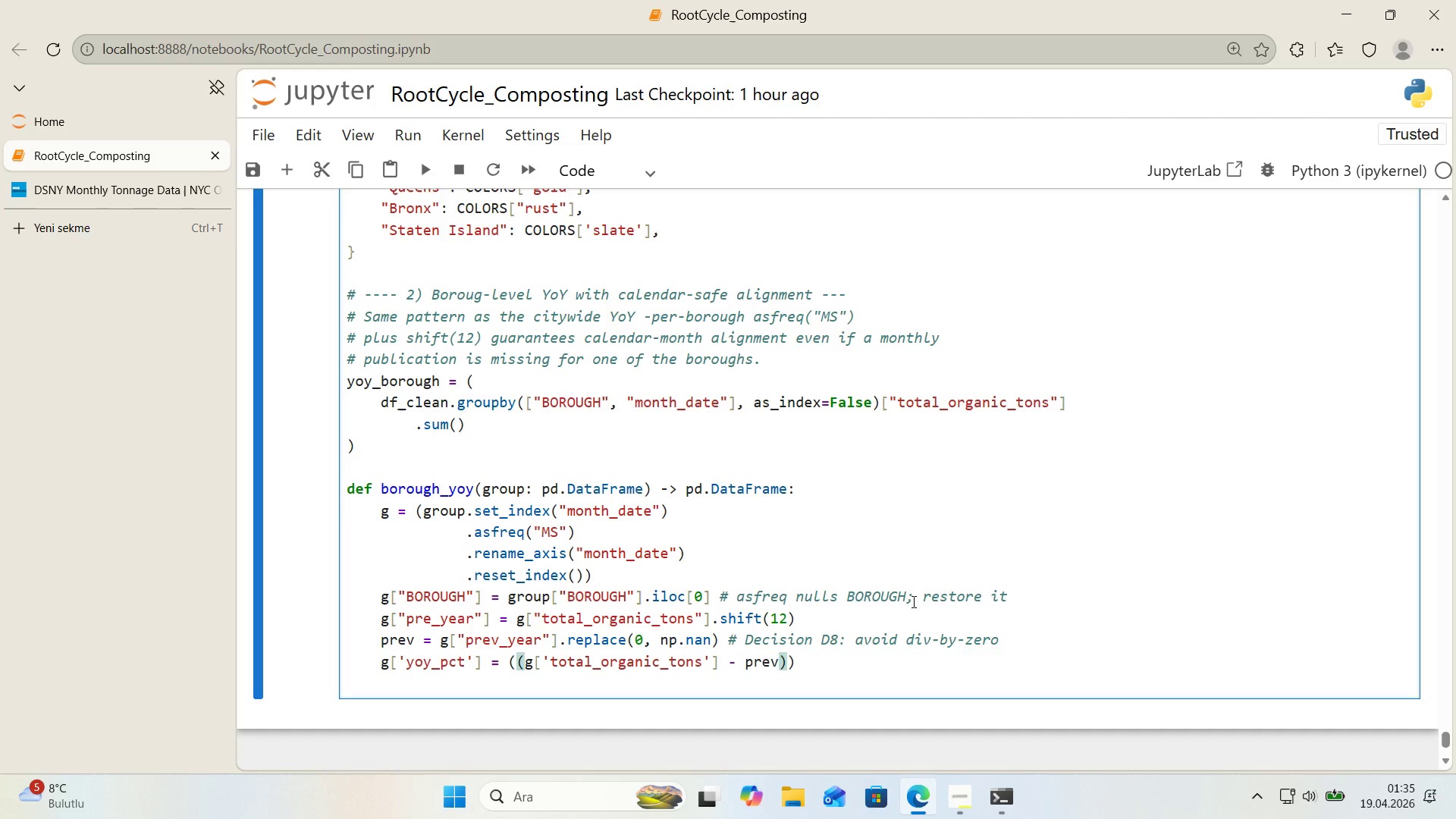 
key(ArrowRight)
 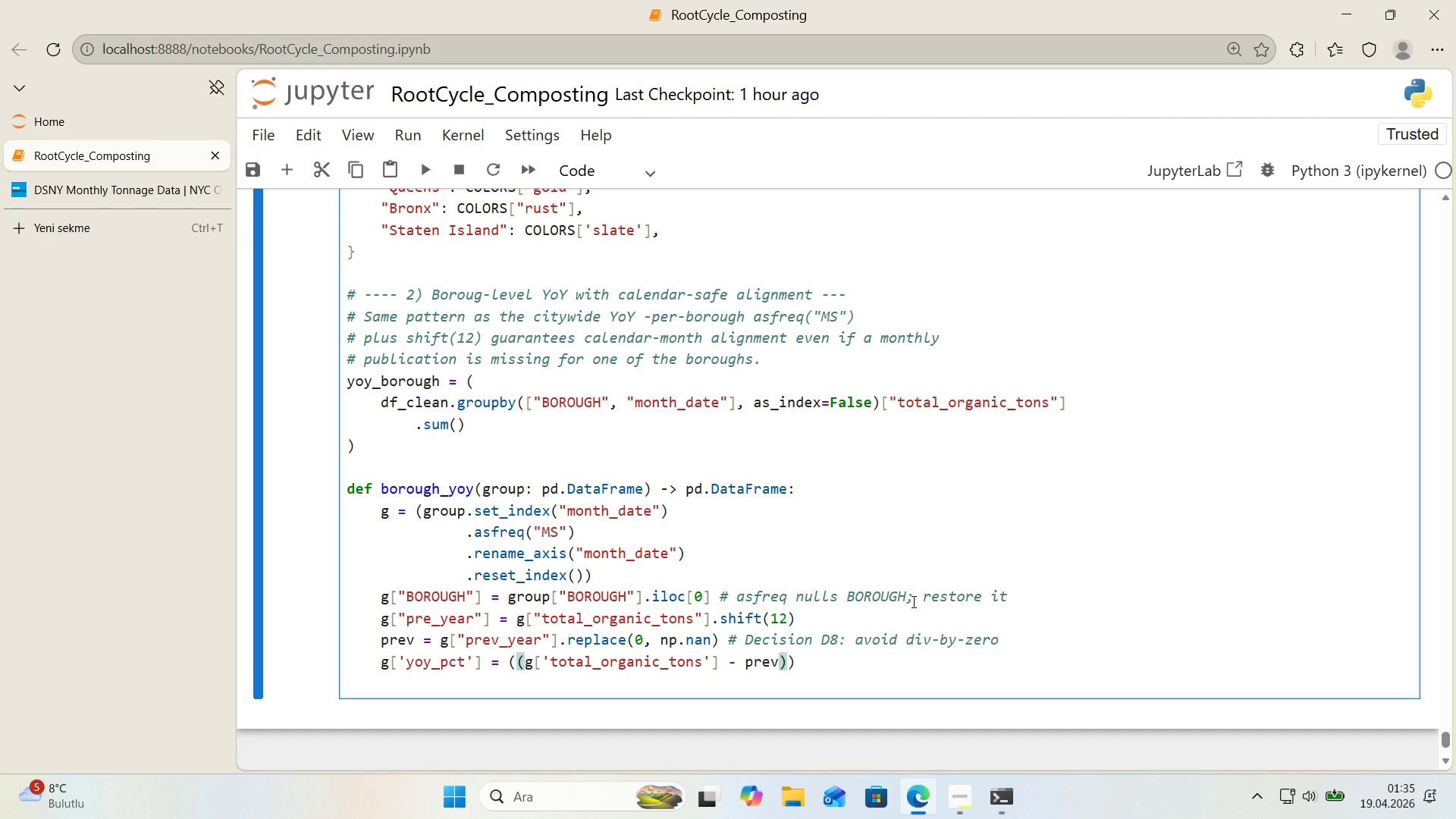 
type( 7 )
key(Backspace)
key(Backspace)
type(& prv * 100)
 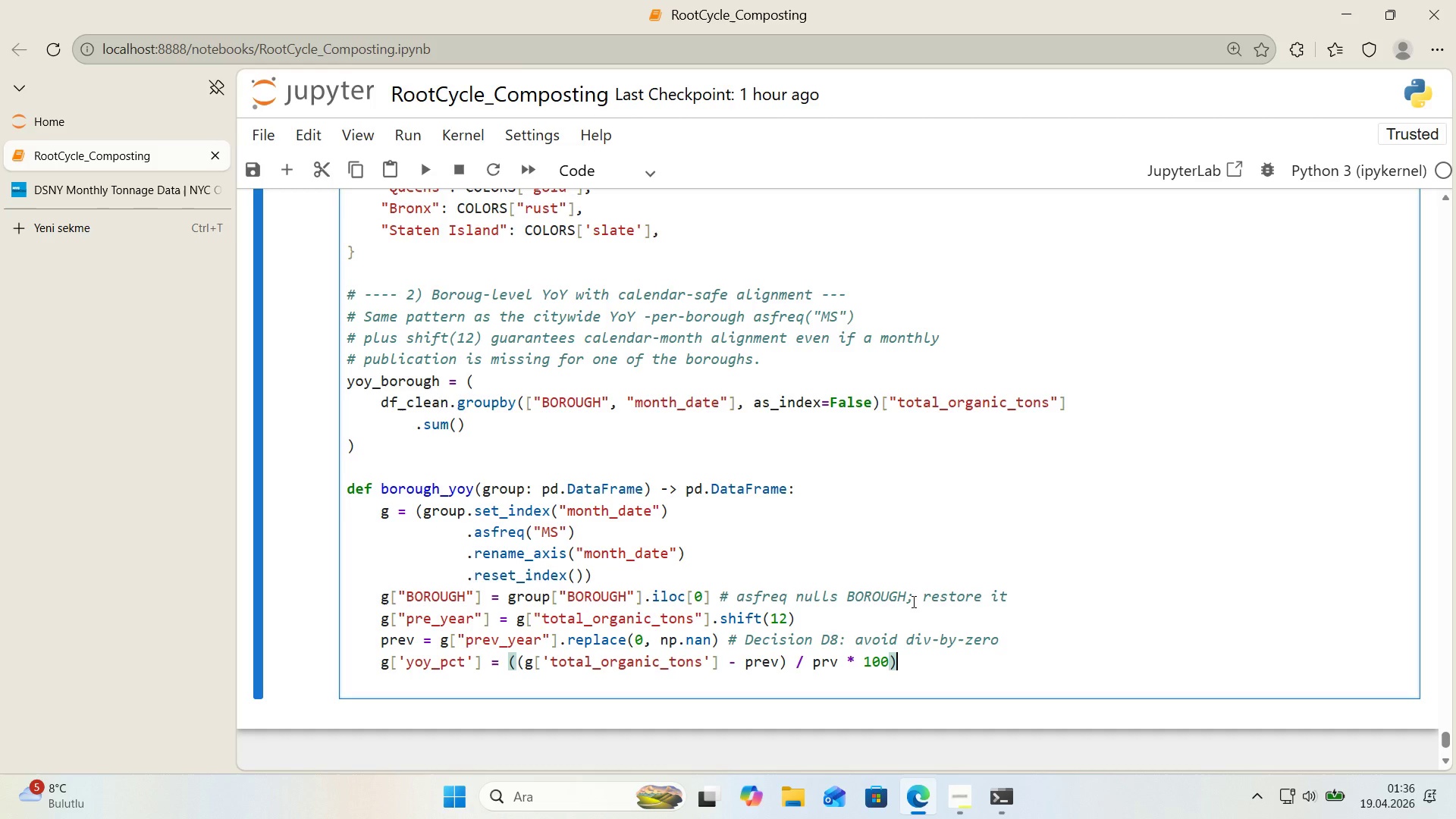 
key(ArrowRight)
 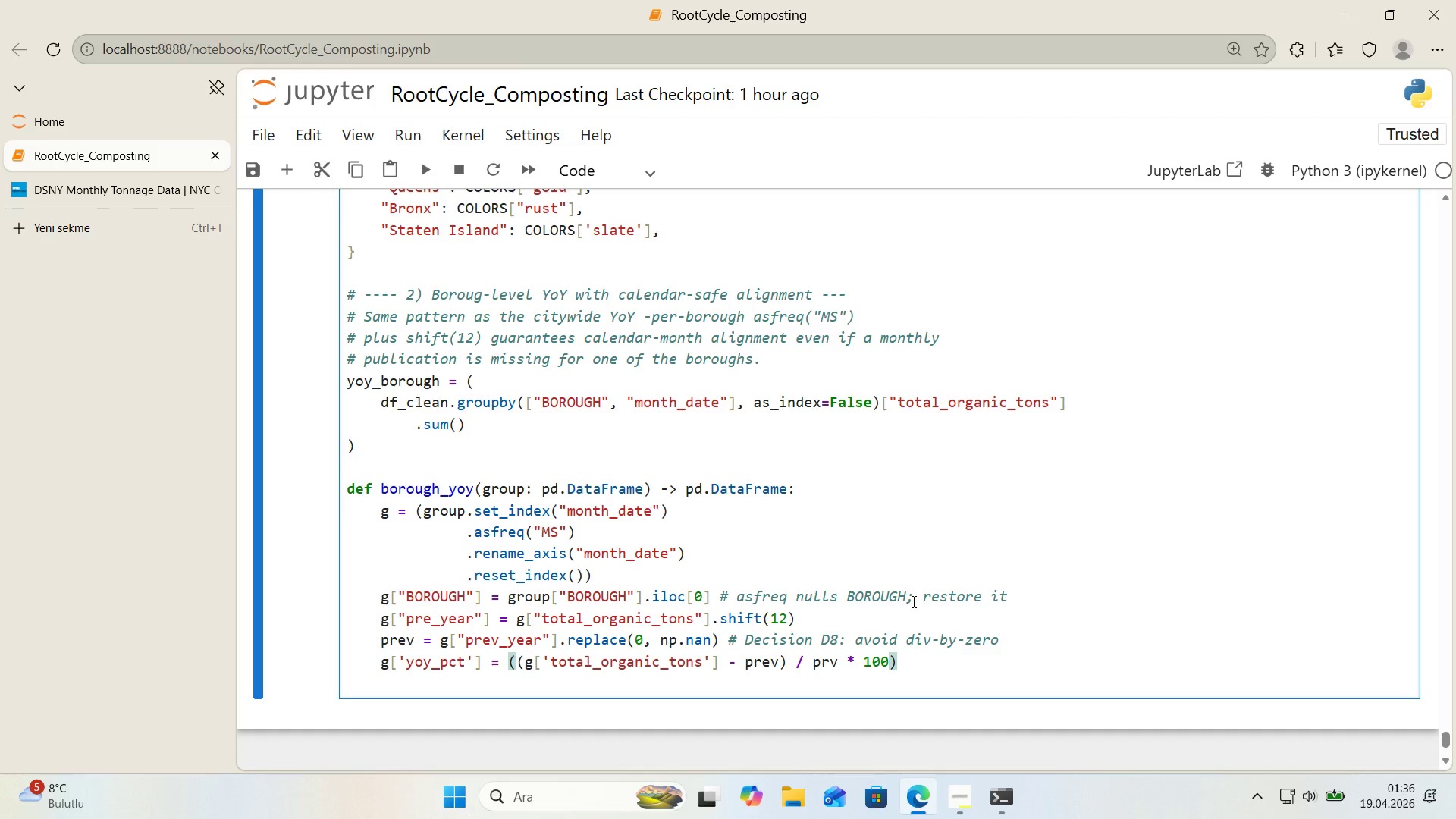 
type(.round*()
 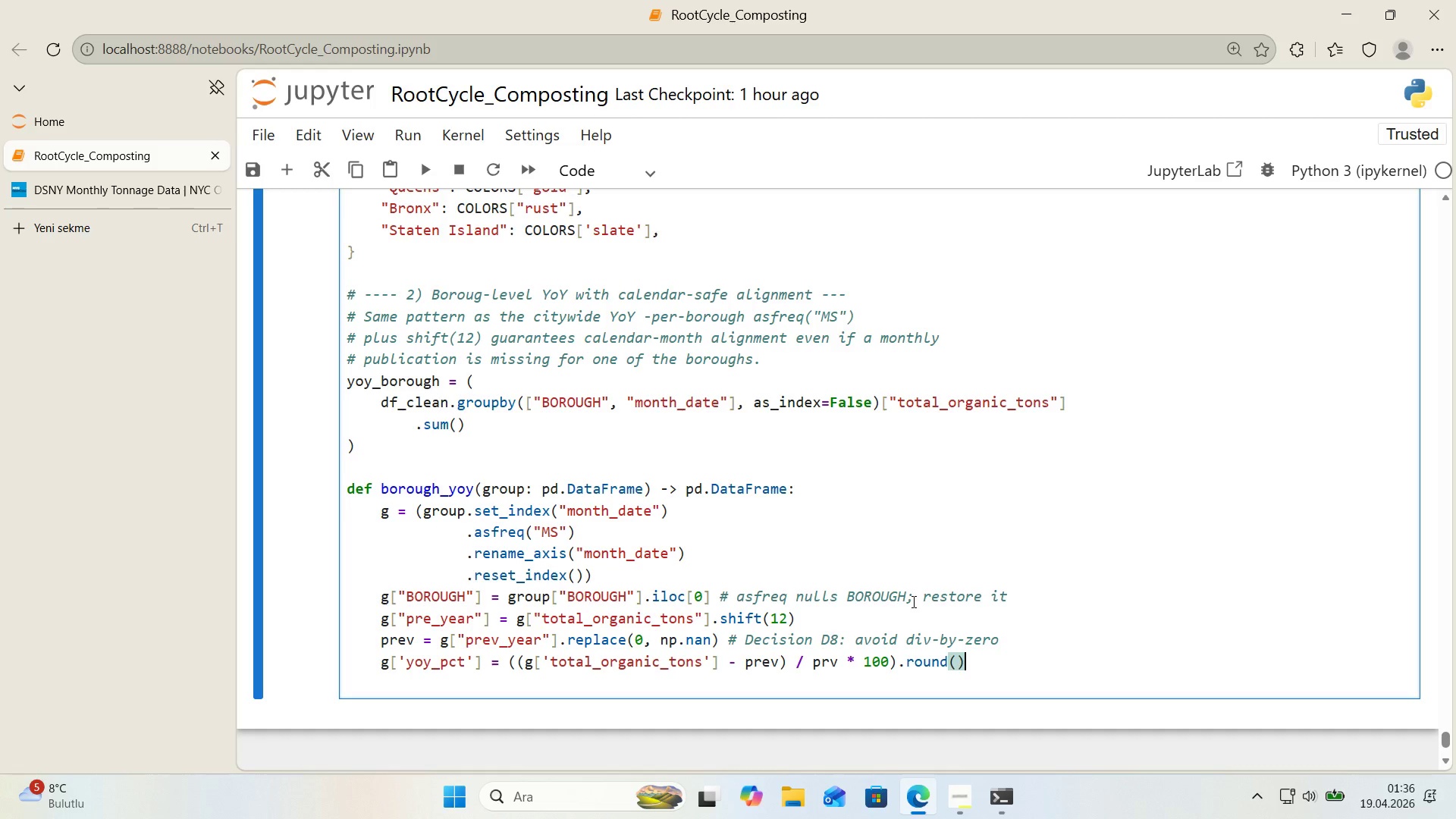 
 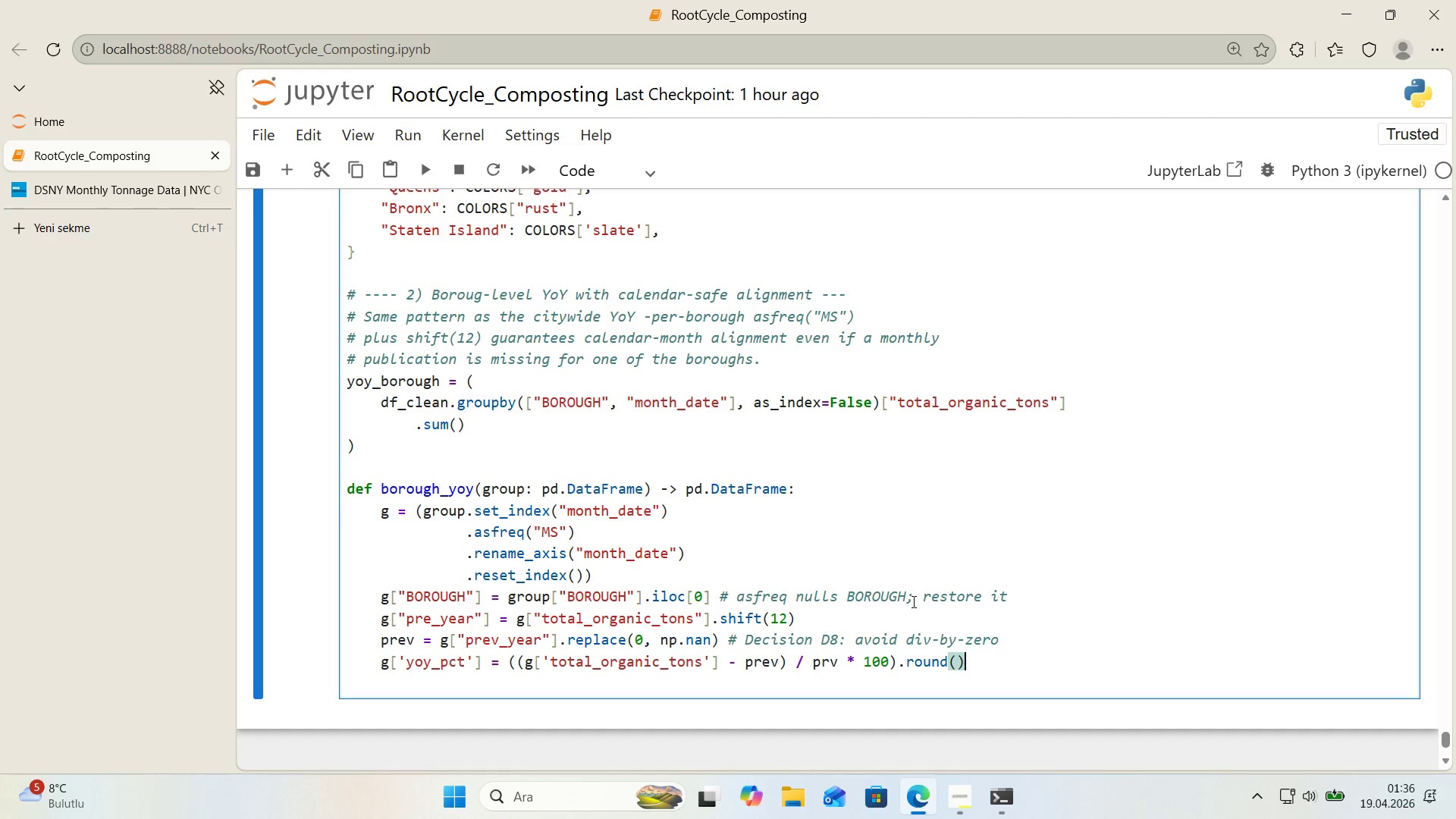 
key(ArrowLeft)
 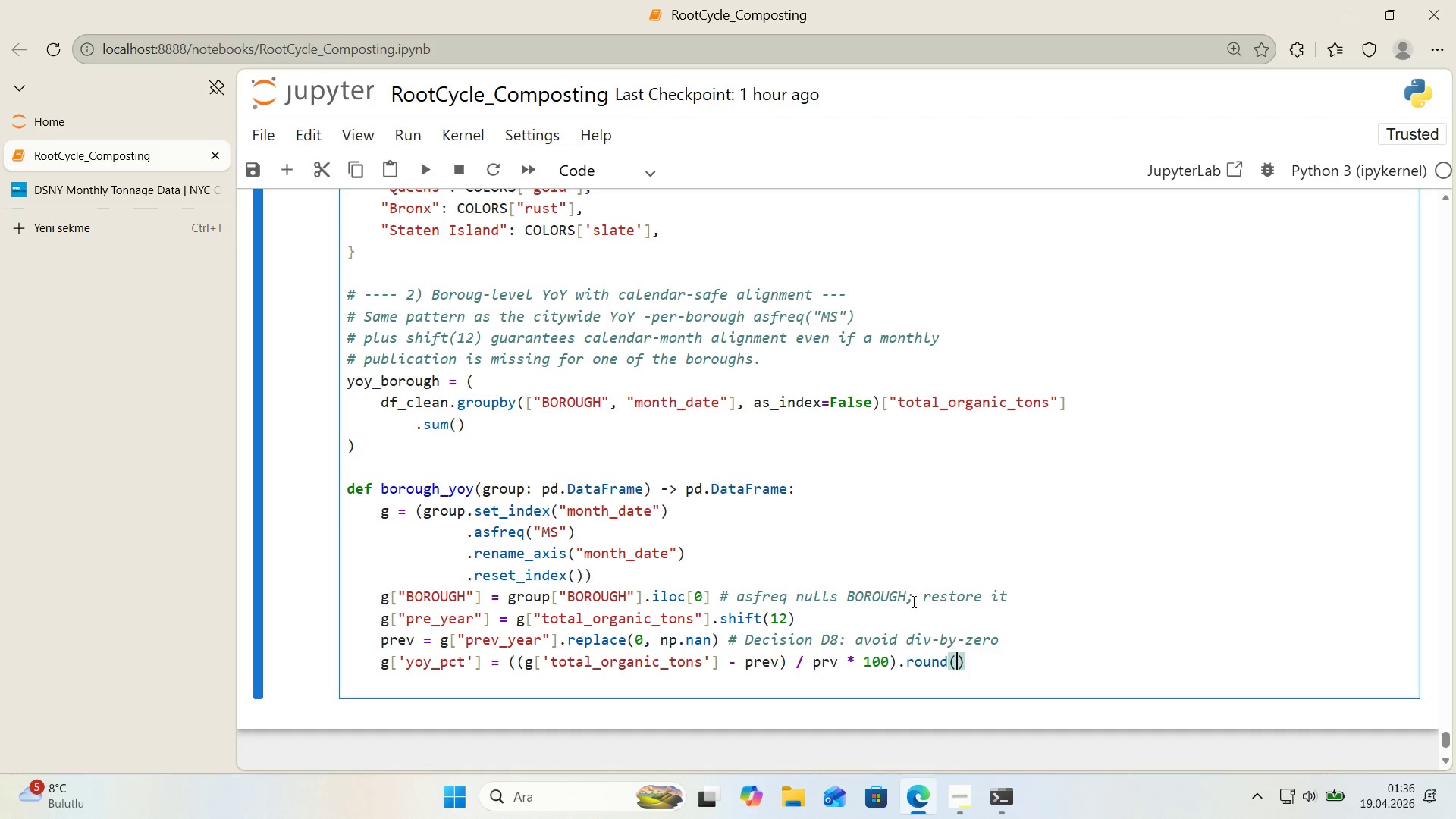 
key(1)
 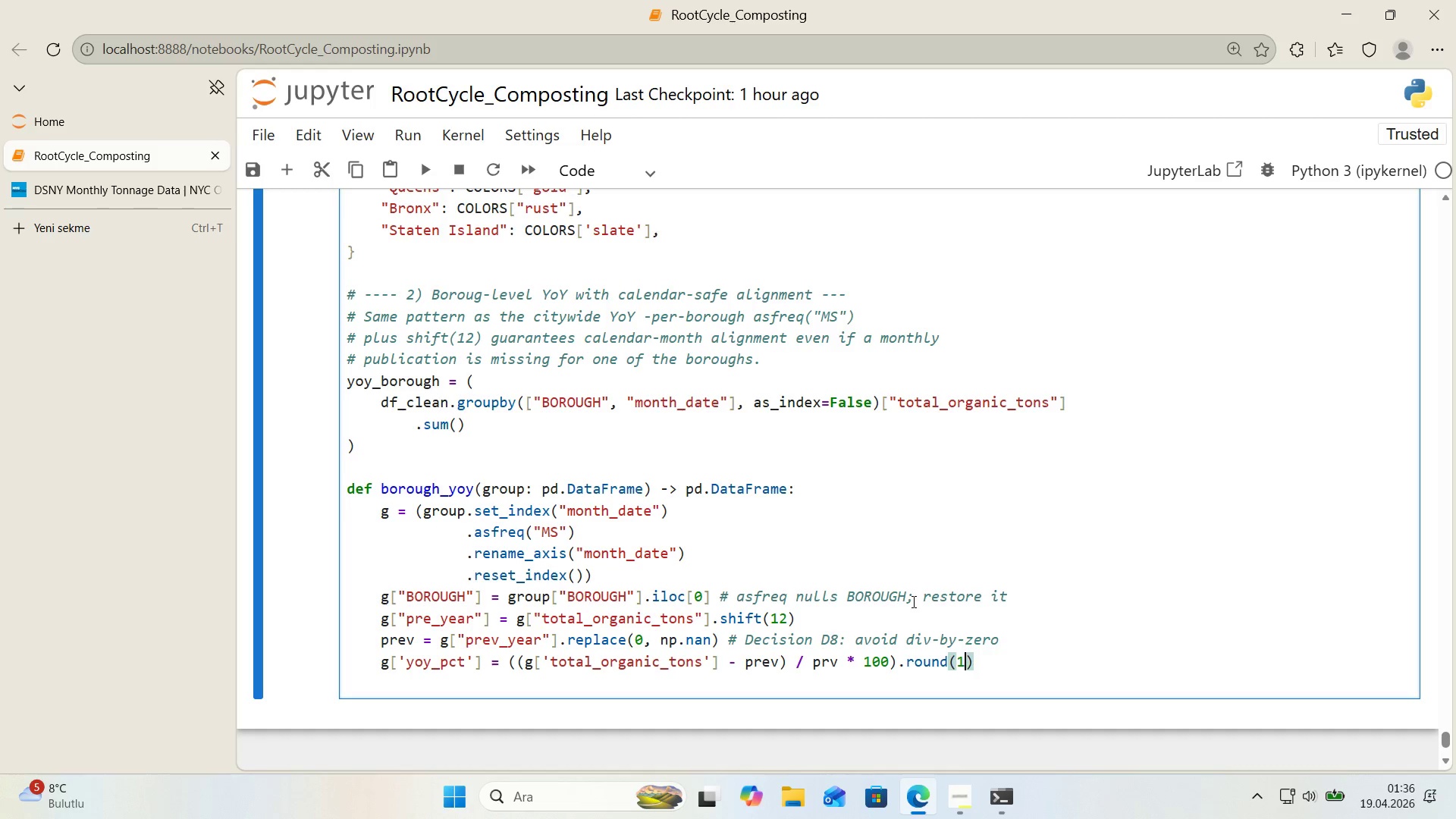 
key(ArrowRight)
 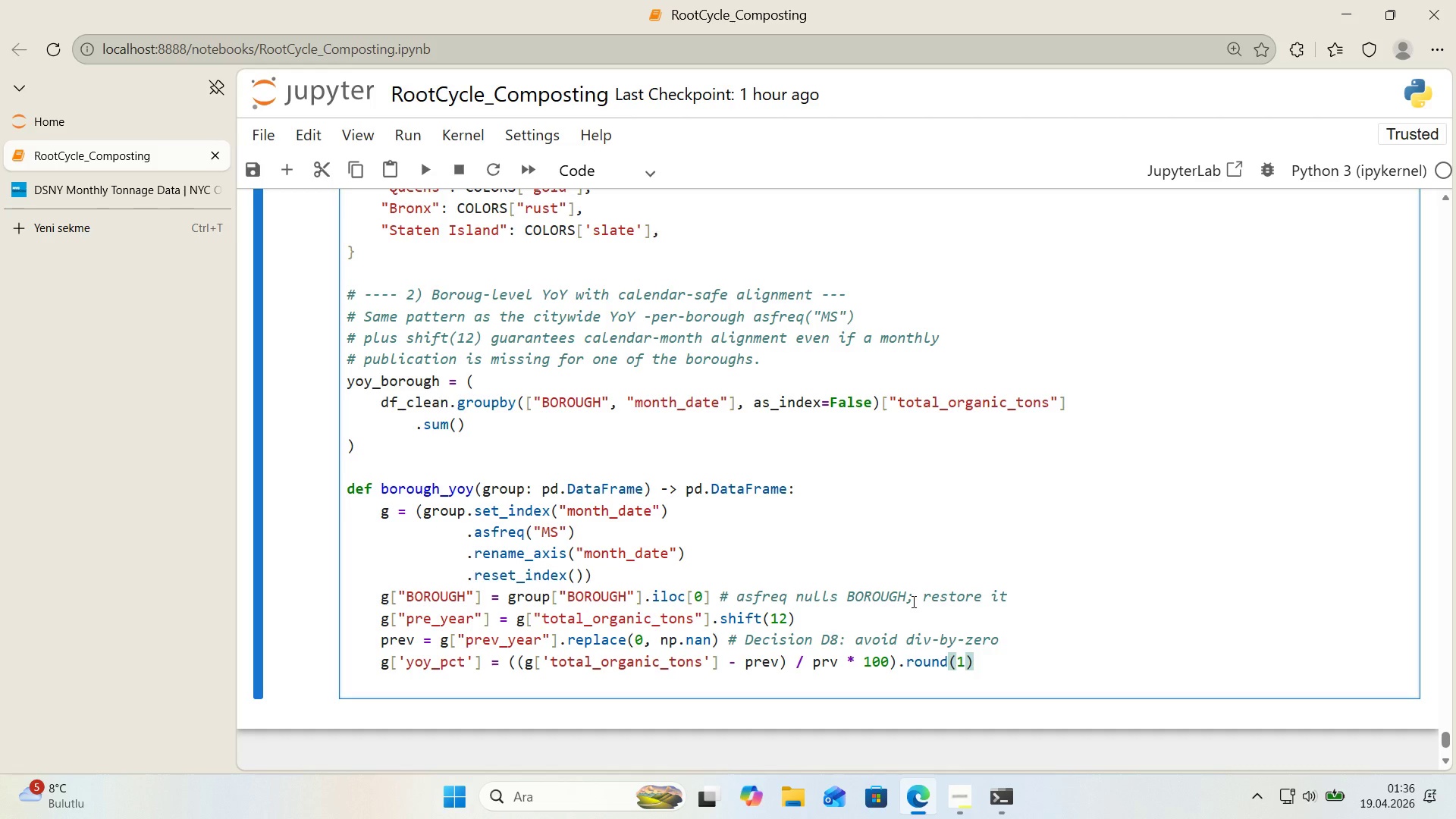 
key(Enter)
 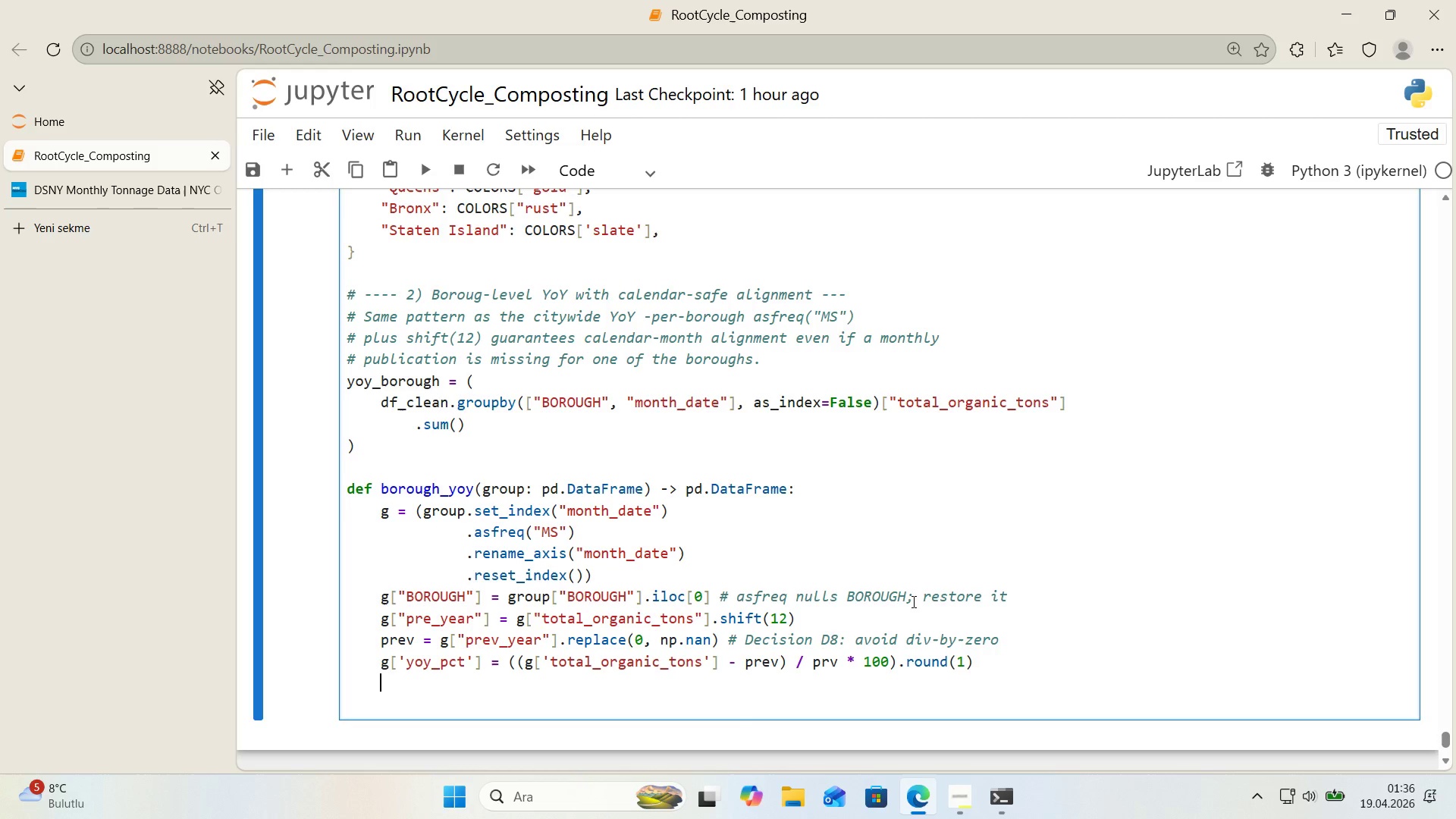 
type(return g)
 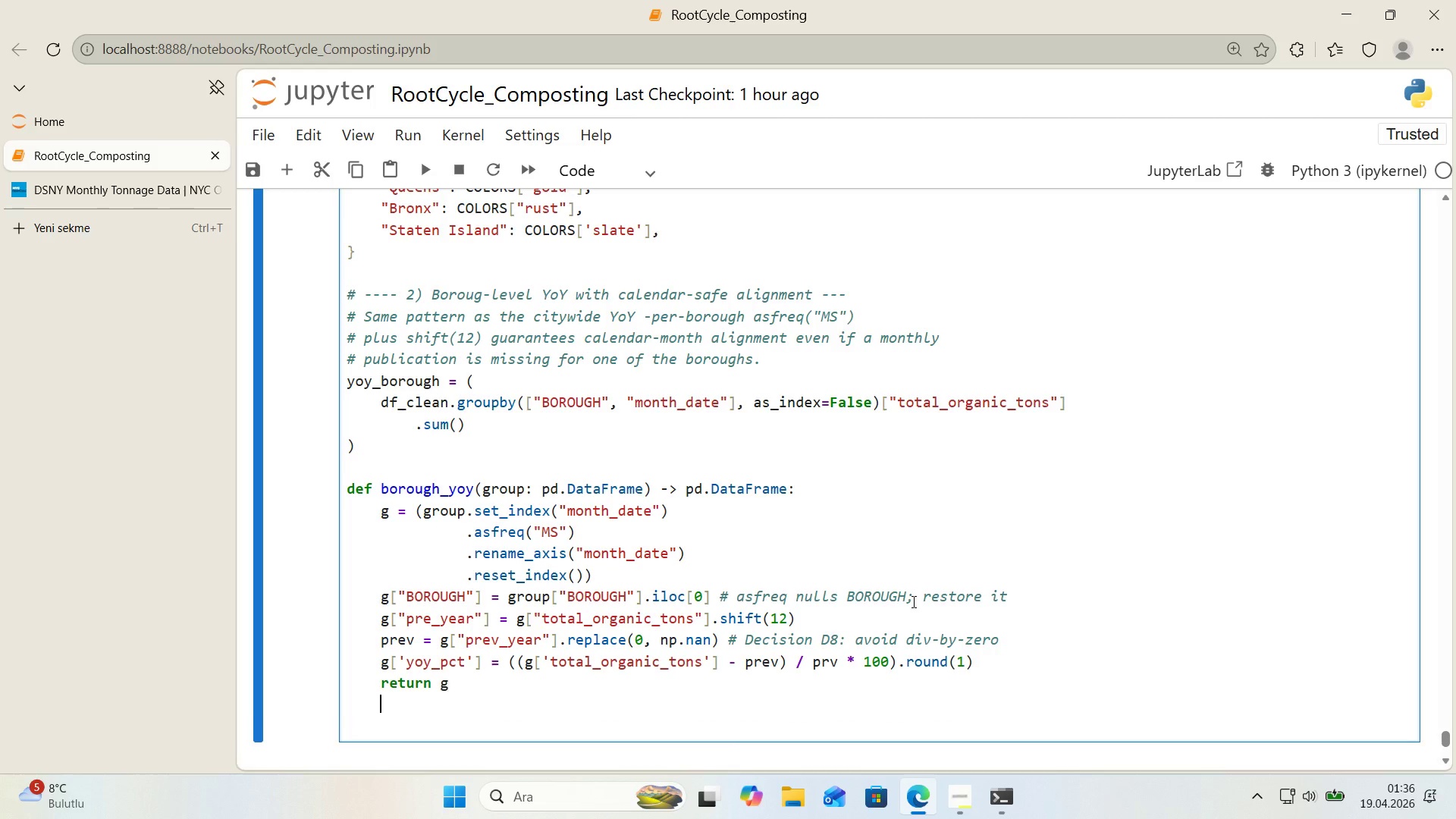 
key(Enter)
 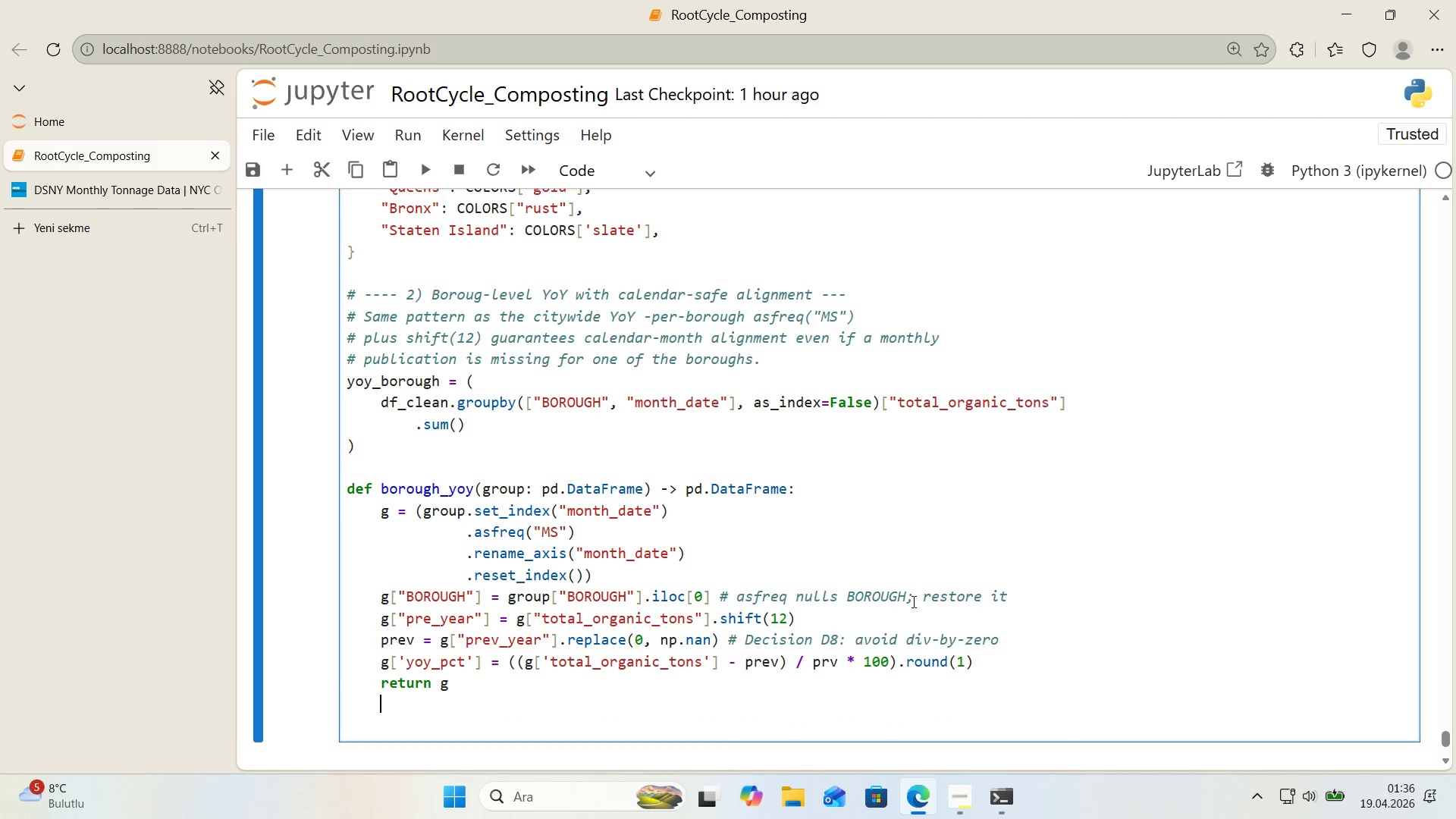 
key(Backspace)
 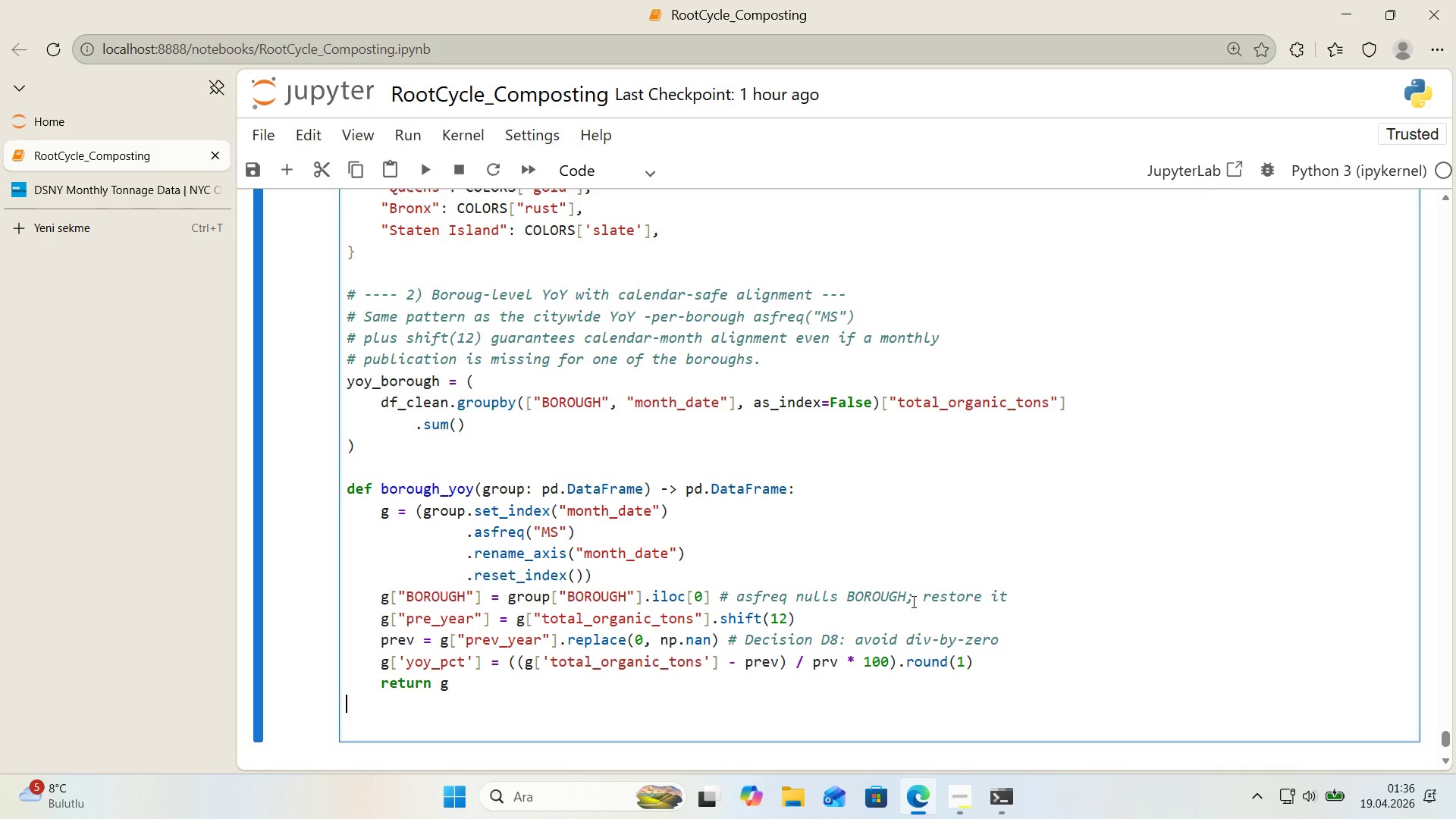 
key(Enter)
 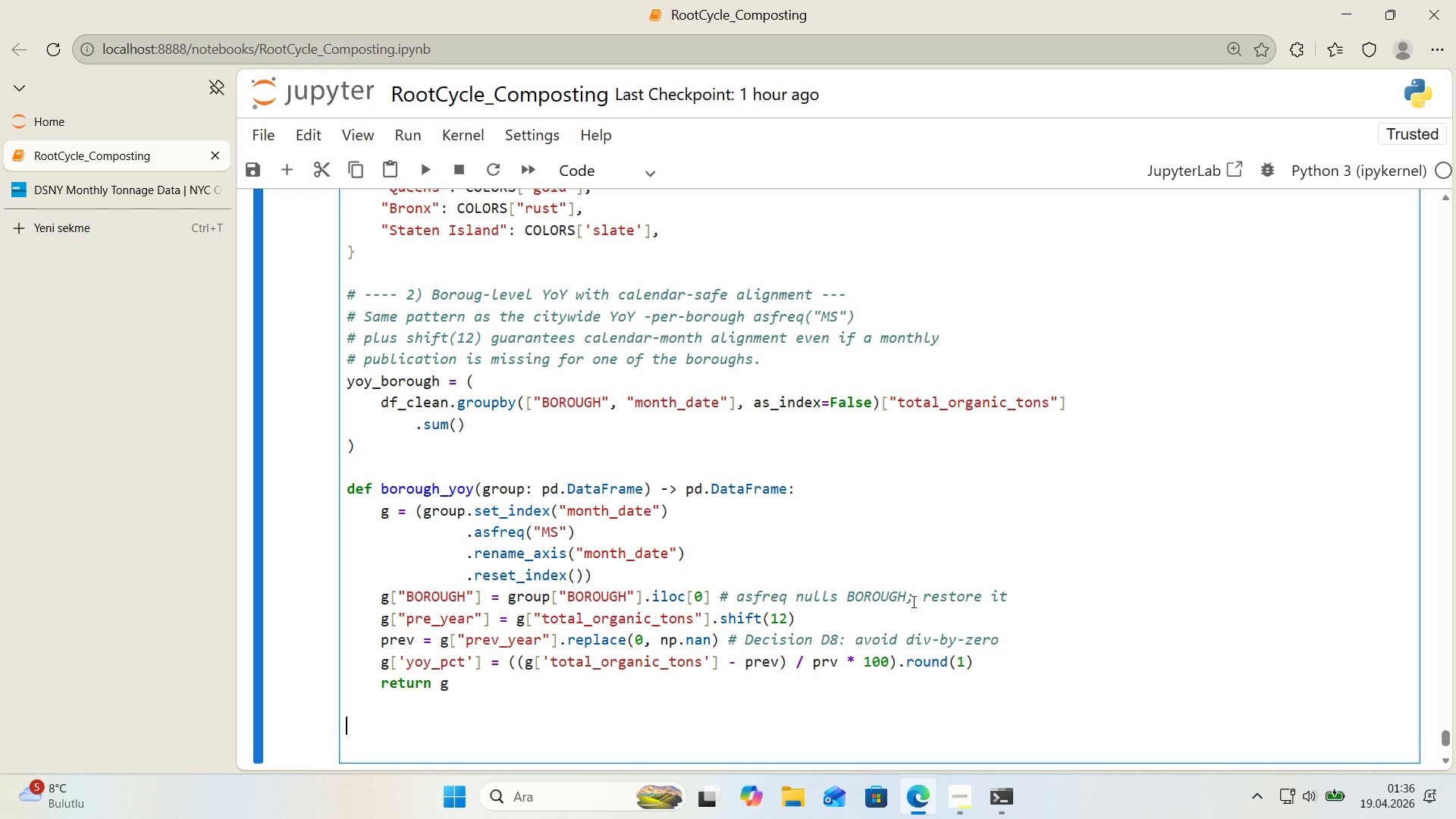 
type(yoy_br)
key(Backspace)
type(orough ) *()
 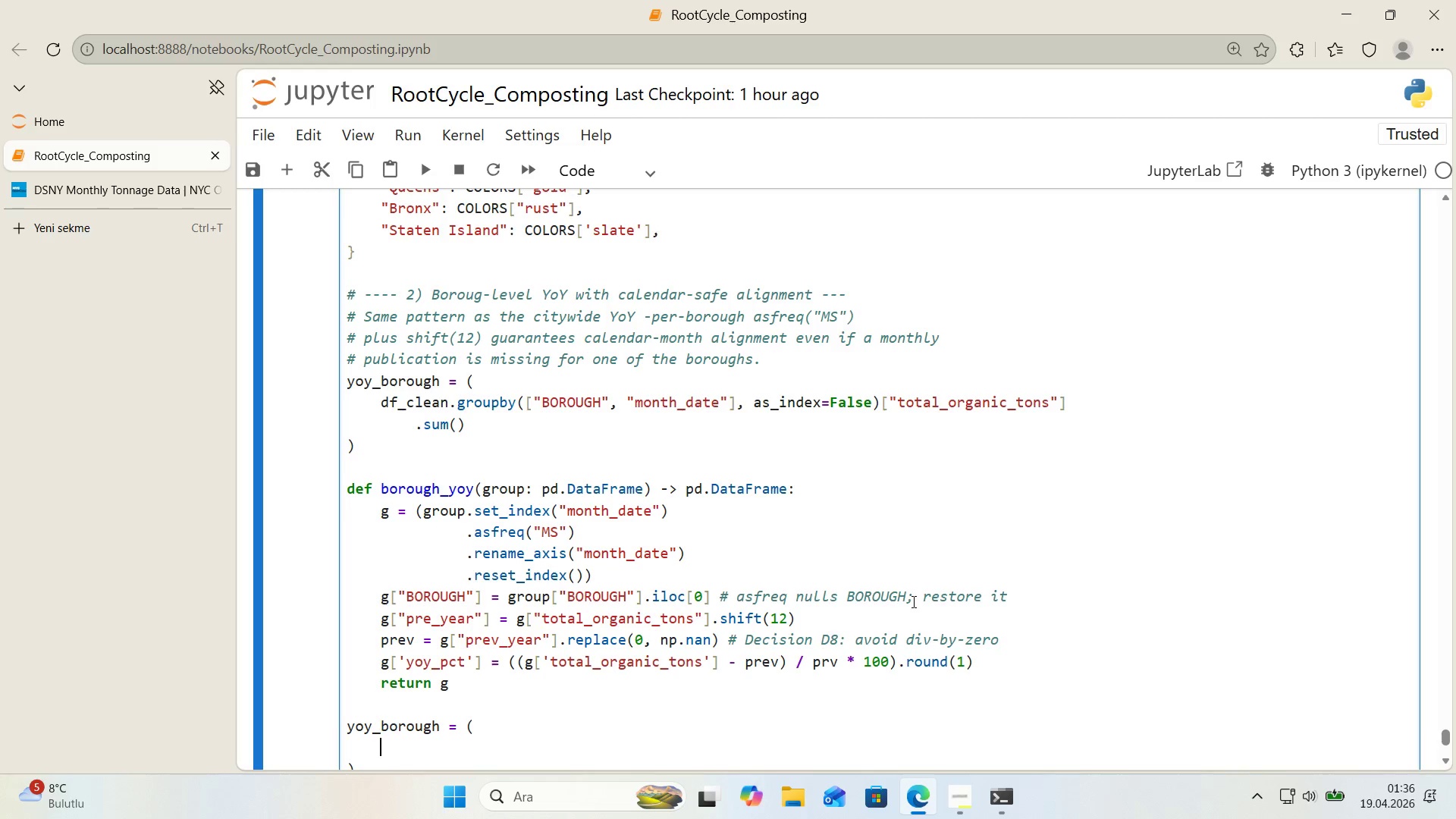 
 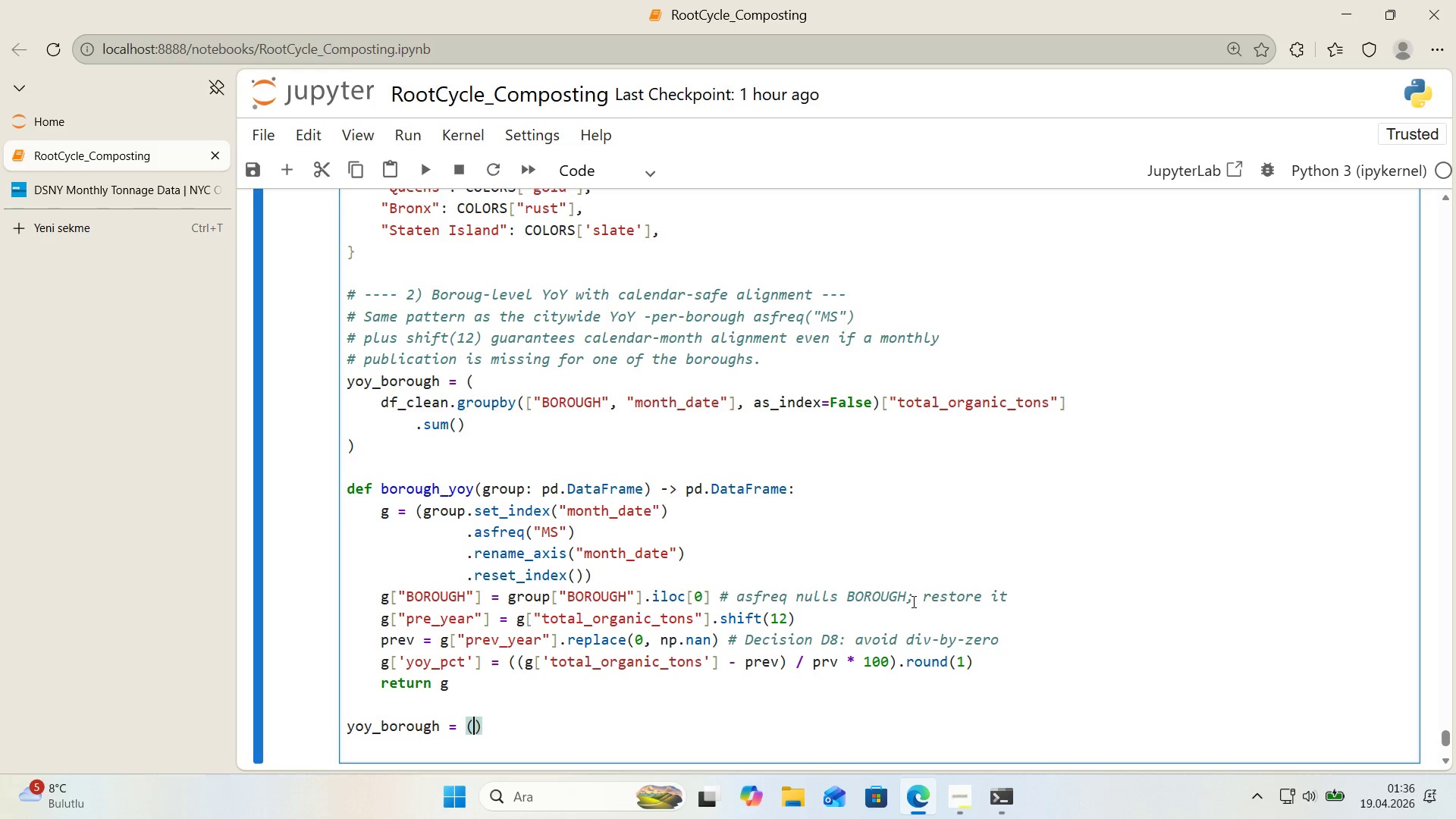 
key(ArrowLeft)
 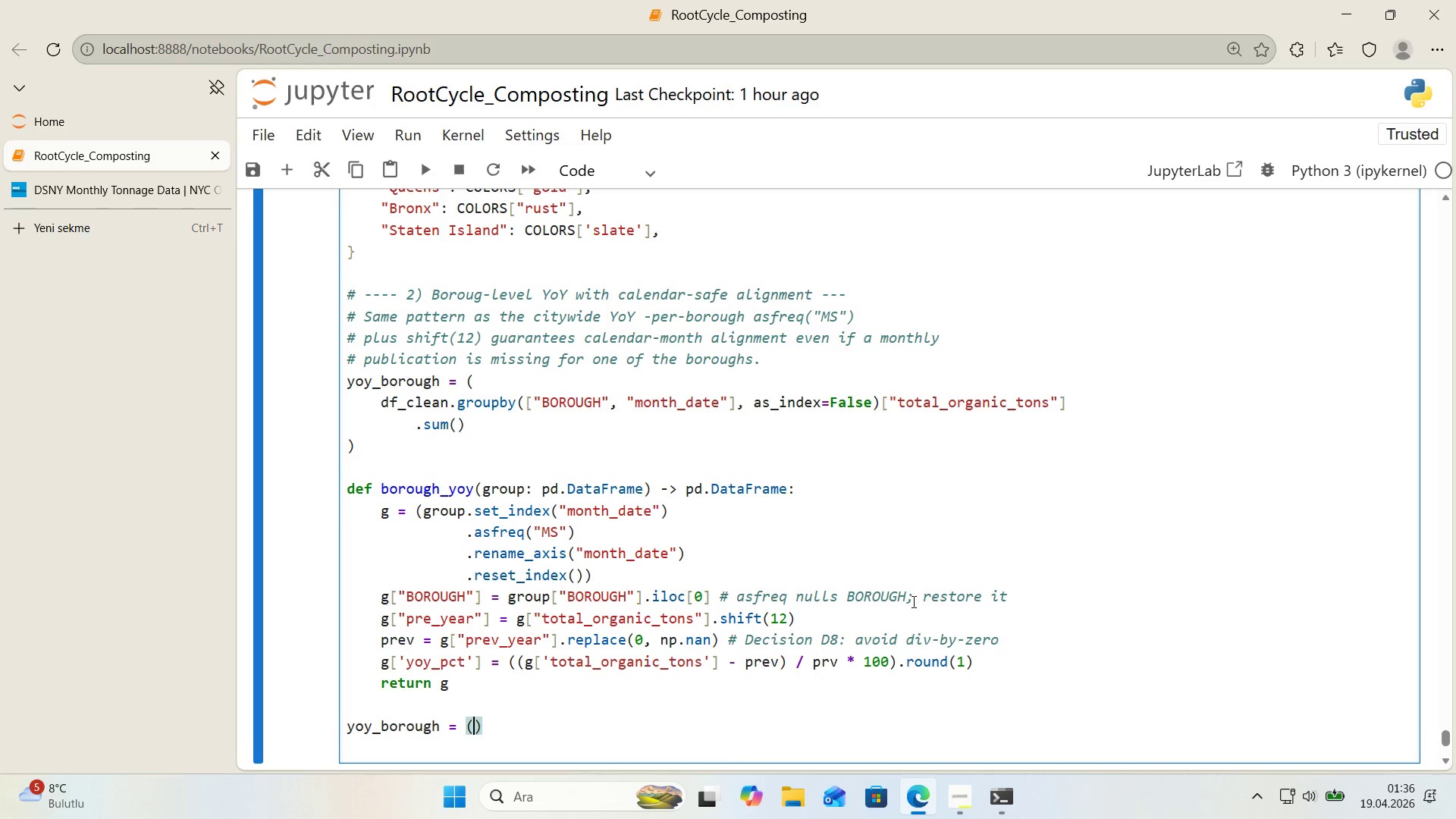 
key(Enter)
 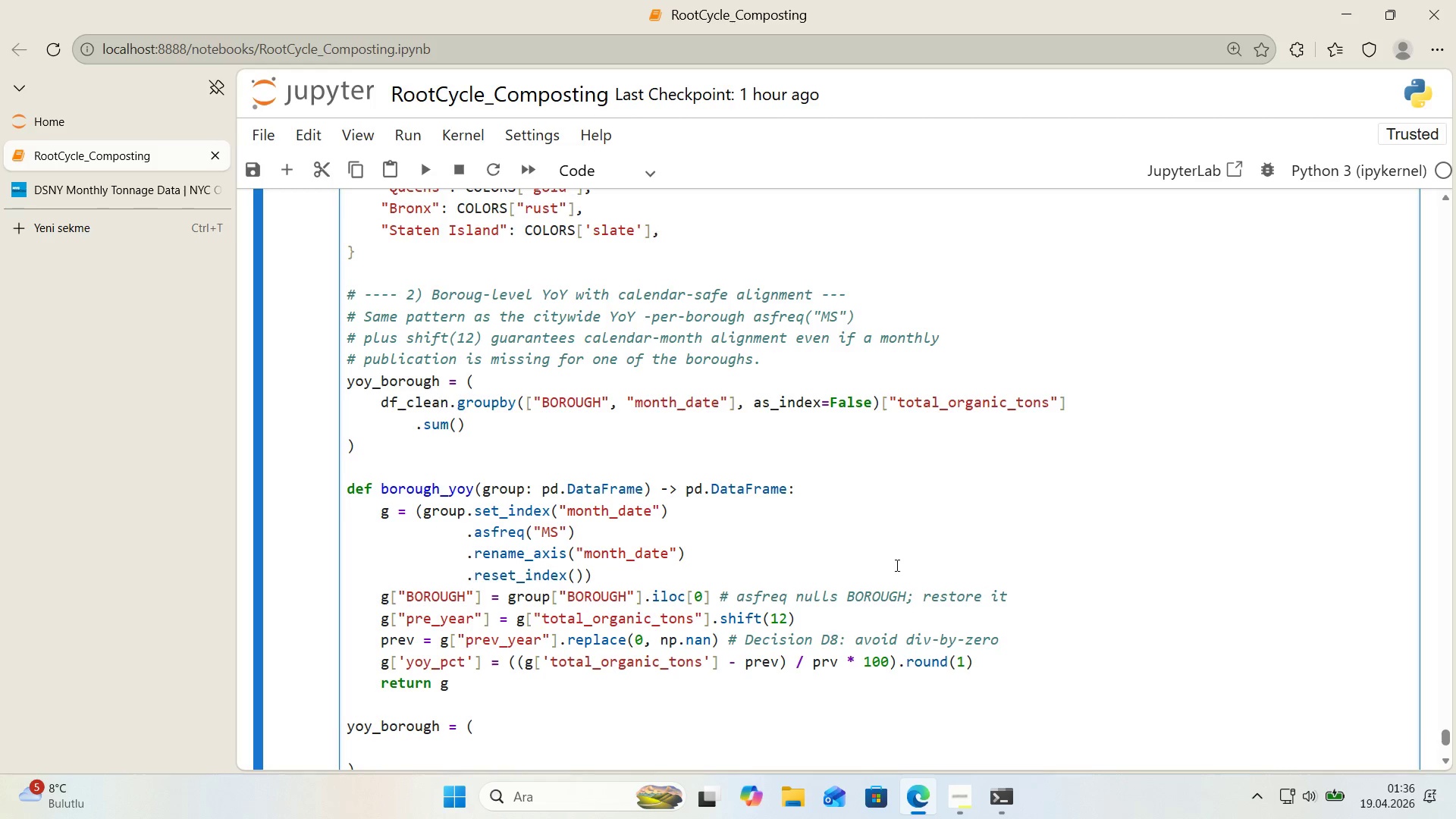 
scroll: coordinate [865, 565], scroll_direction: down, amount: 2.0
 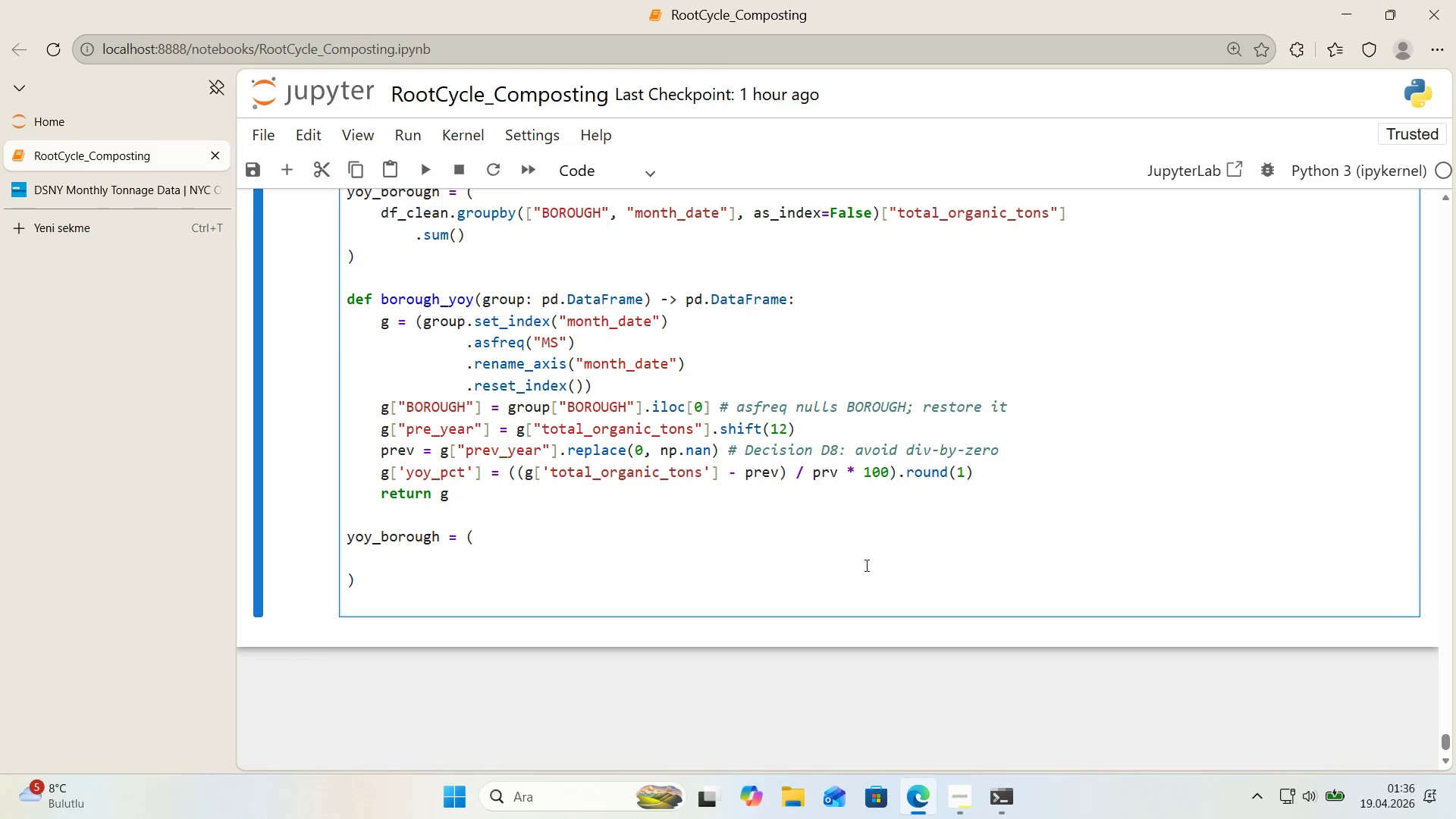 
type(yoy_borough )
key(Backspace)
type(.groupby*()
 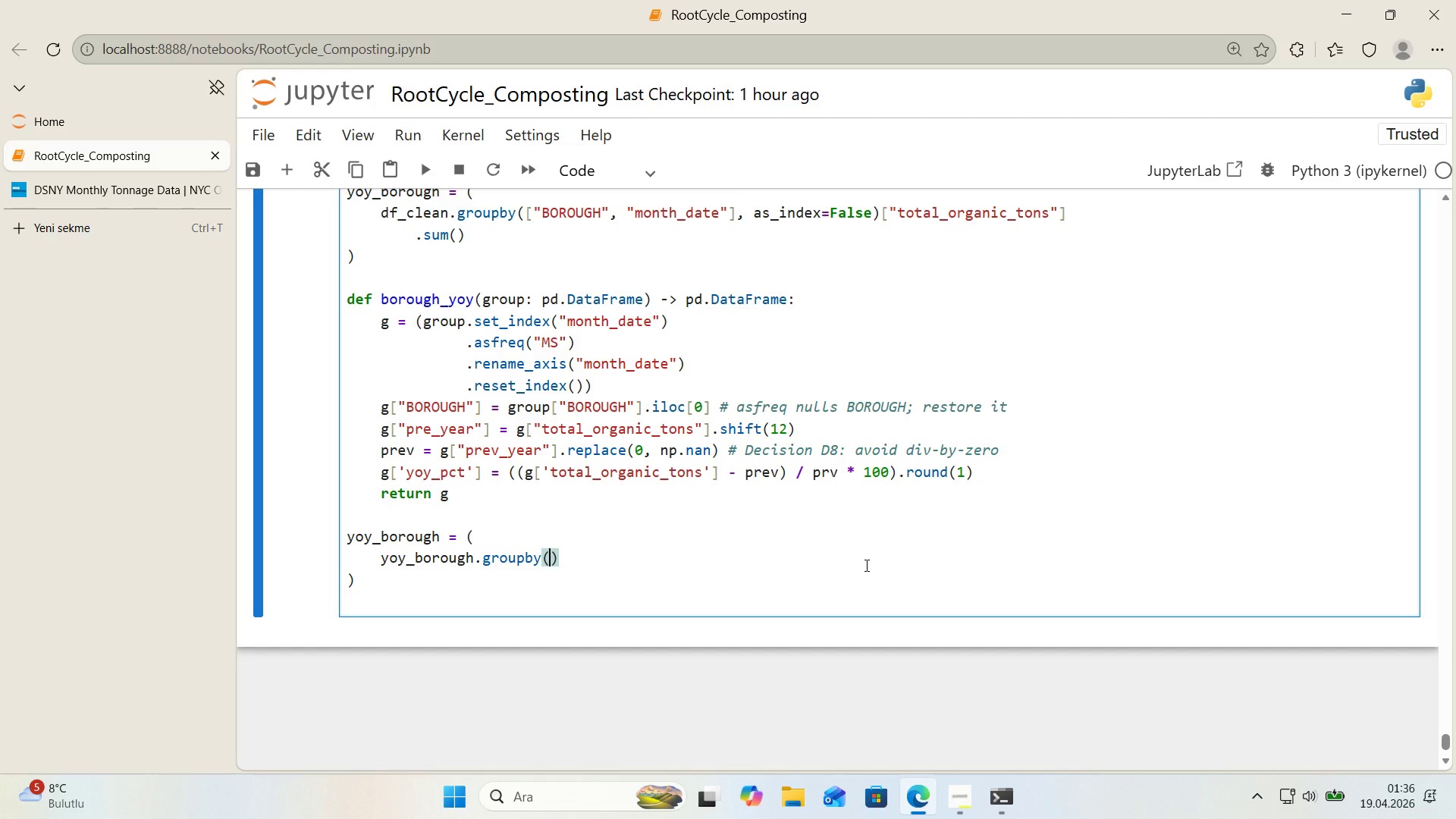 
 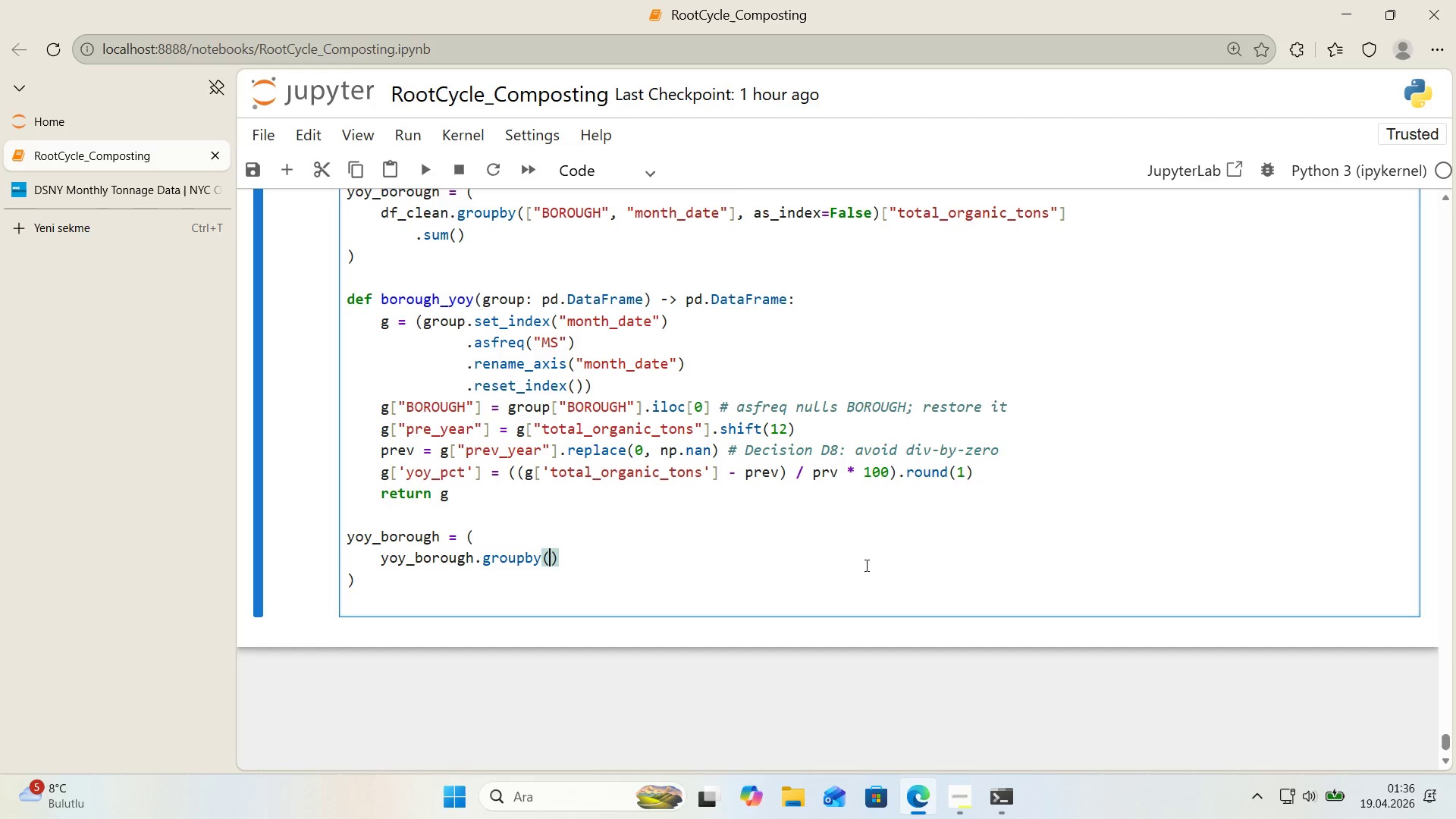 
key(ArrowLeft)
 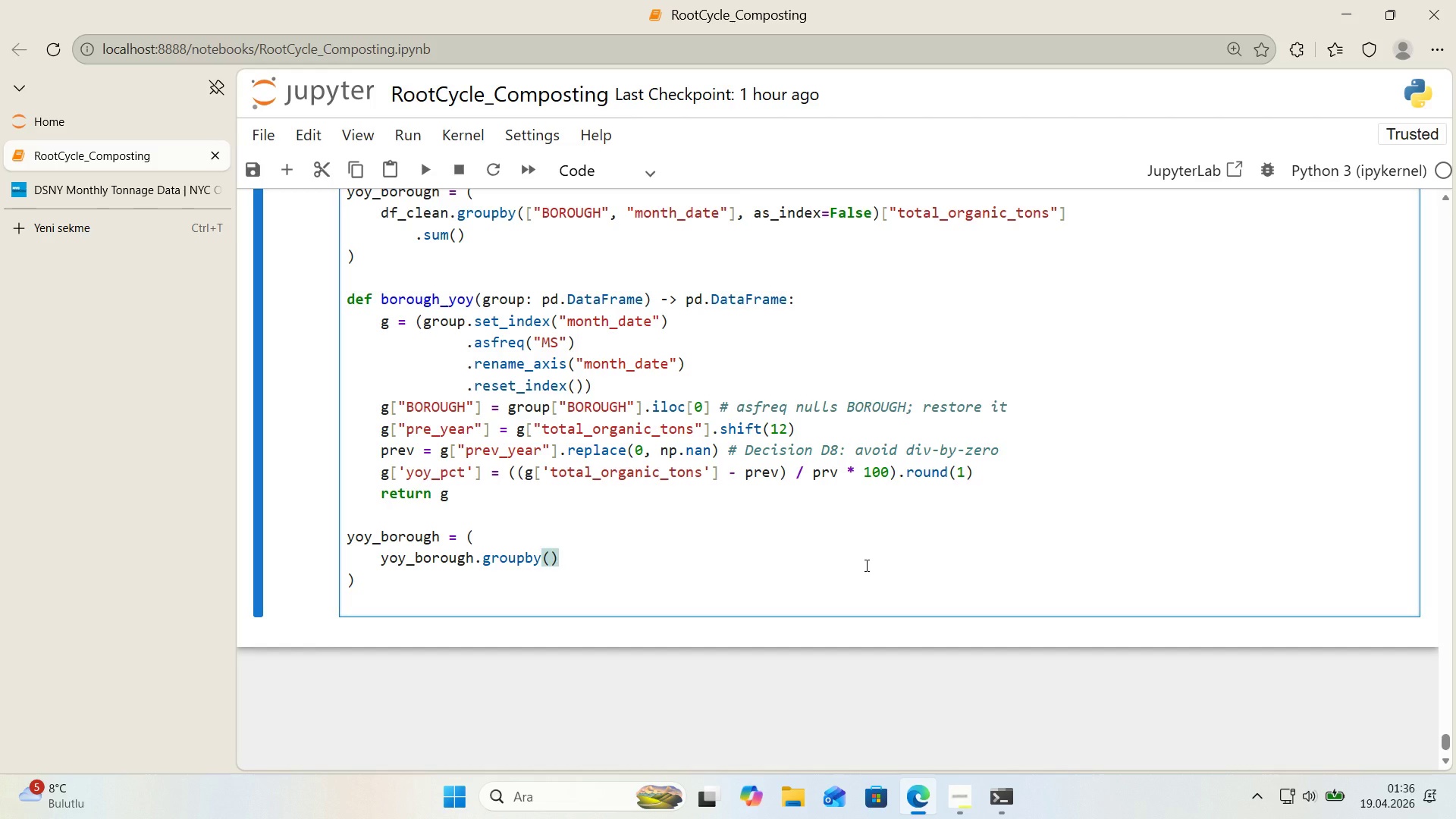 
type(@@)
 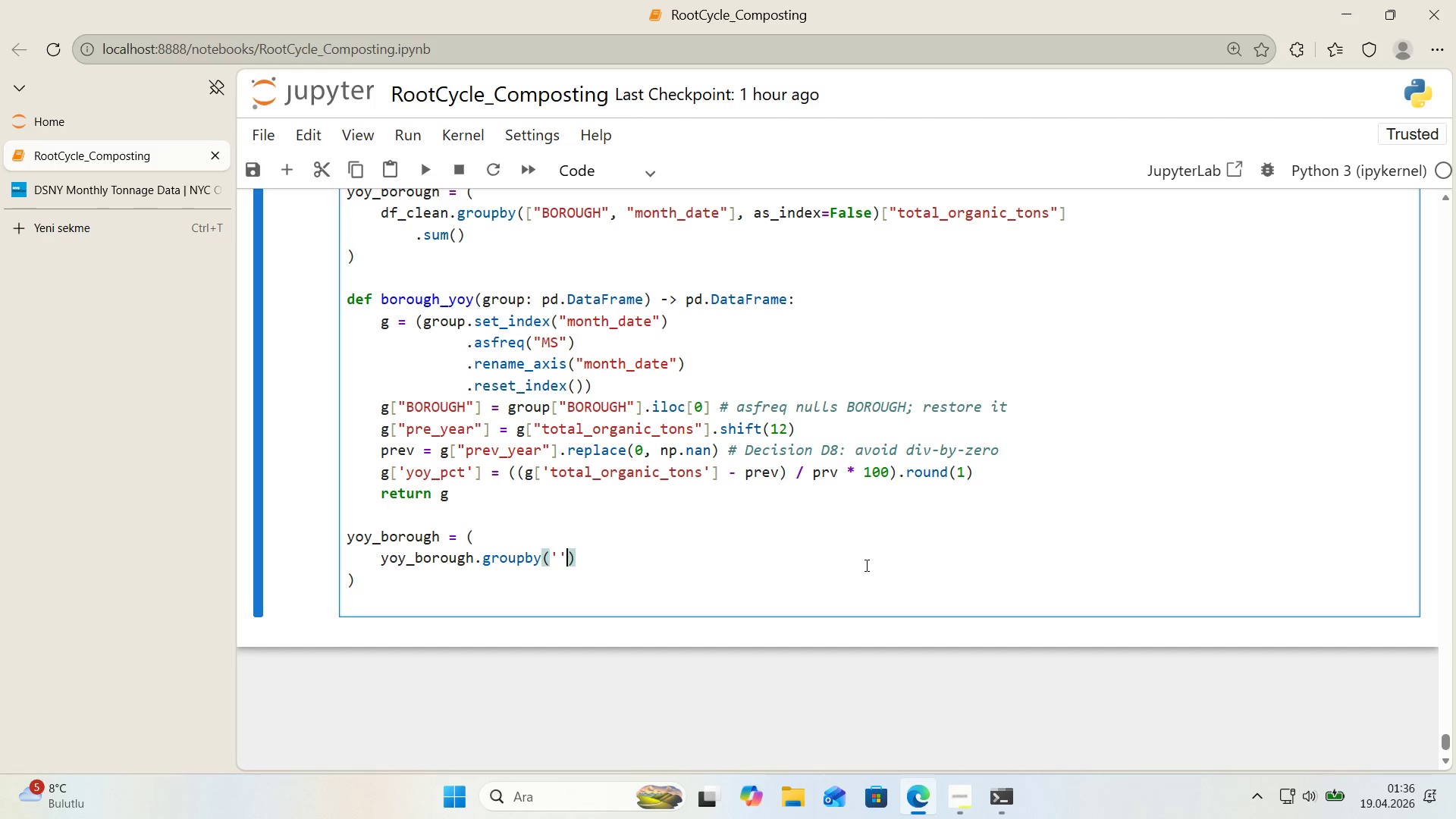 
key(ArrowLeft)
 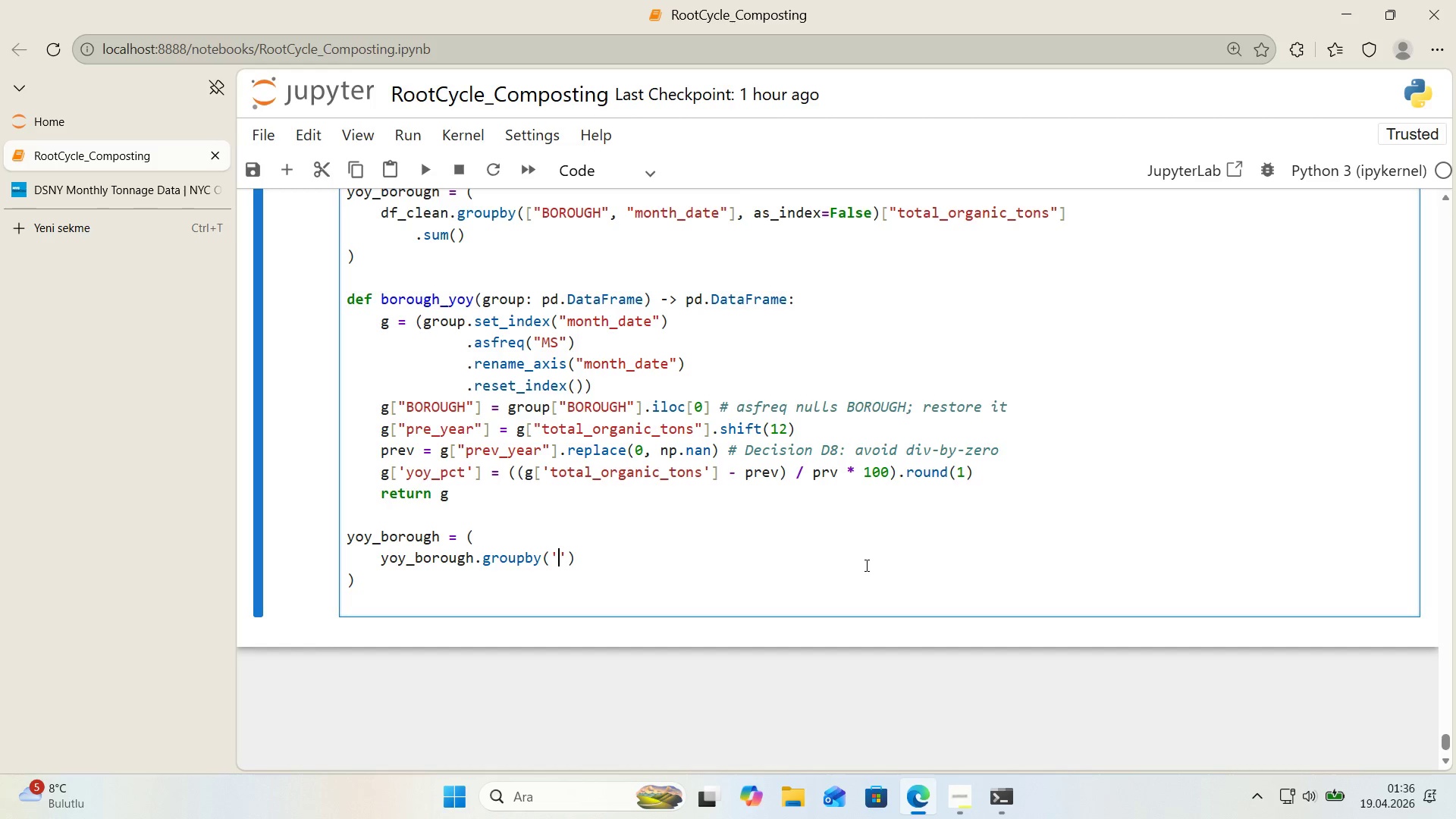 
type(BOROUGH)
 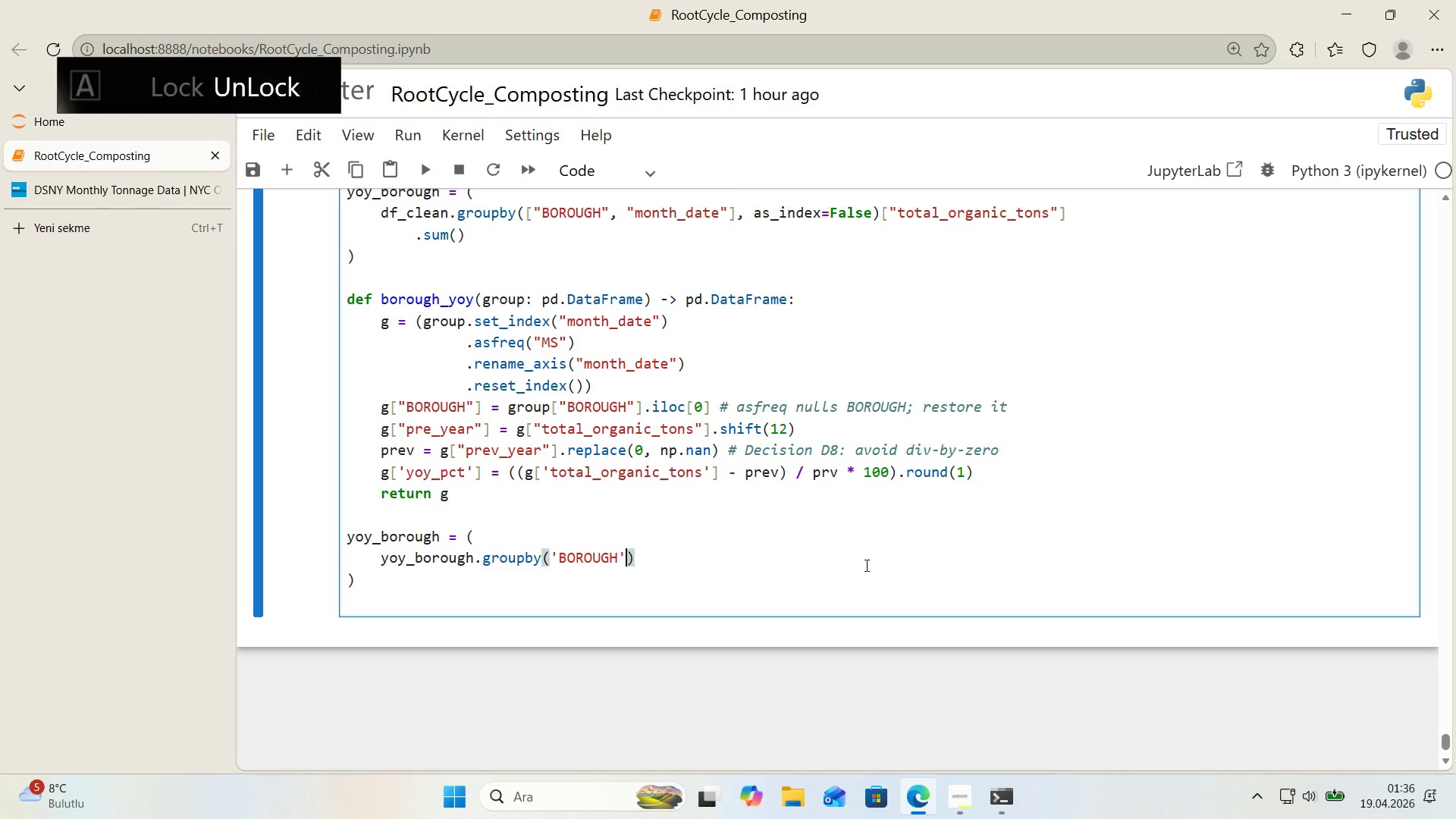 
key(ArrowRight)
 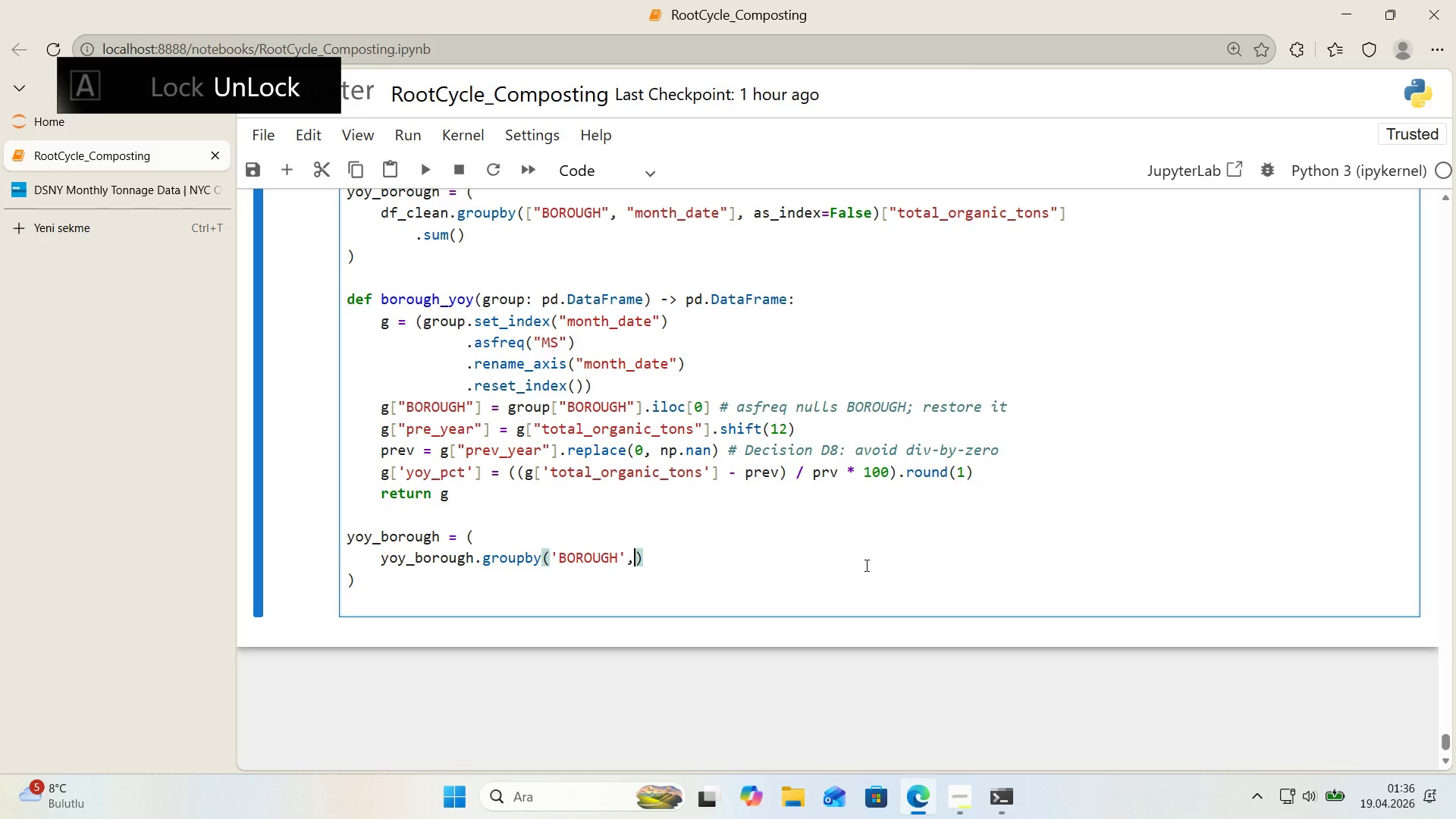 
type(, group_keys)
 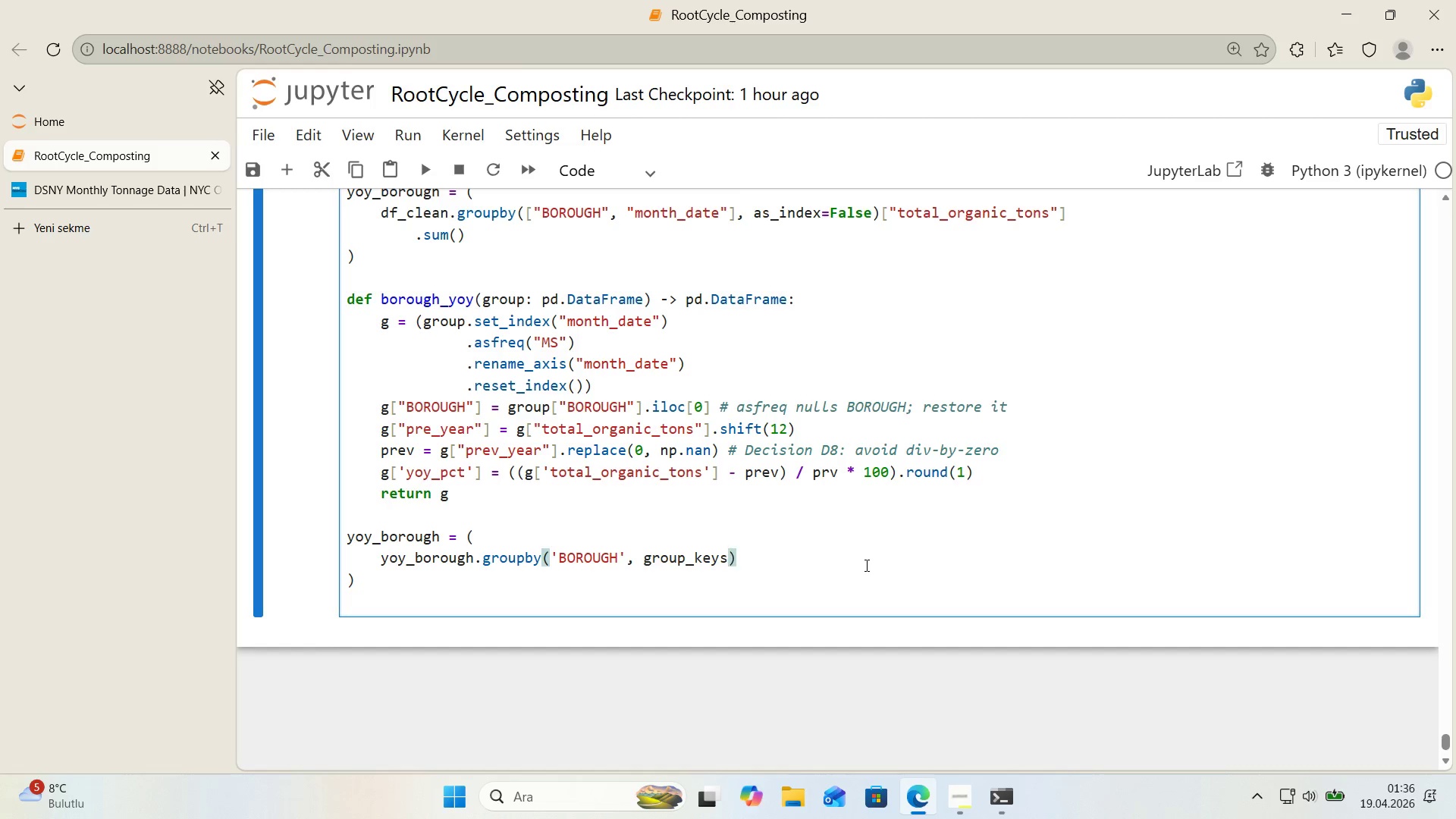 
wait(20.3)
 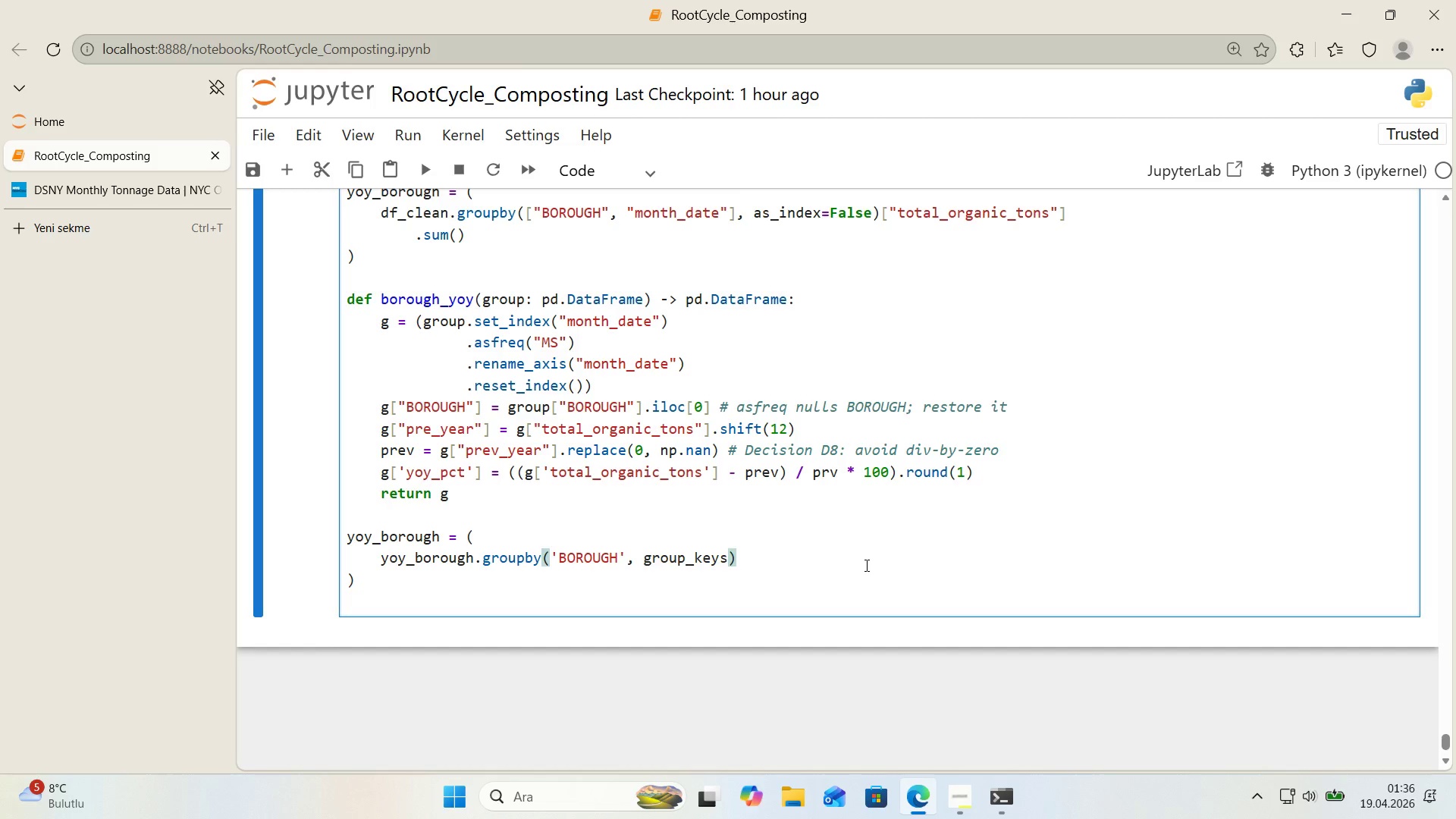 
type()False)
 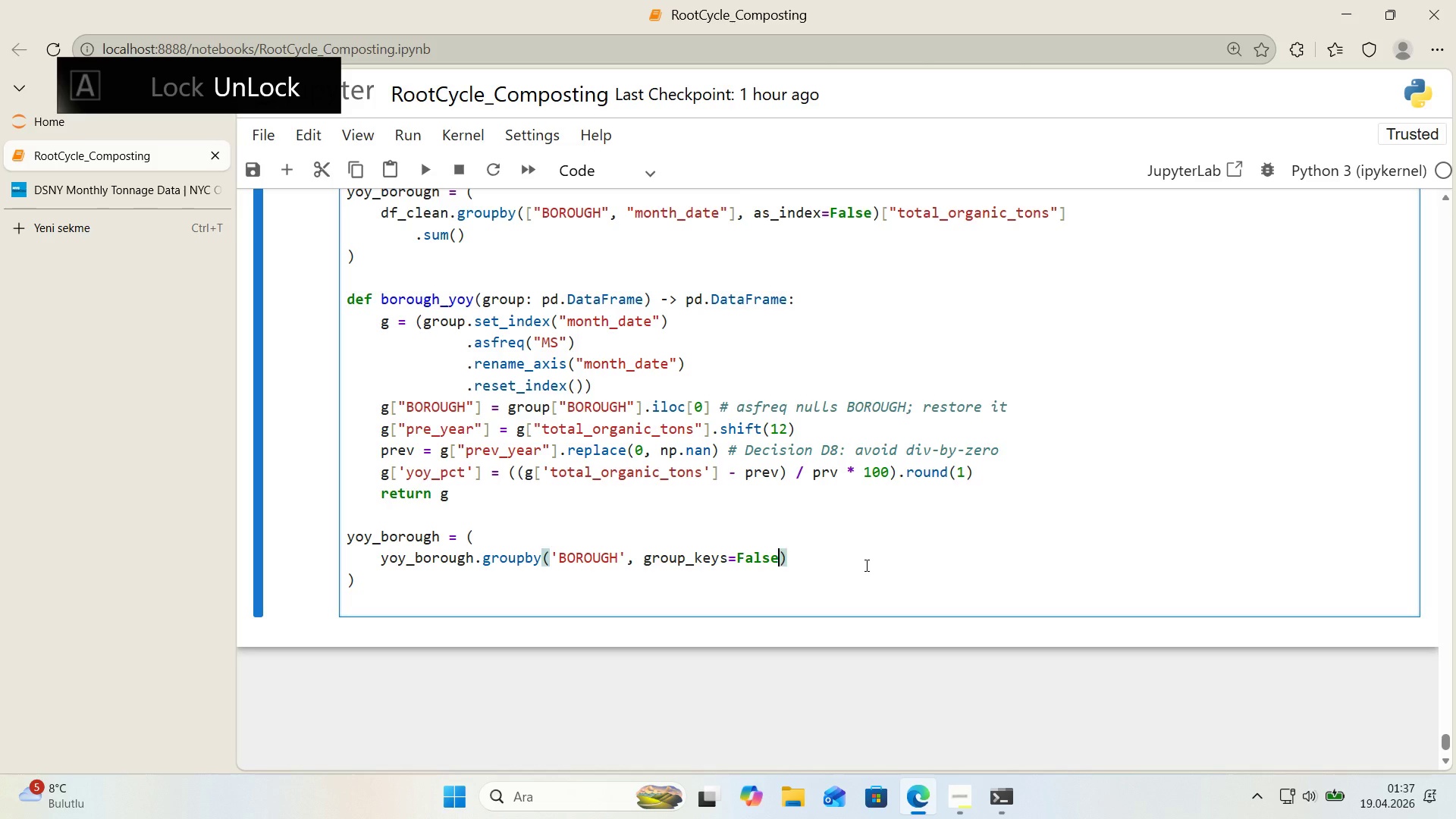 
key(ArrowRight)
 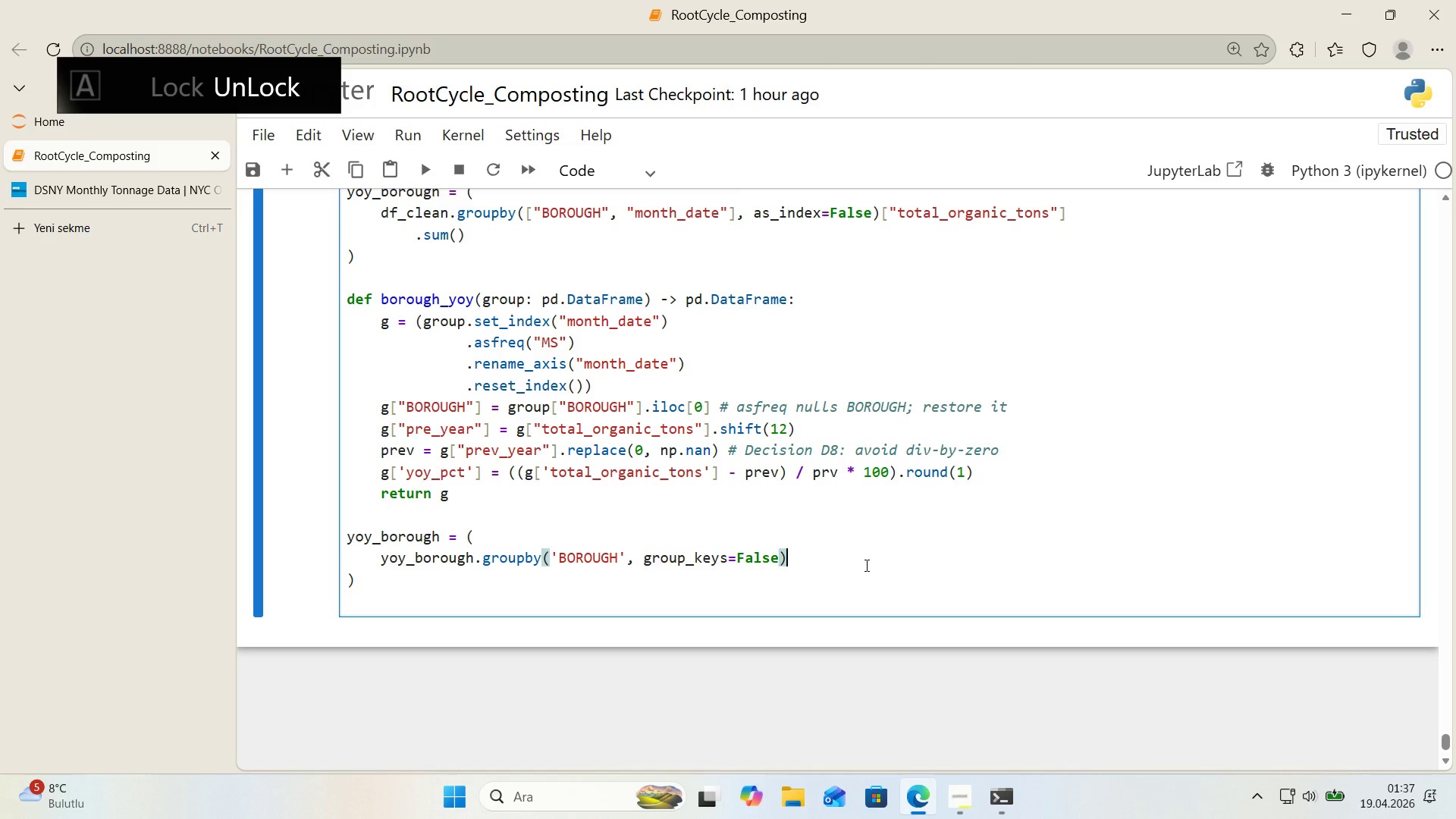 
key(Enter)
 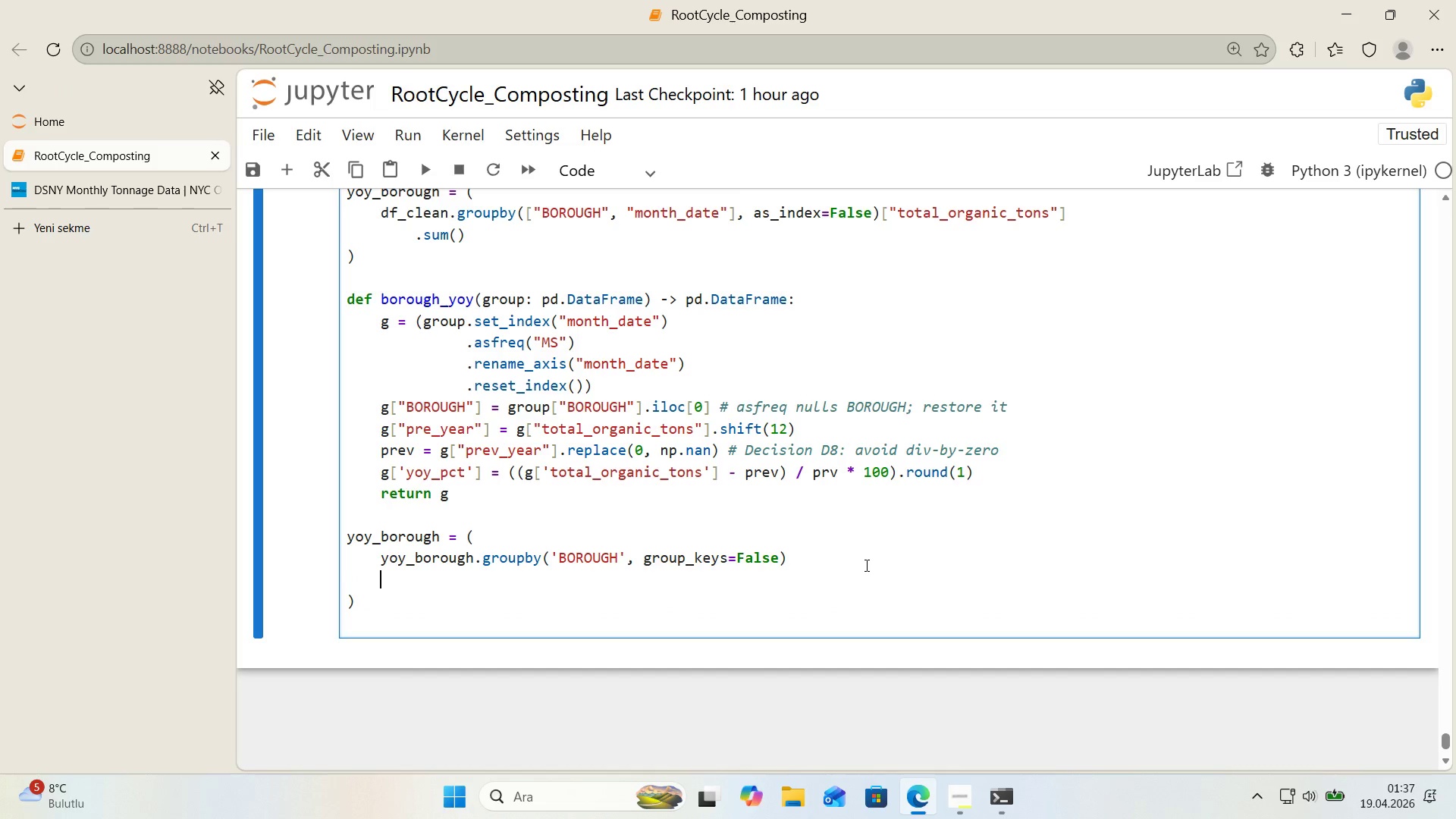 
key(Tab)
key(Tab)
key(Tab)
type(.)
key(Backspace)
key(Backspace)
type(   .apply*()
 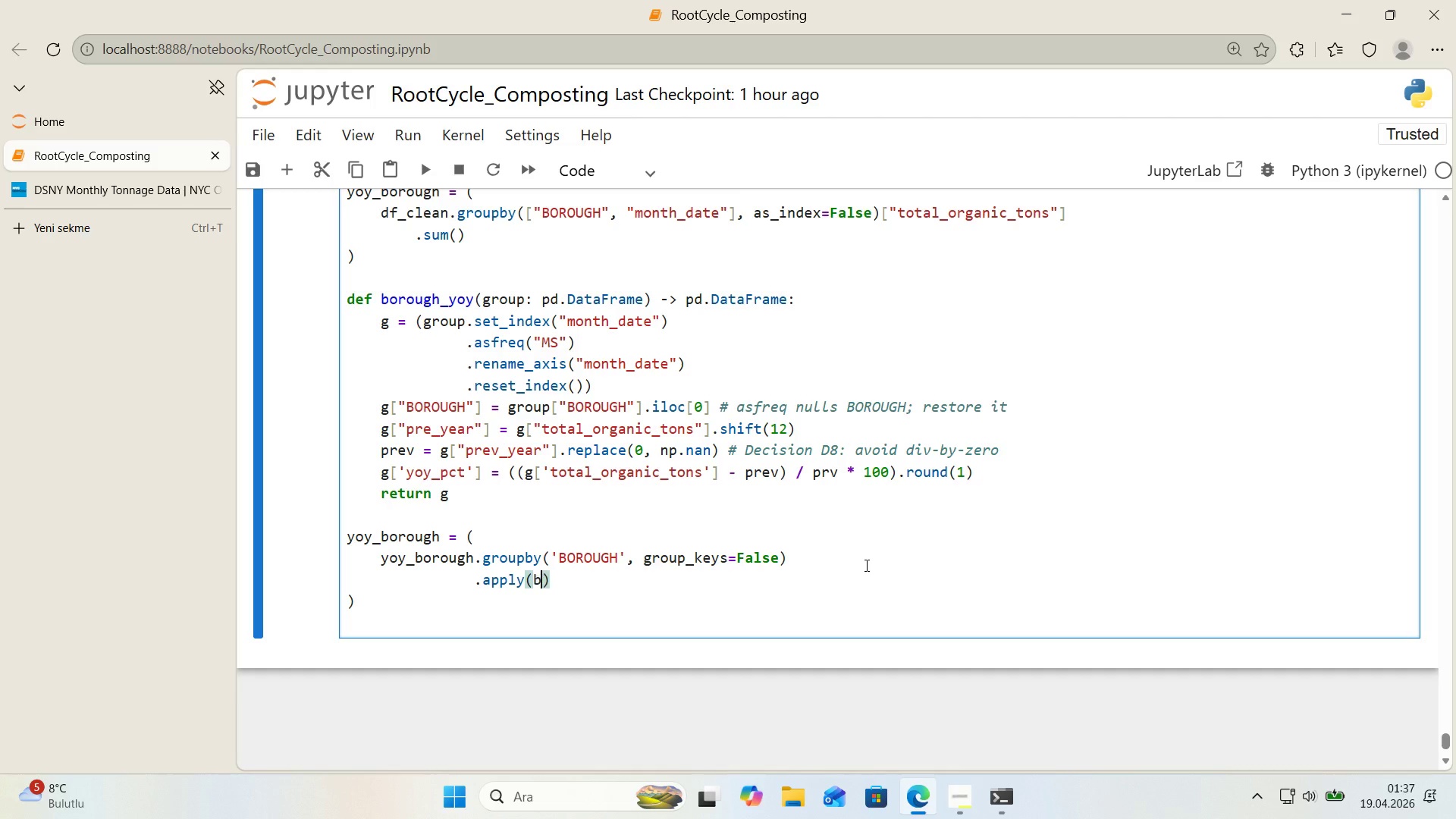 
 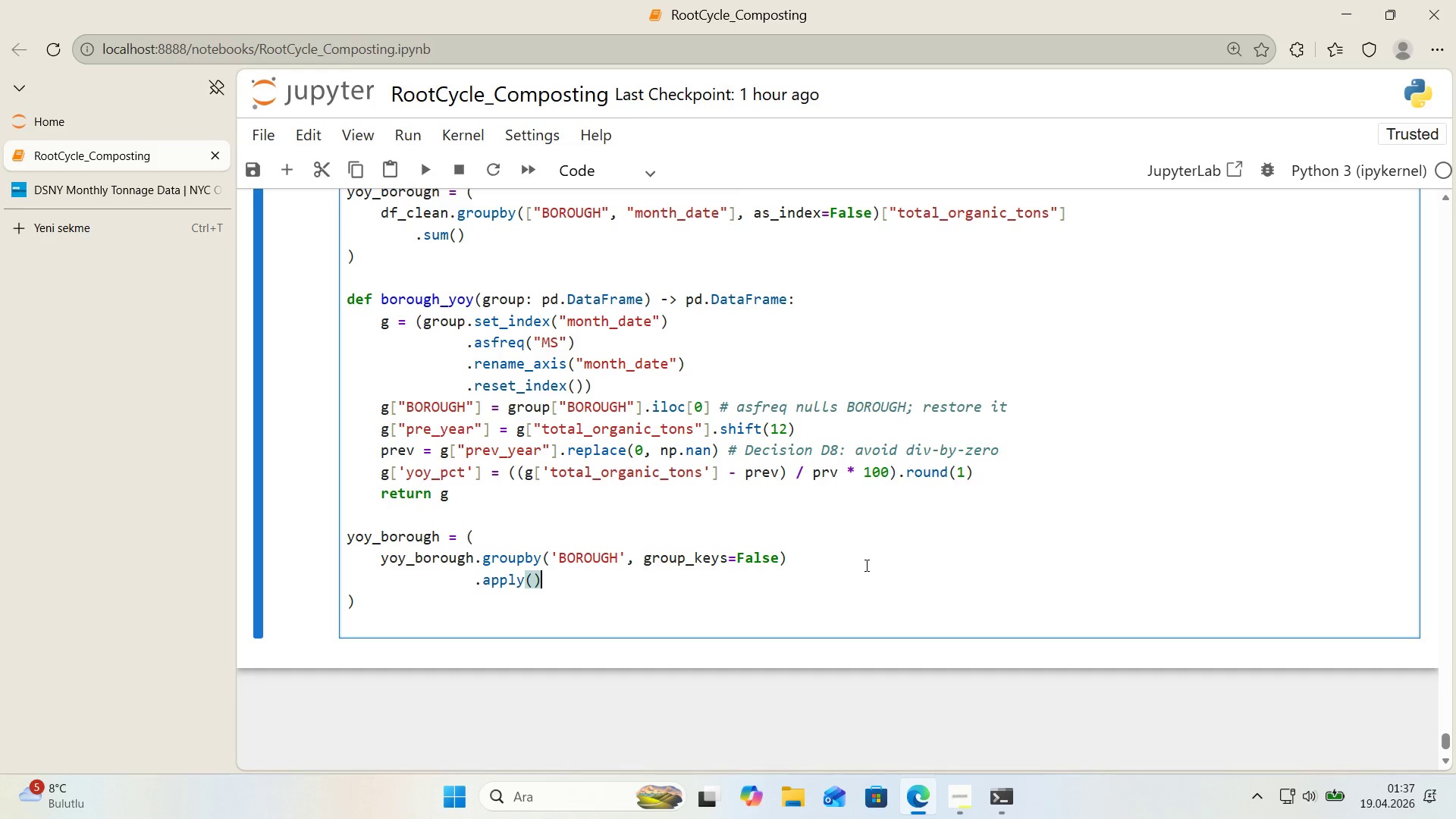 
key(ArrowLeft)
 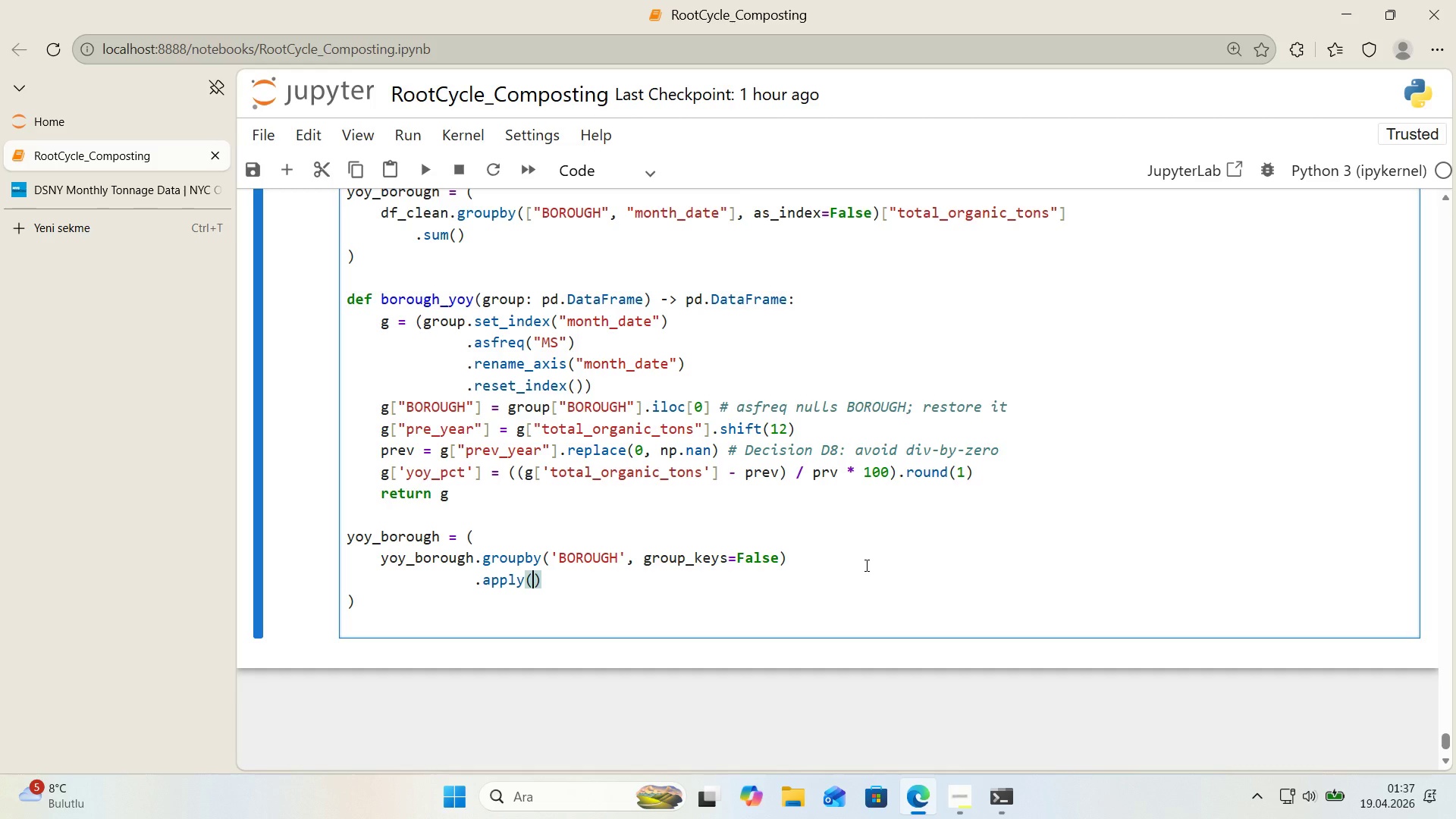 
type(borough_yy)
key(Backspace)
type(oy)
 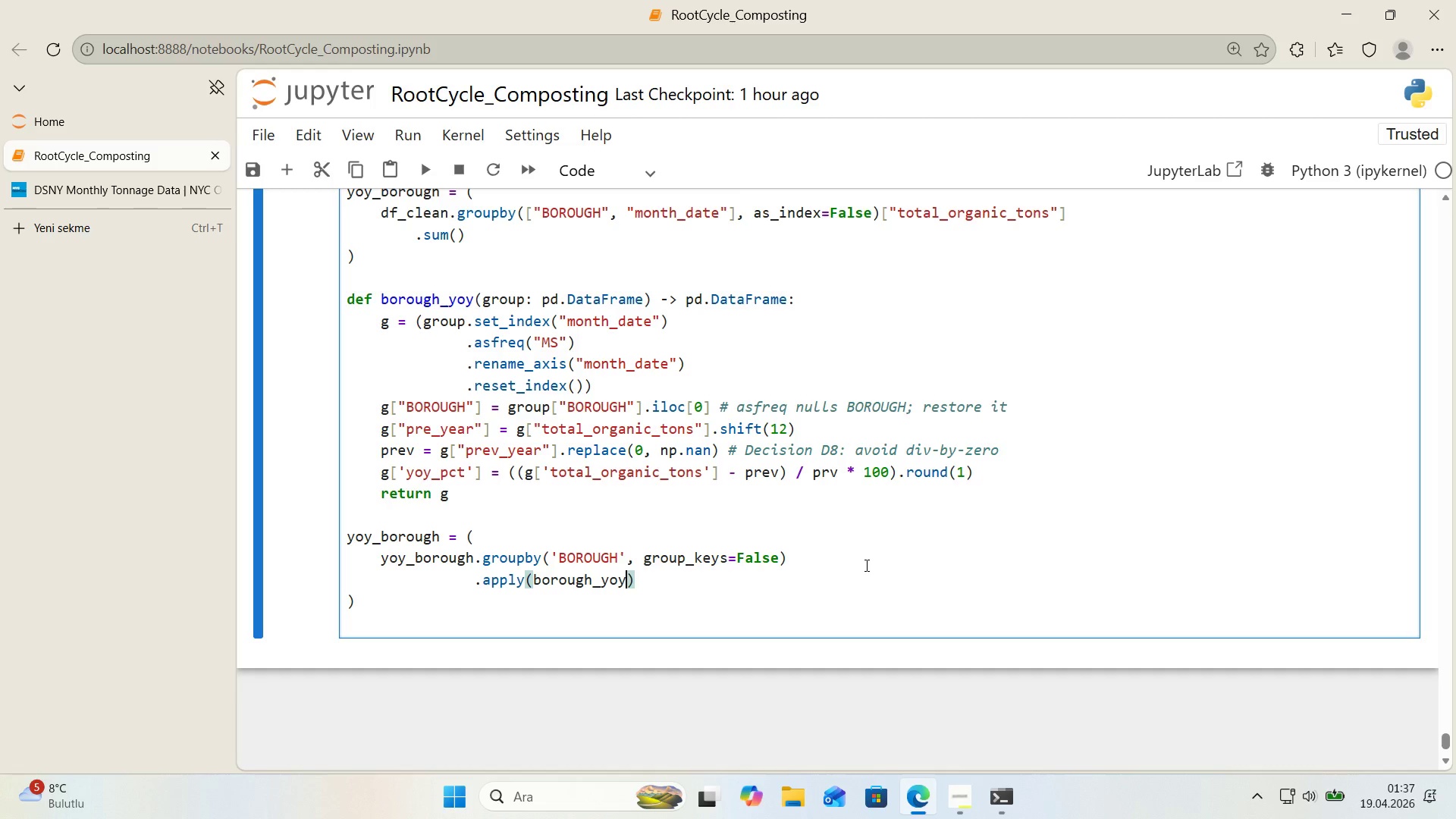 
key(ArrowRight)
 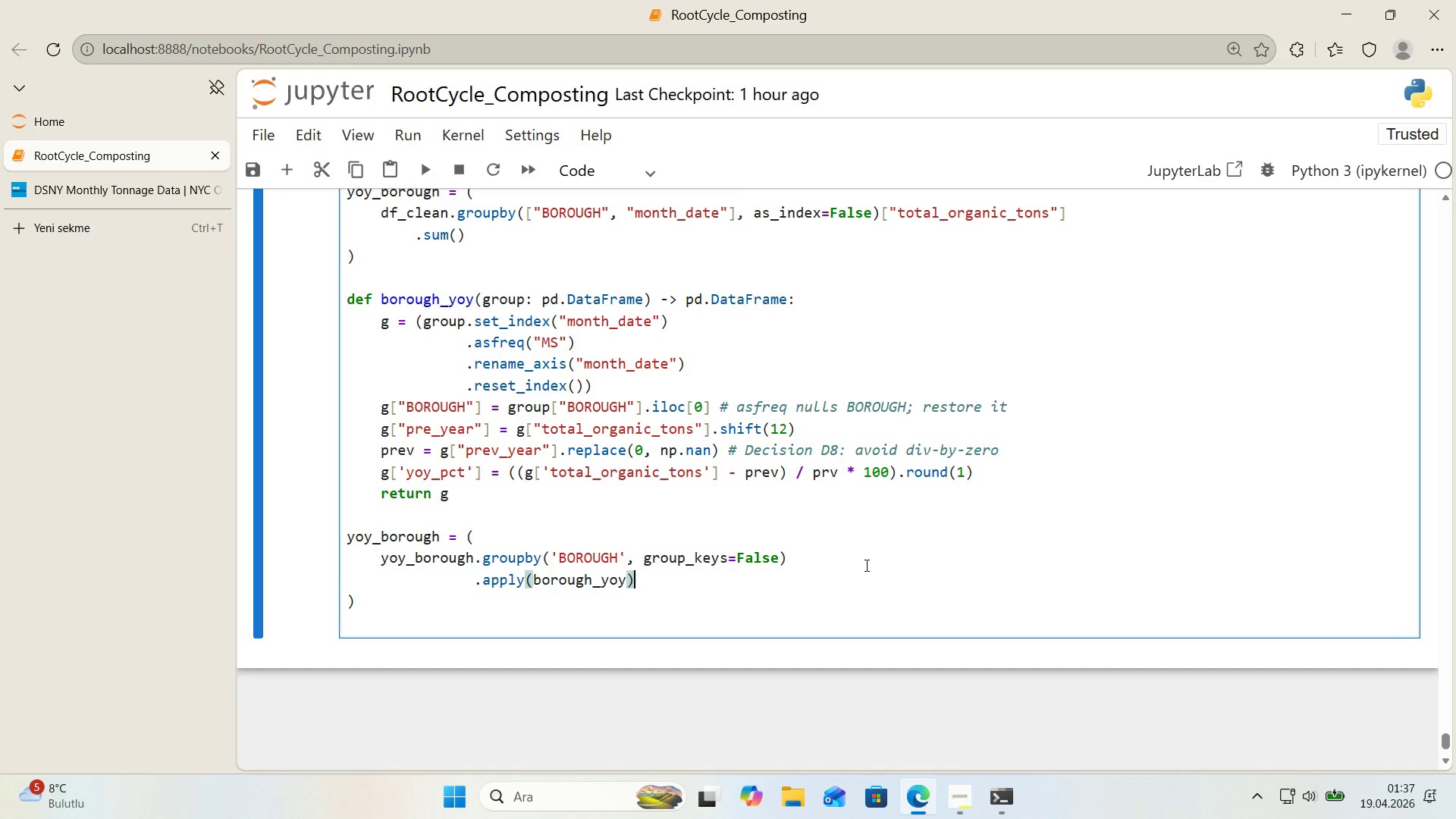 
key(Enter)
 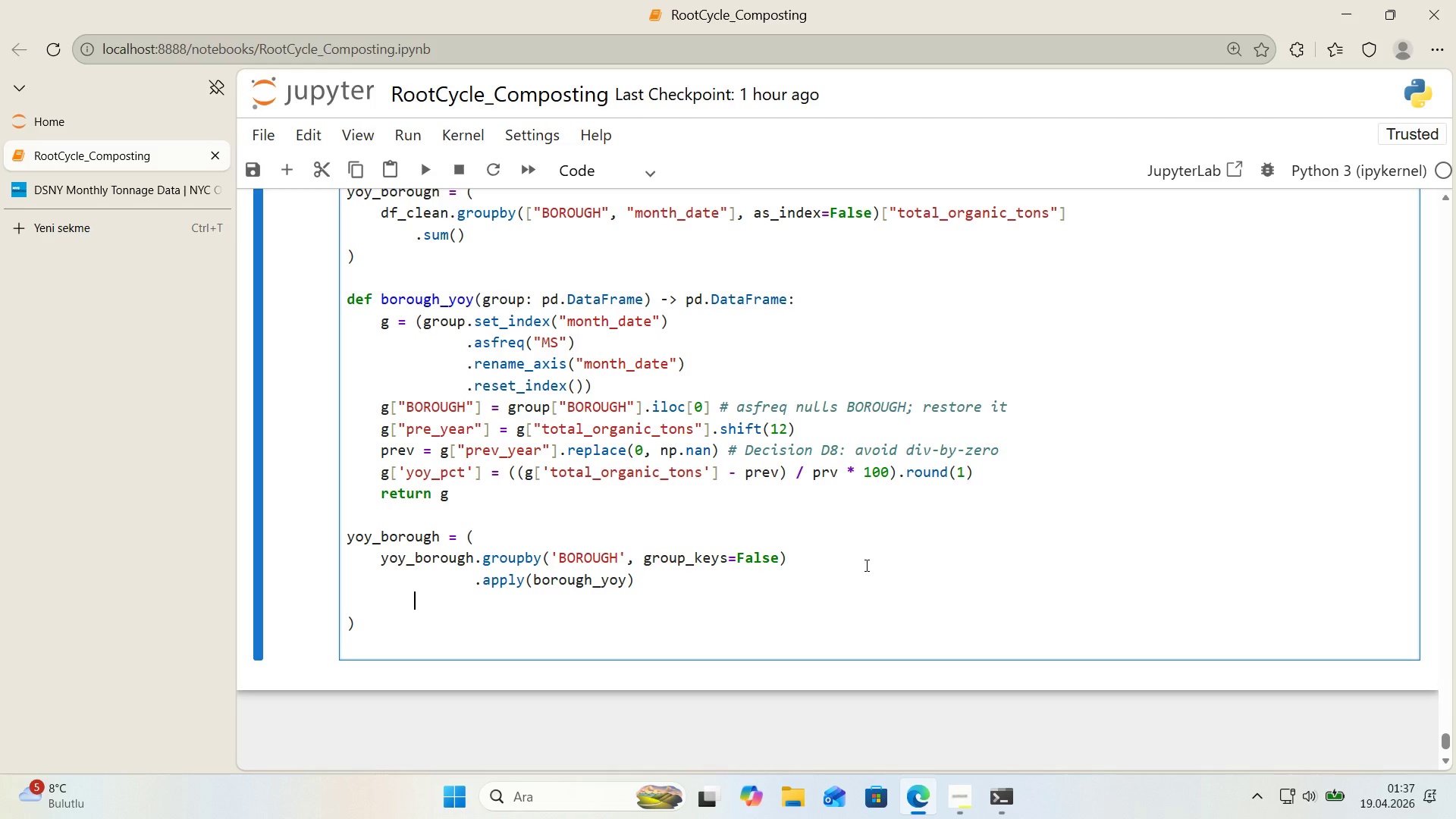 
key(Tab)
key(Tab)
key(Tab)
key(Backspace)
type(   .reset_'ndex*()
 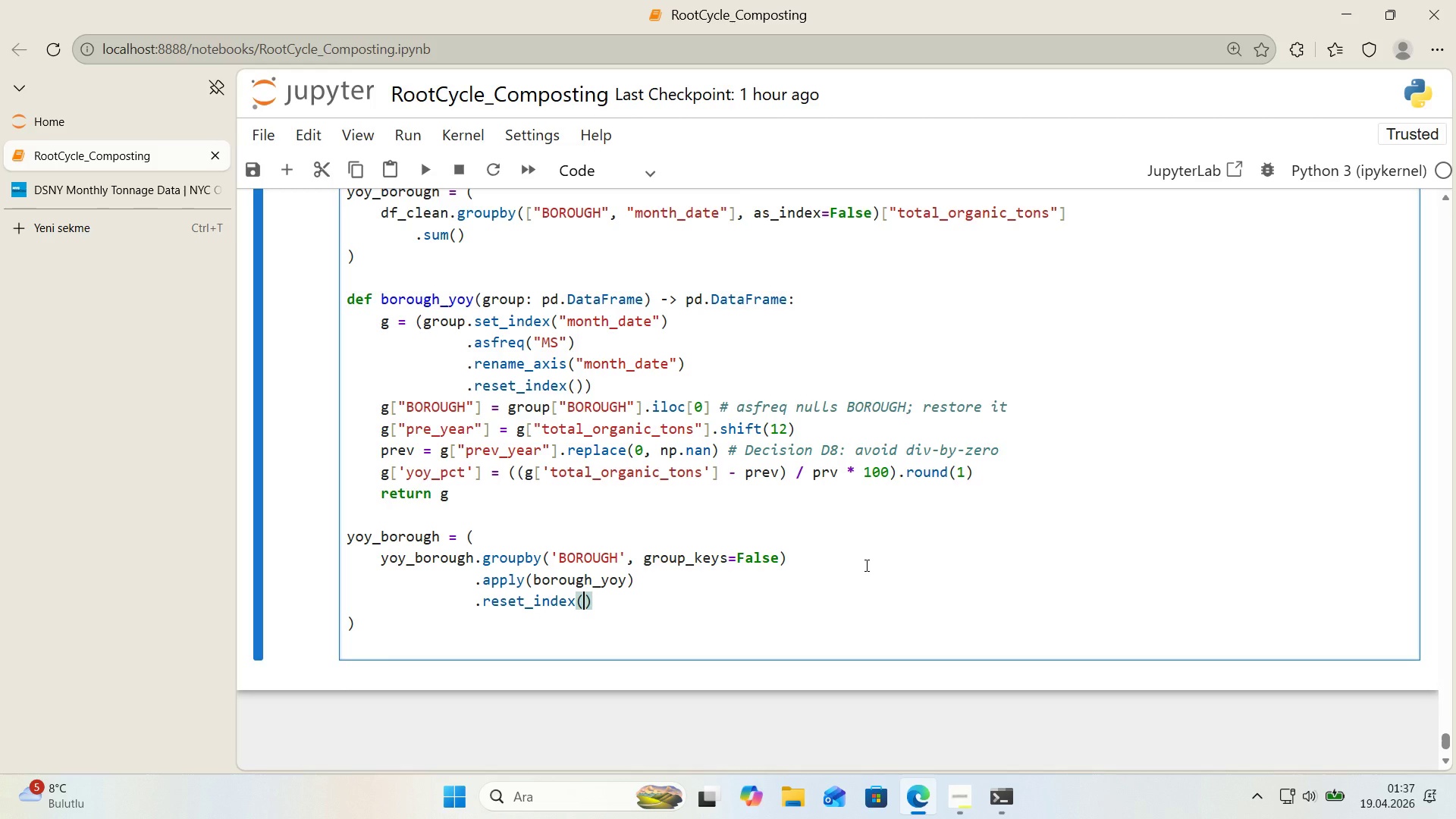 
 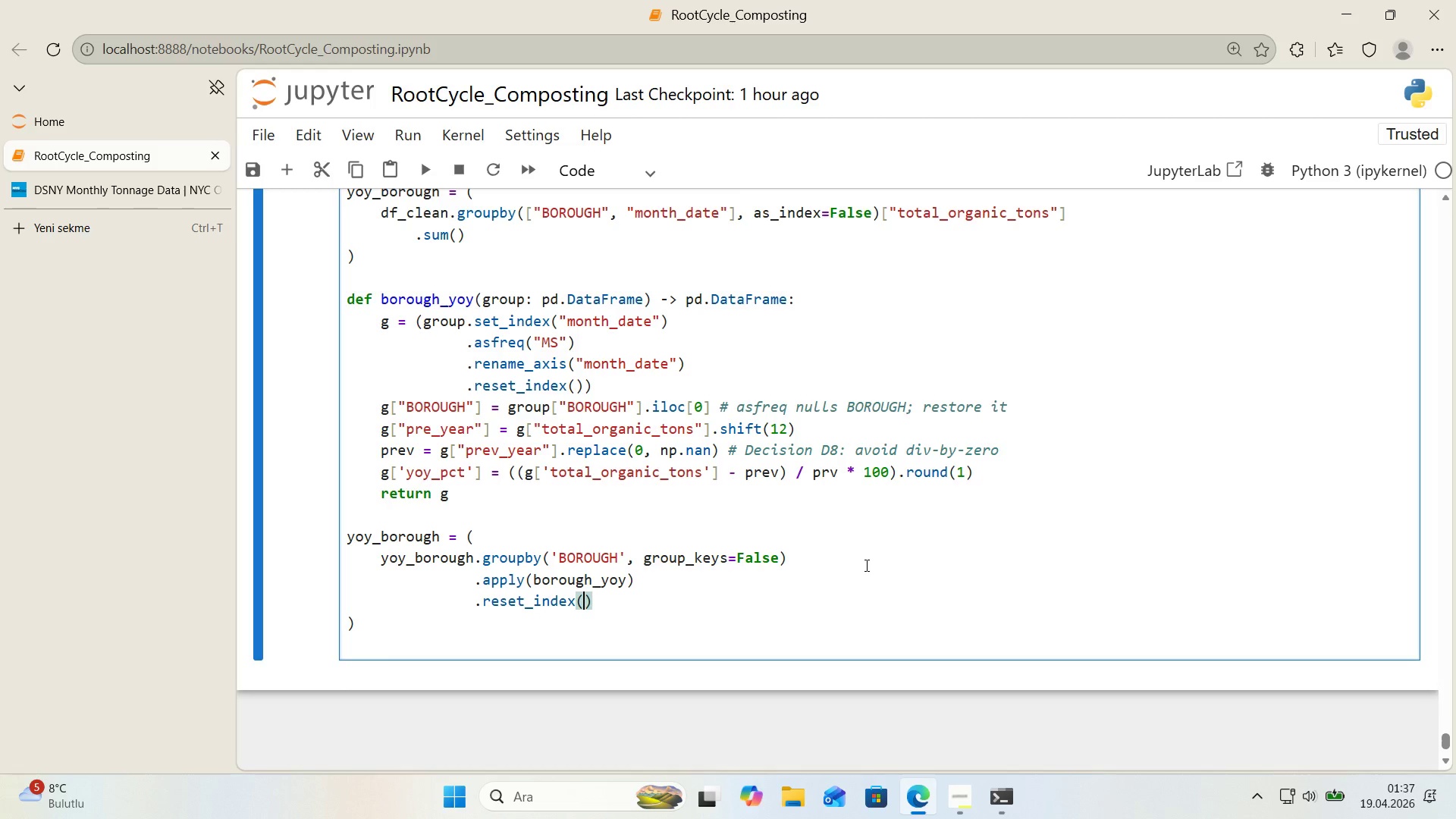 
key(ArrowLeft)
 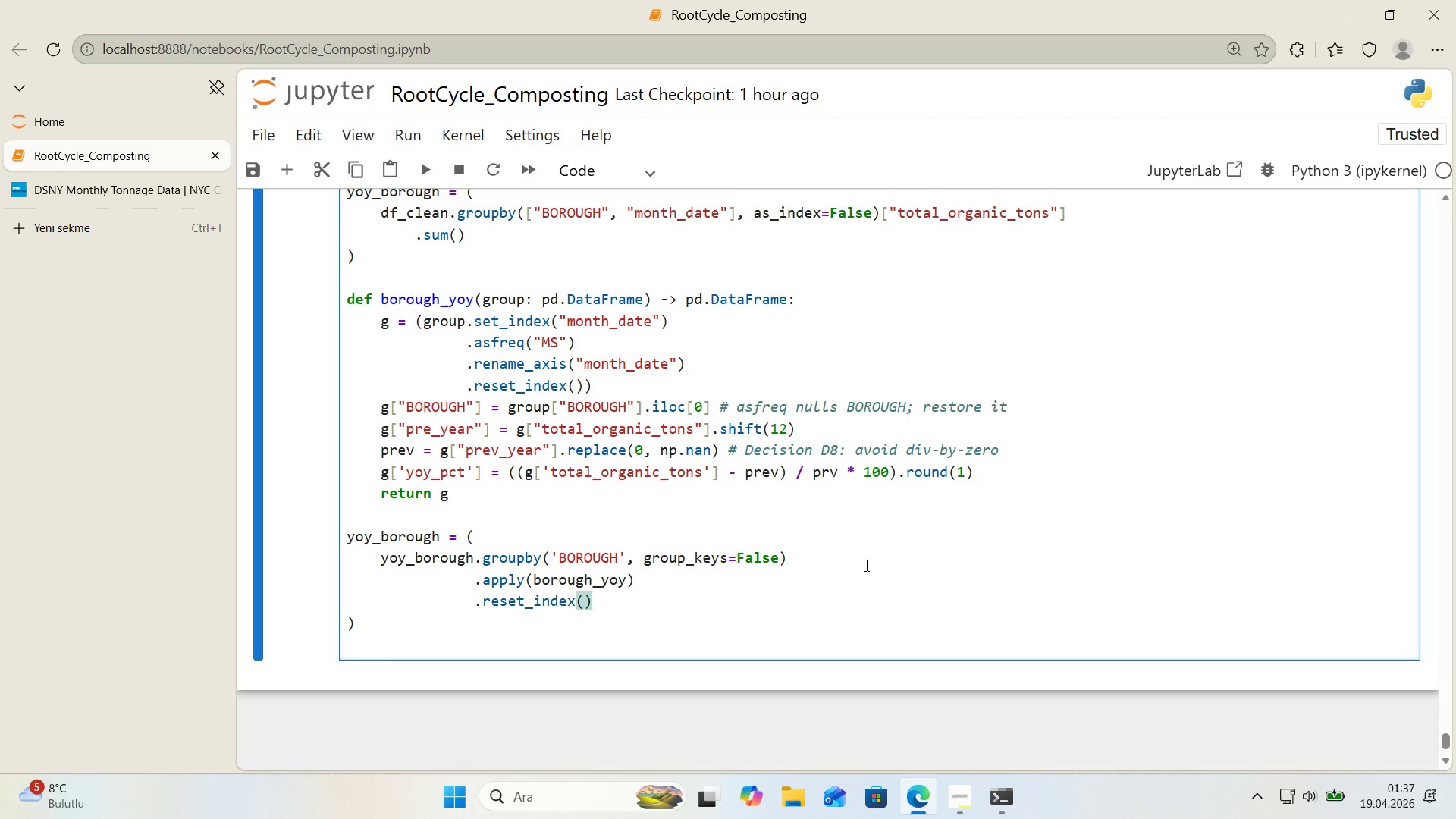 
type(drop)True)
 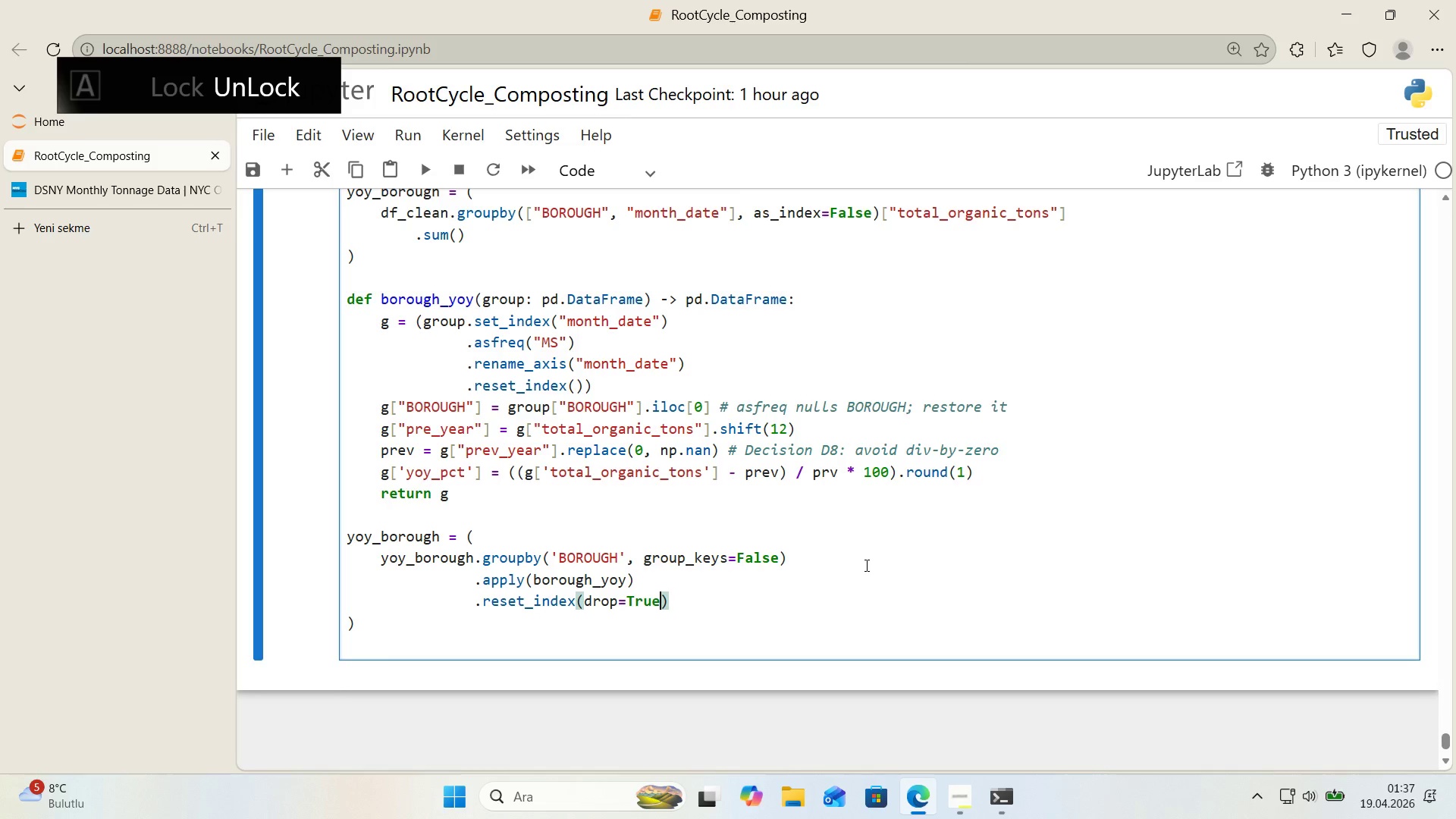 
key(ArrowDown)
 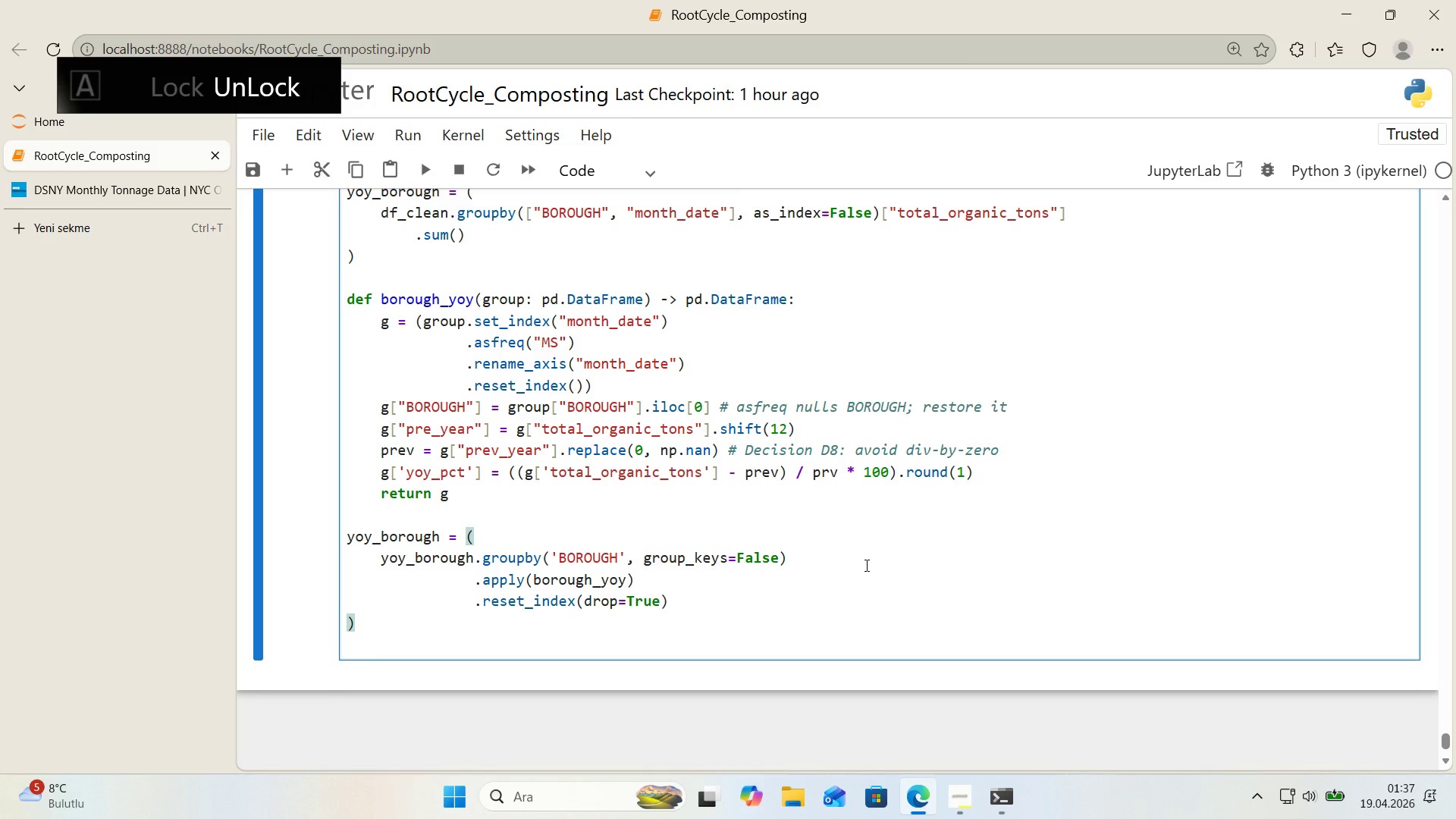 
key(Enter)
 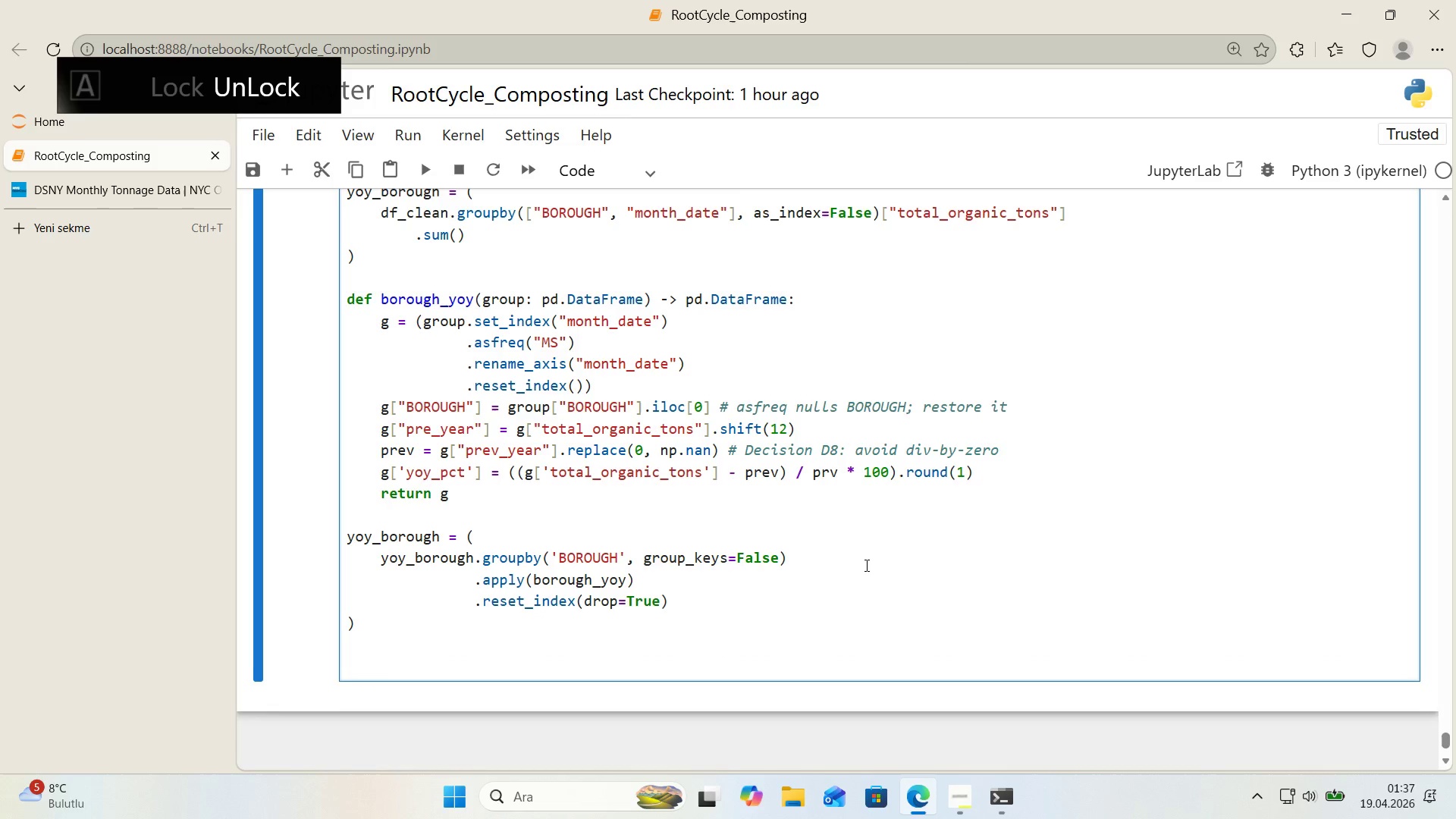 
key(Enter)
 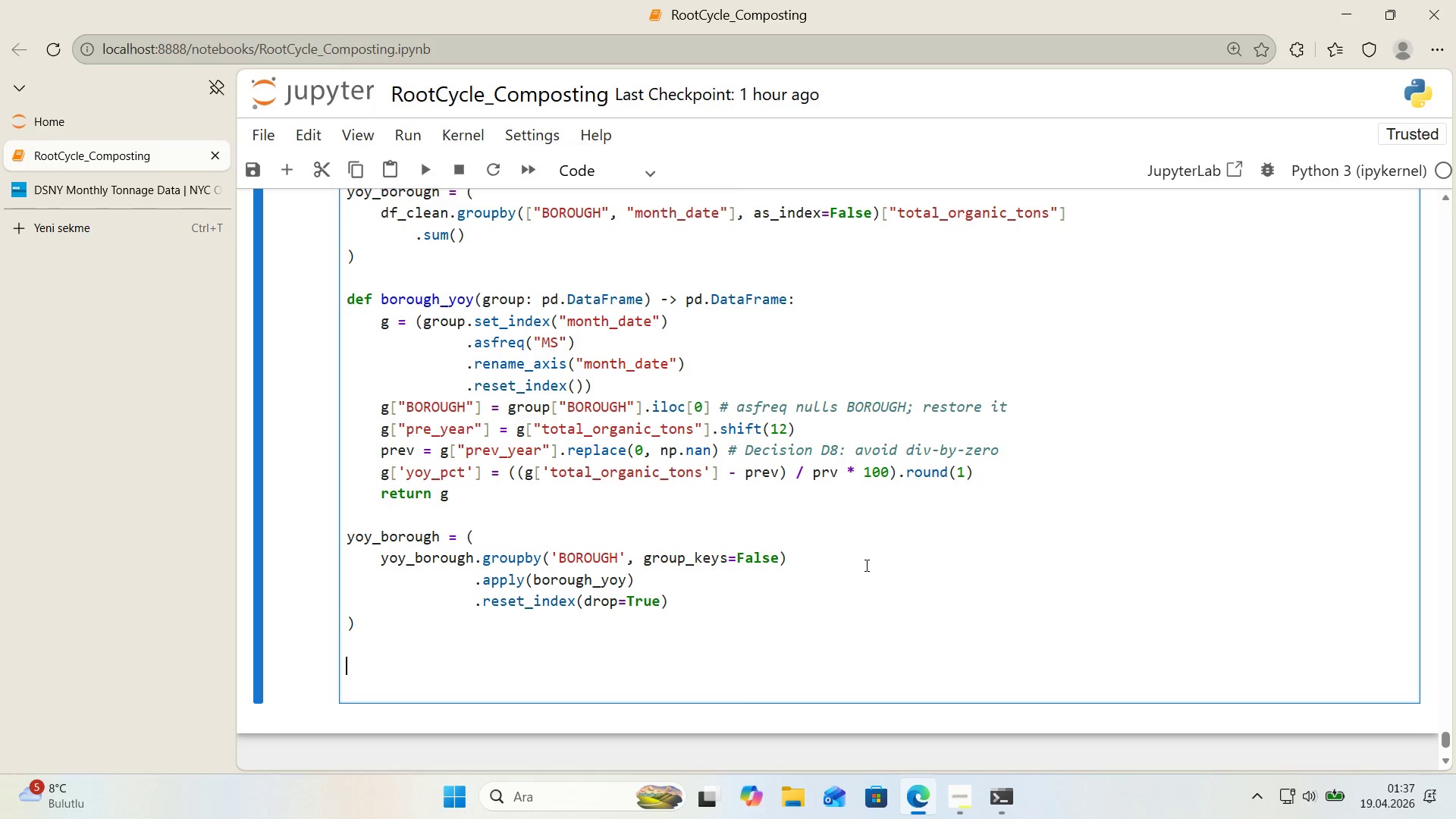 
key(Control+ControlLeft)
 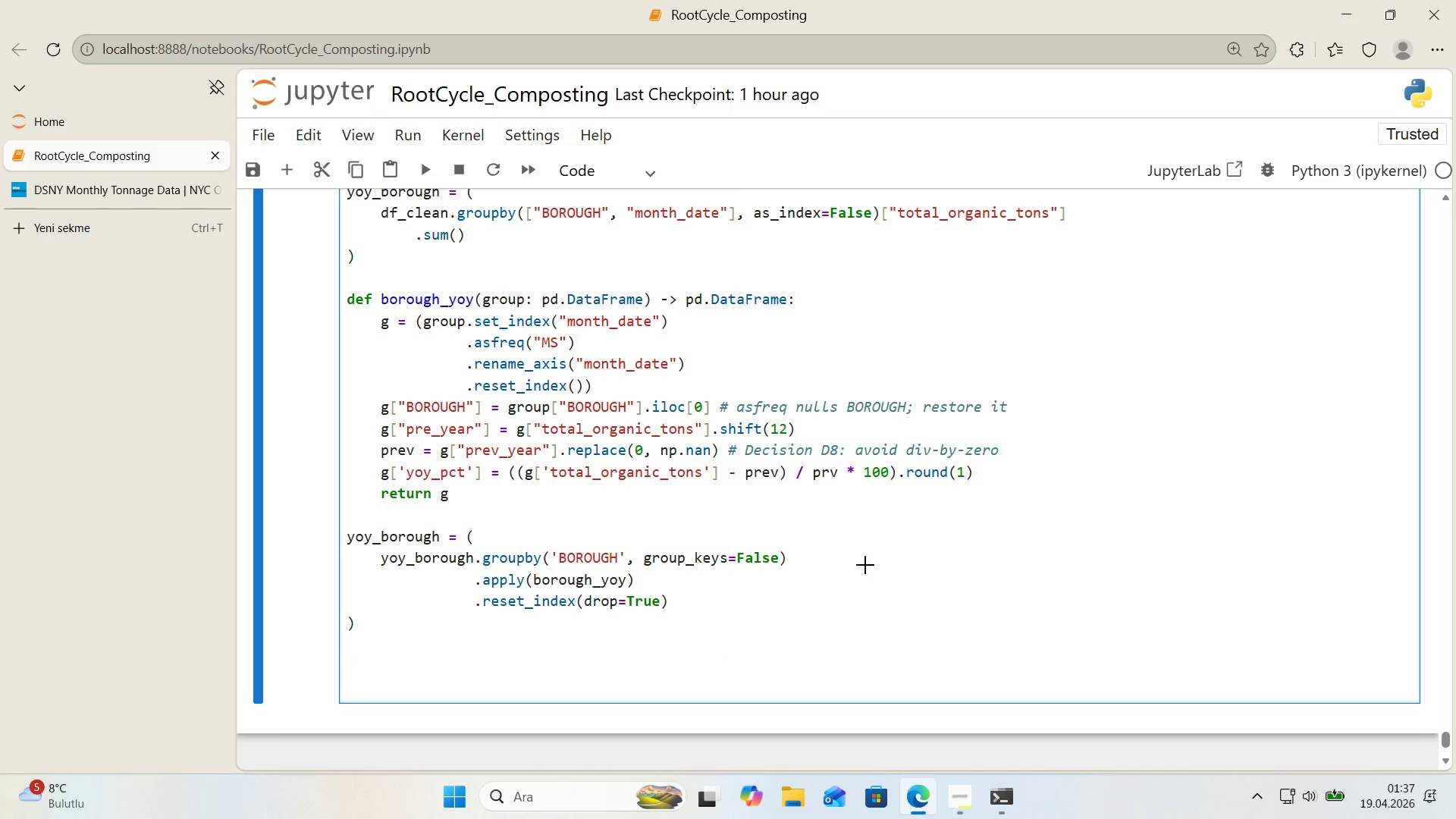 
key(Alt+Control+AltRight)
 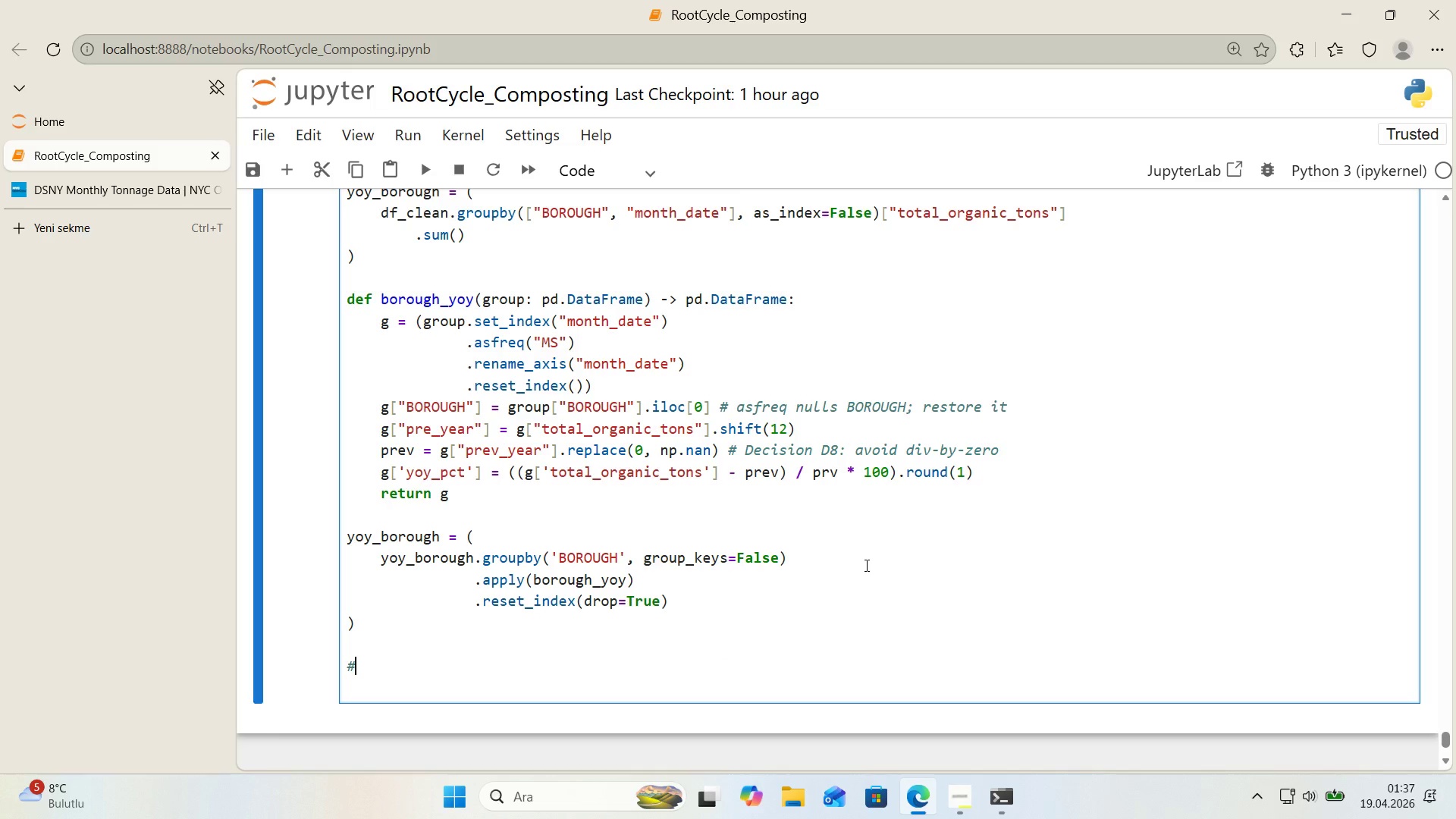 
key(Alt+Control+3)
 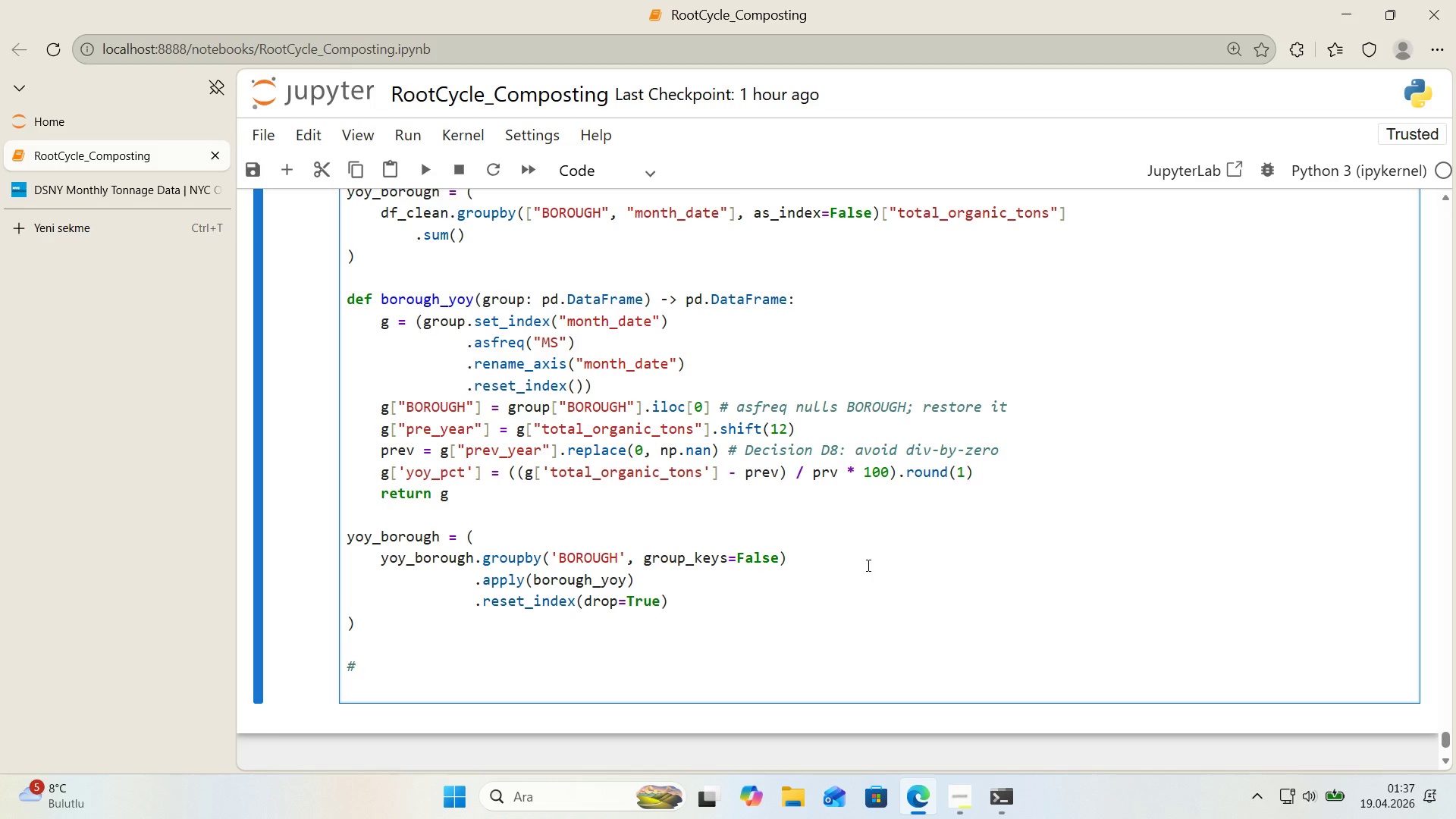 
key(Space)
 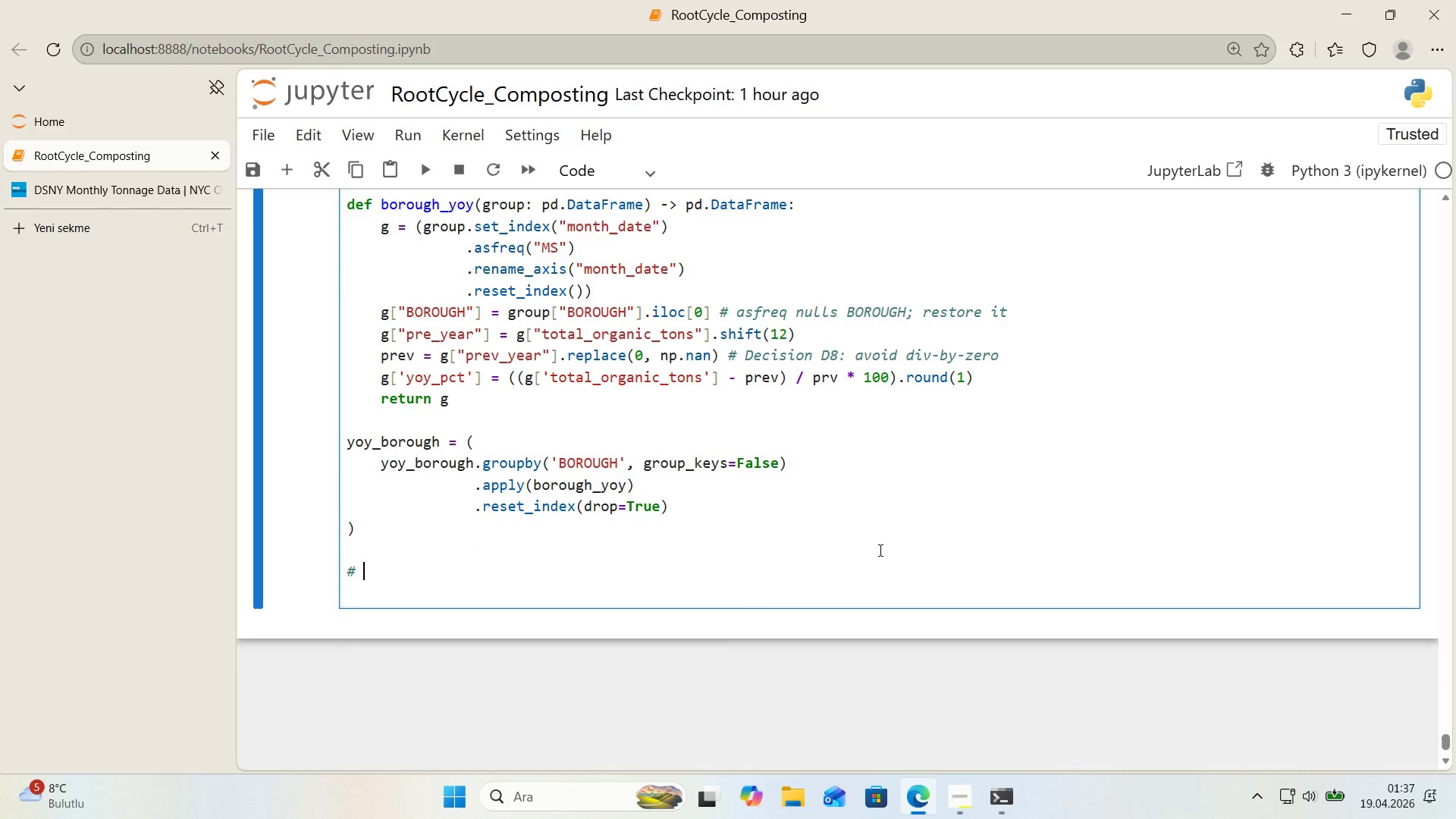 
scroll: coordinate [880, 551], scroll_direction: down, amount: 1.0
 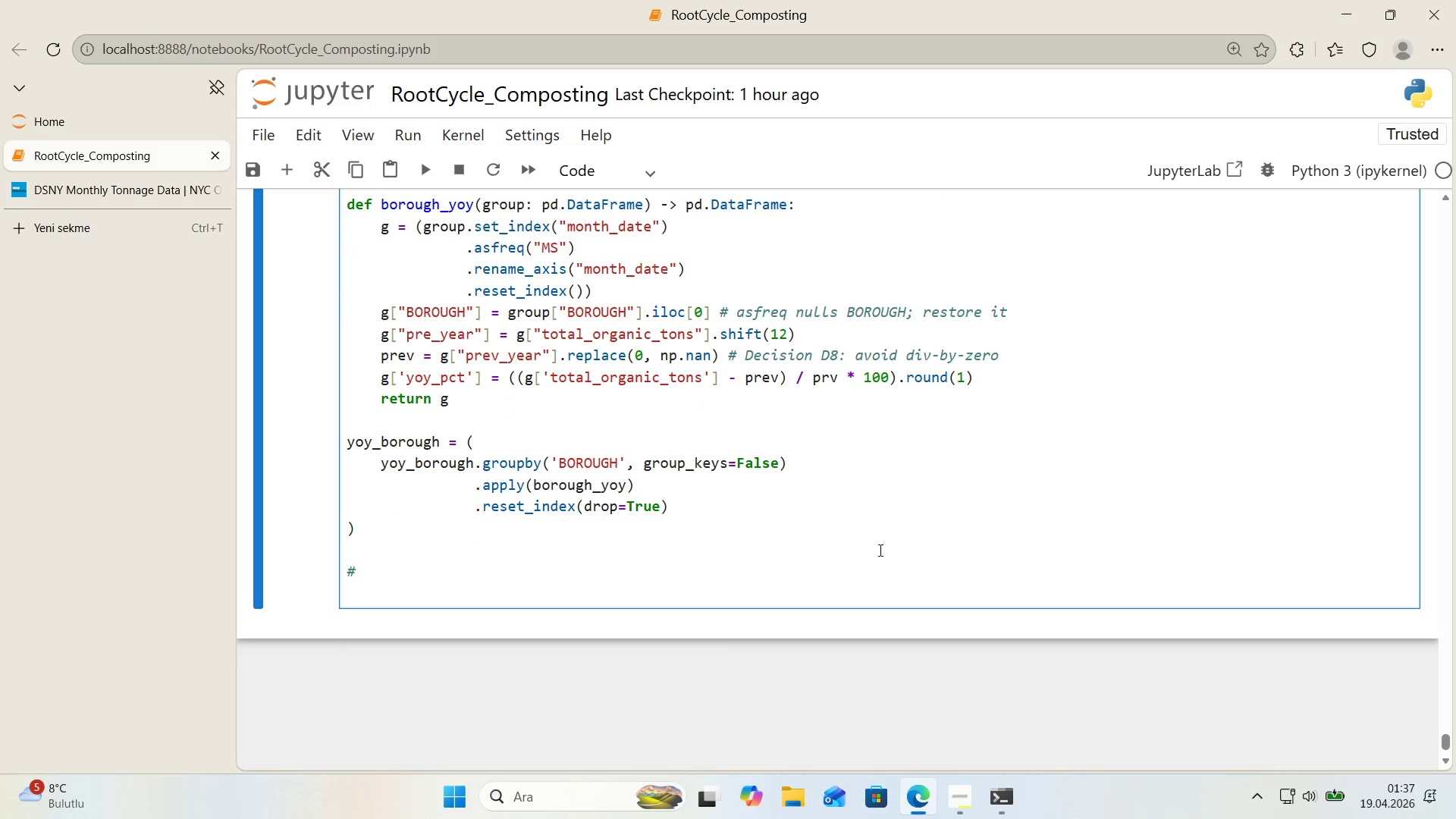 
type(--- 3( Merge Yoy )
key(Backspace)
key(Backspace)
type(Y back onto the 24 month)
 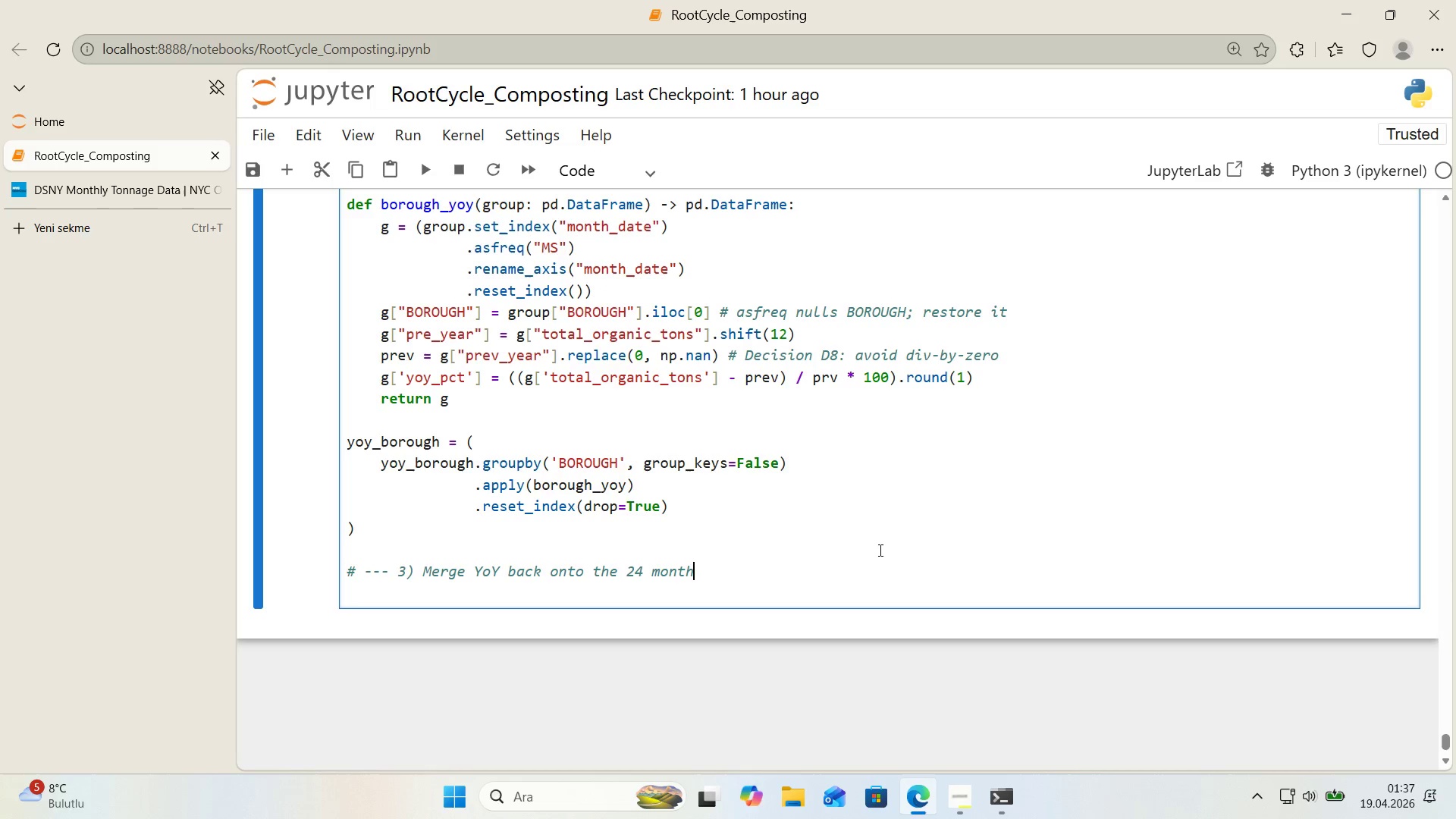 
key(ArrowLeft)
 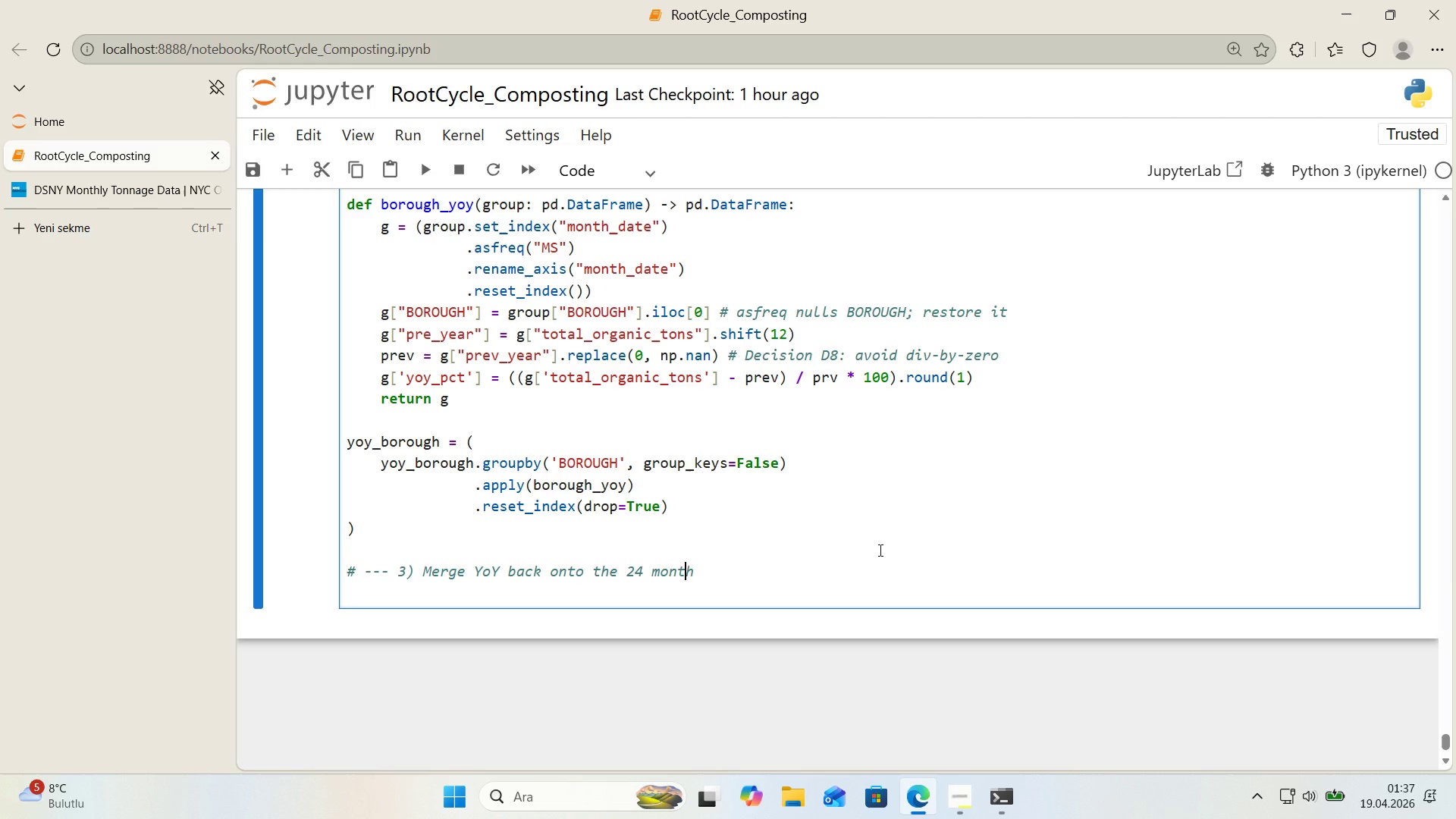 
key(ArrowLeft)
 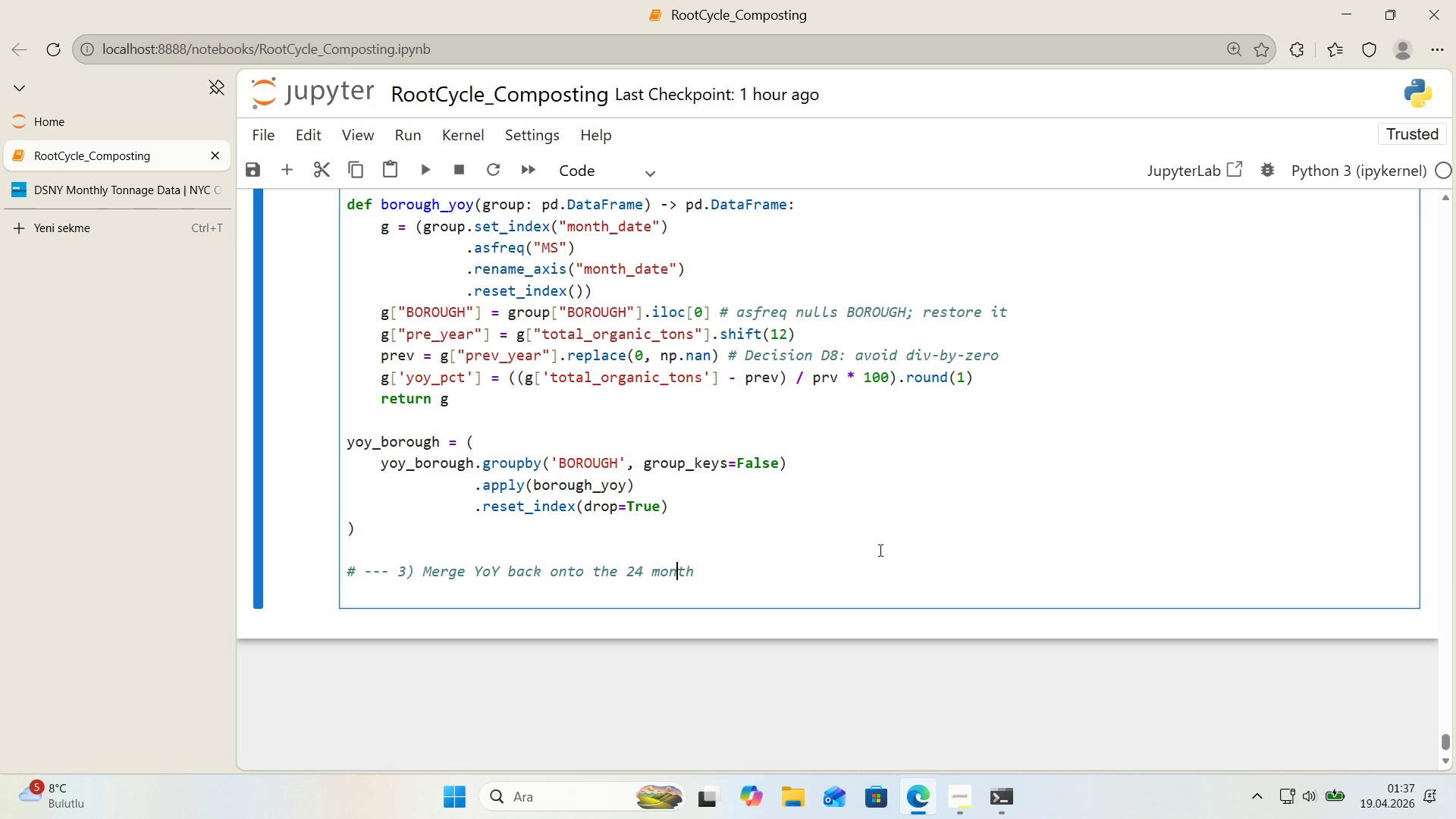 
key(ArrowLeft)
 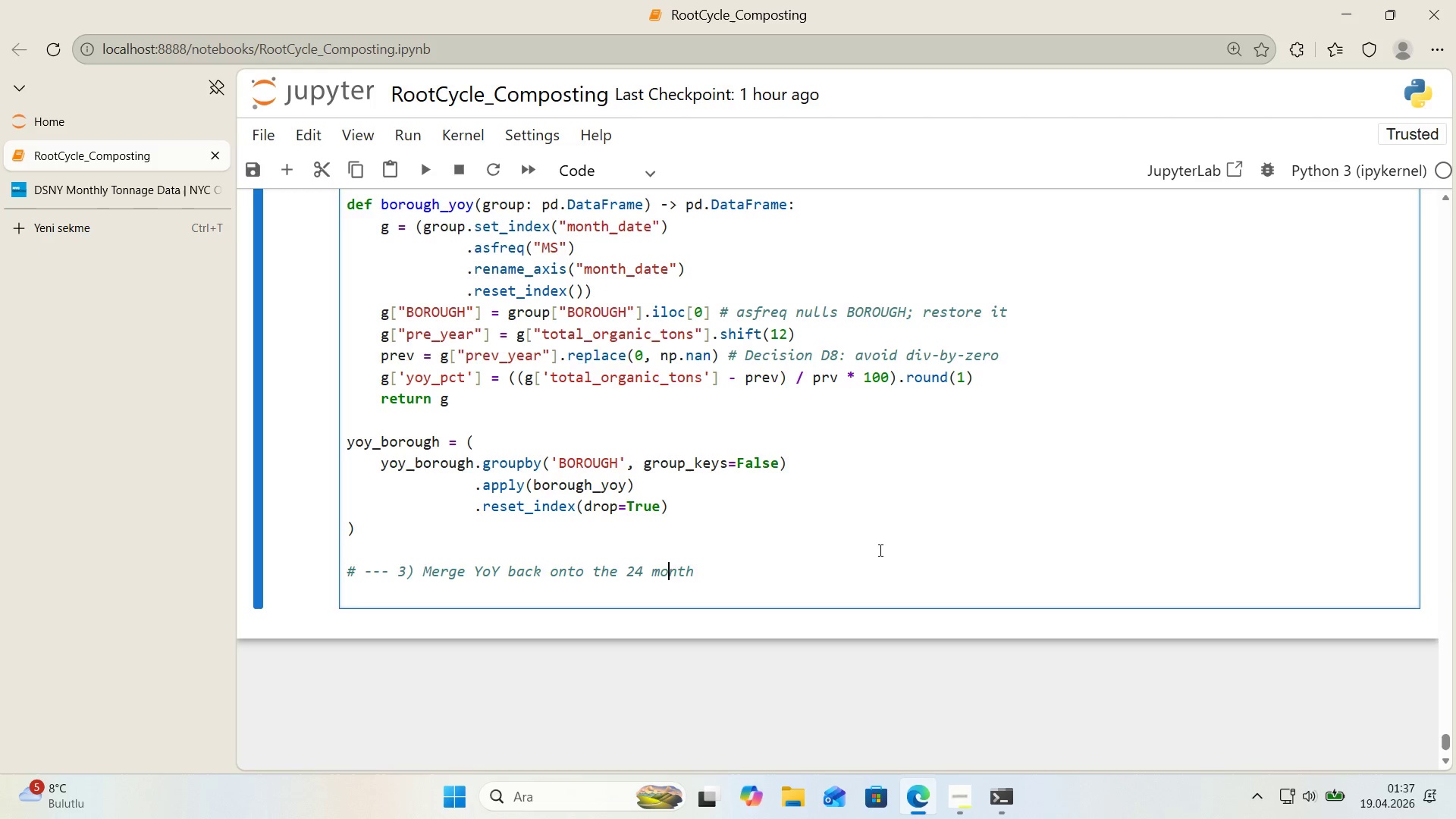 
key(ArrowLeft)
 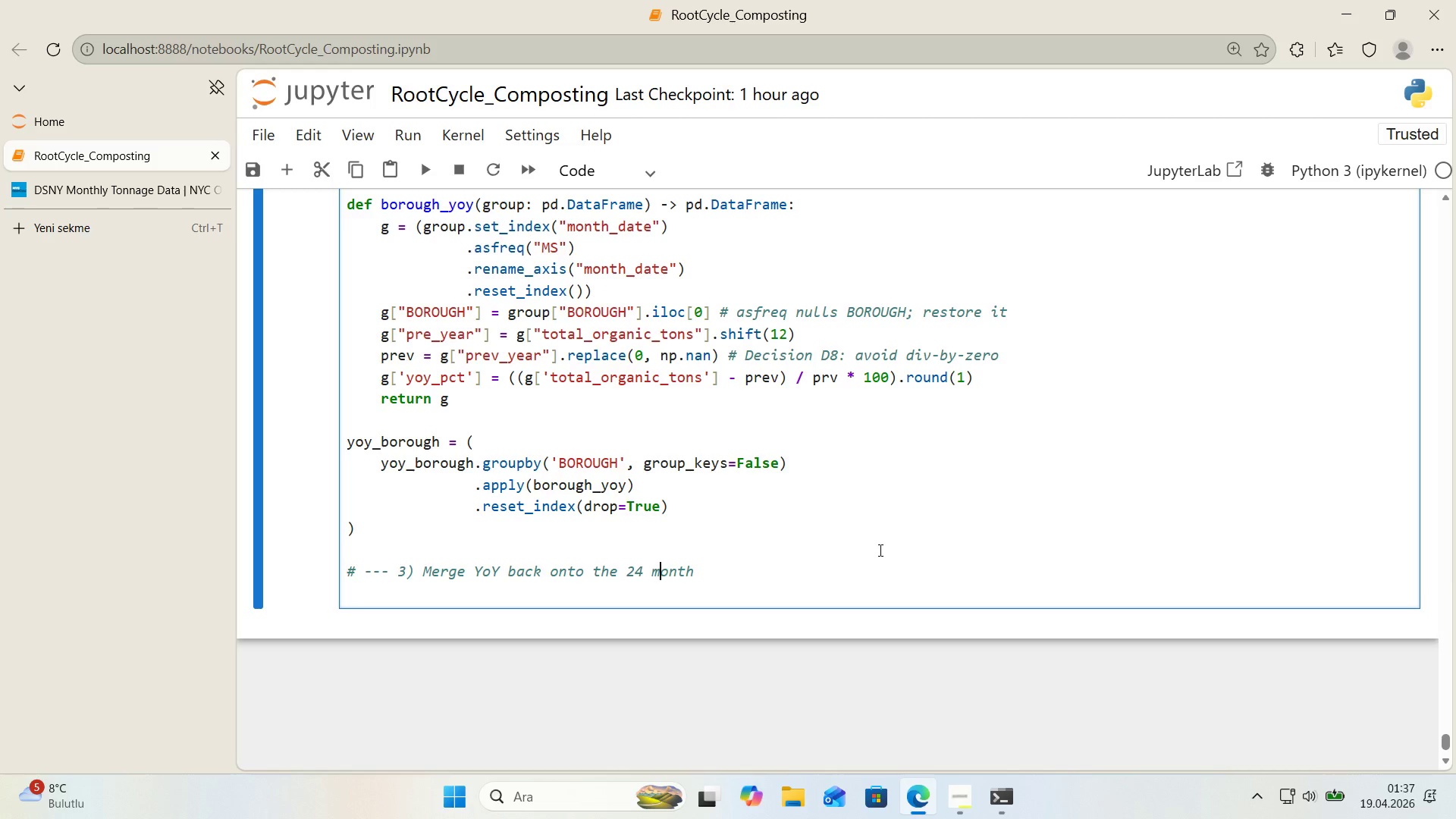 
key(ArrowLeft)
 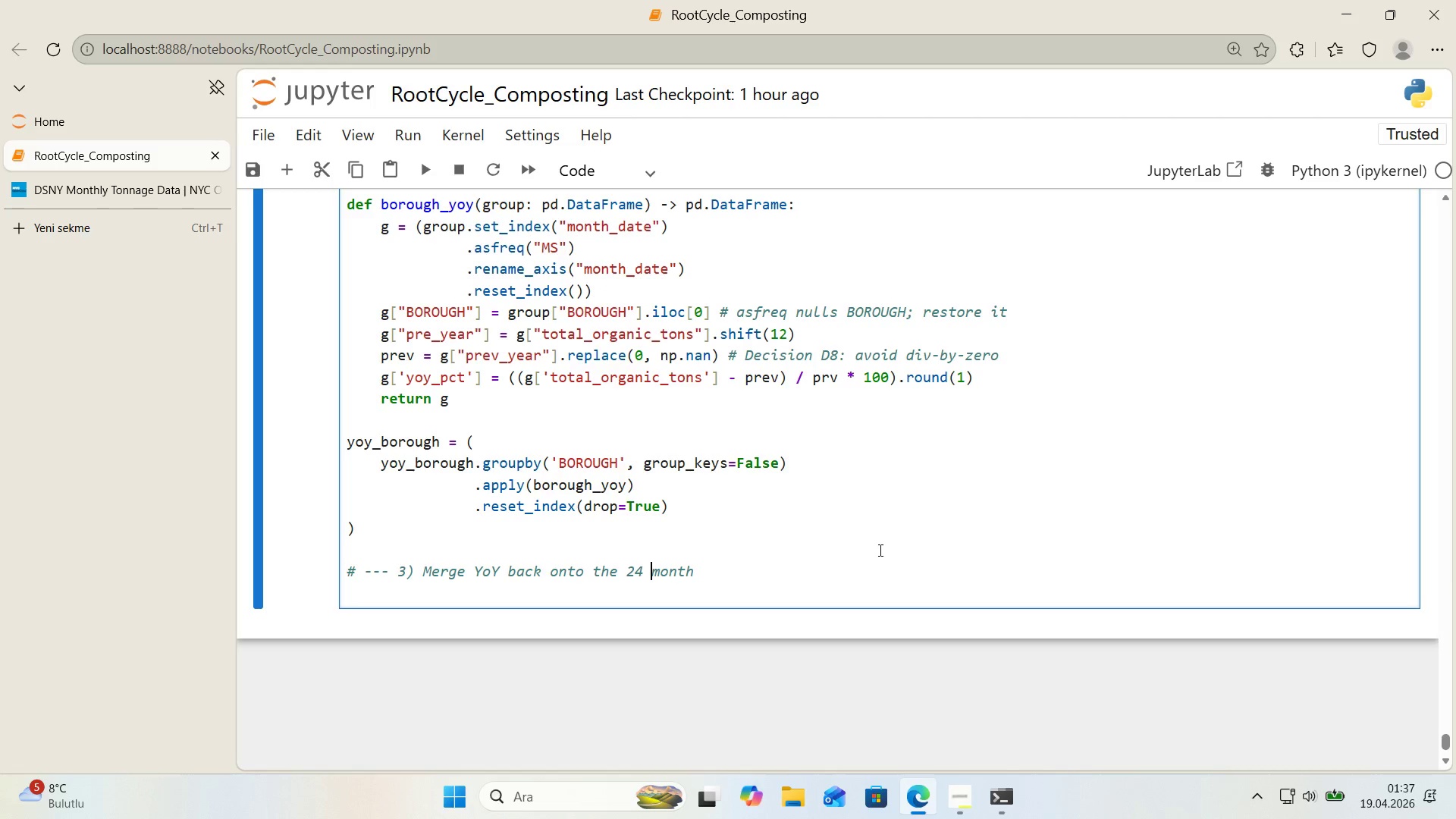 
key(Backspace)
 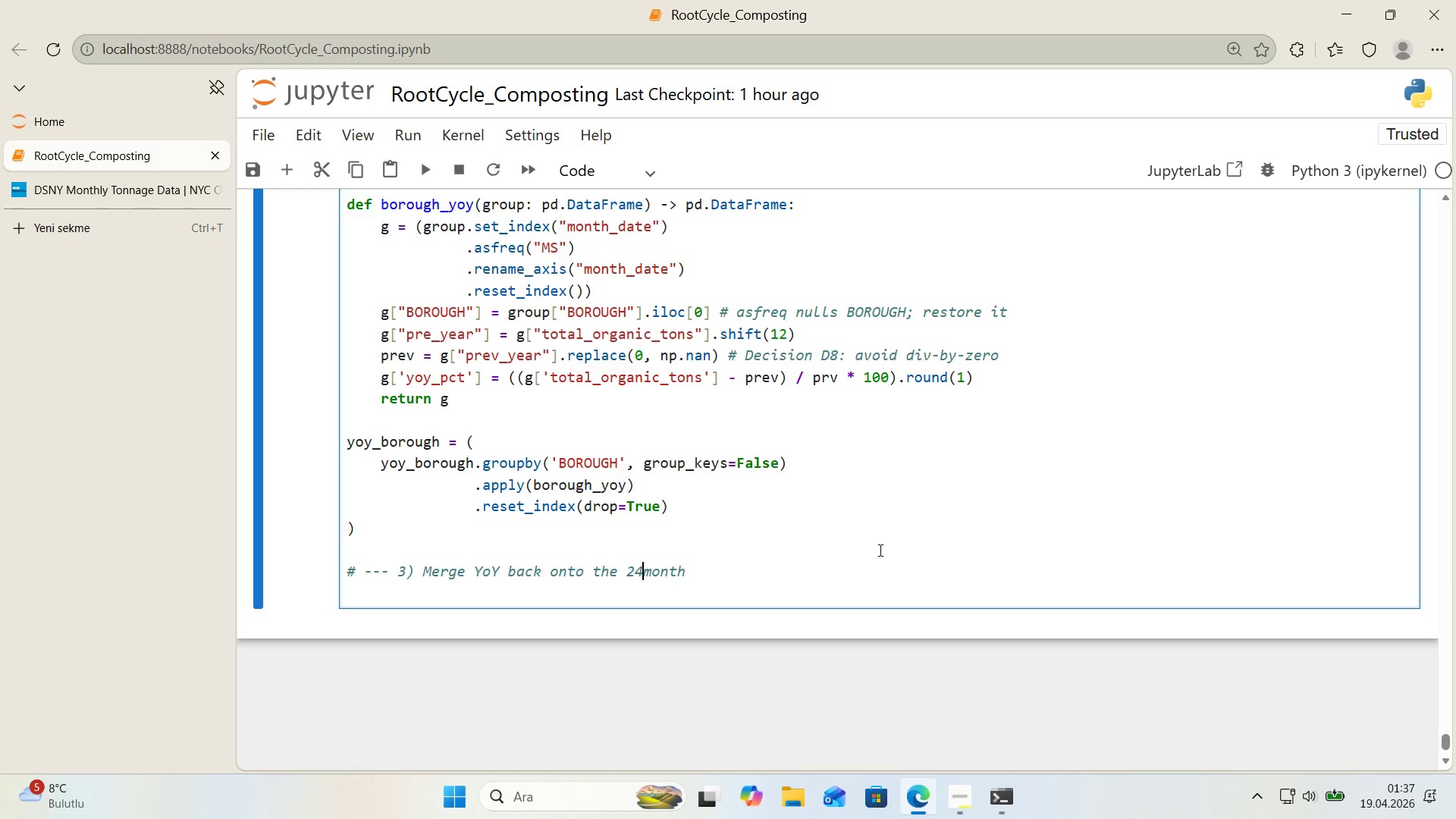 
key(NumpadSubtract)
 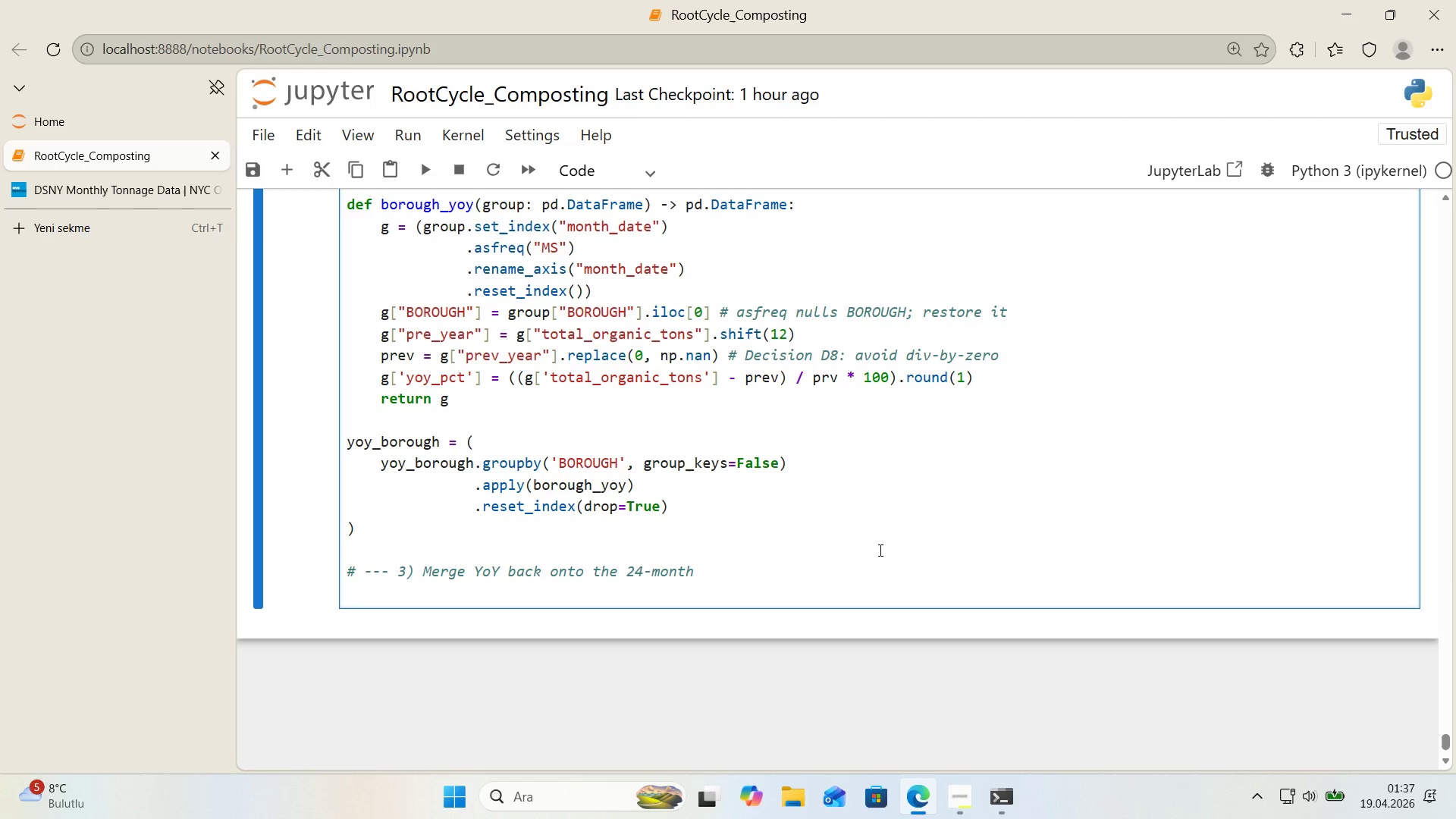 
key(ArrowRight)
 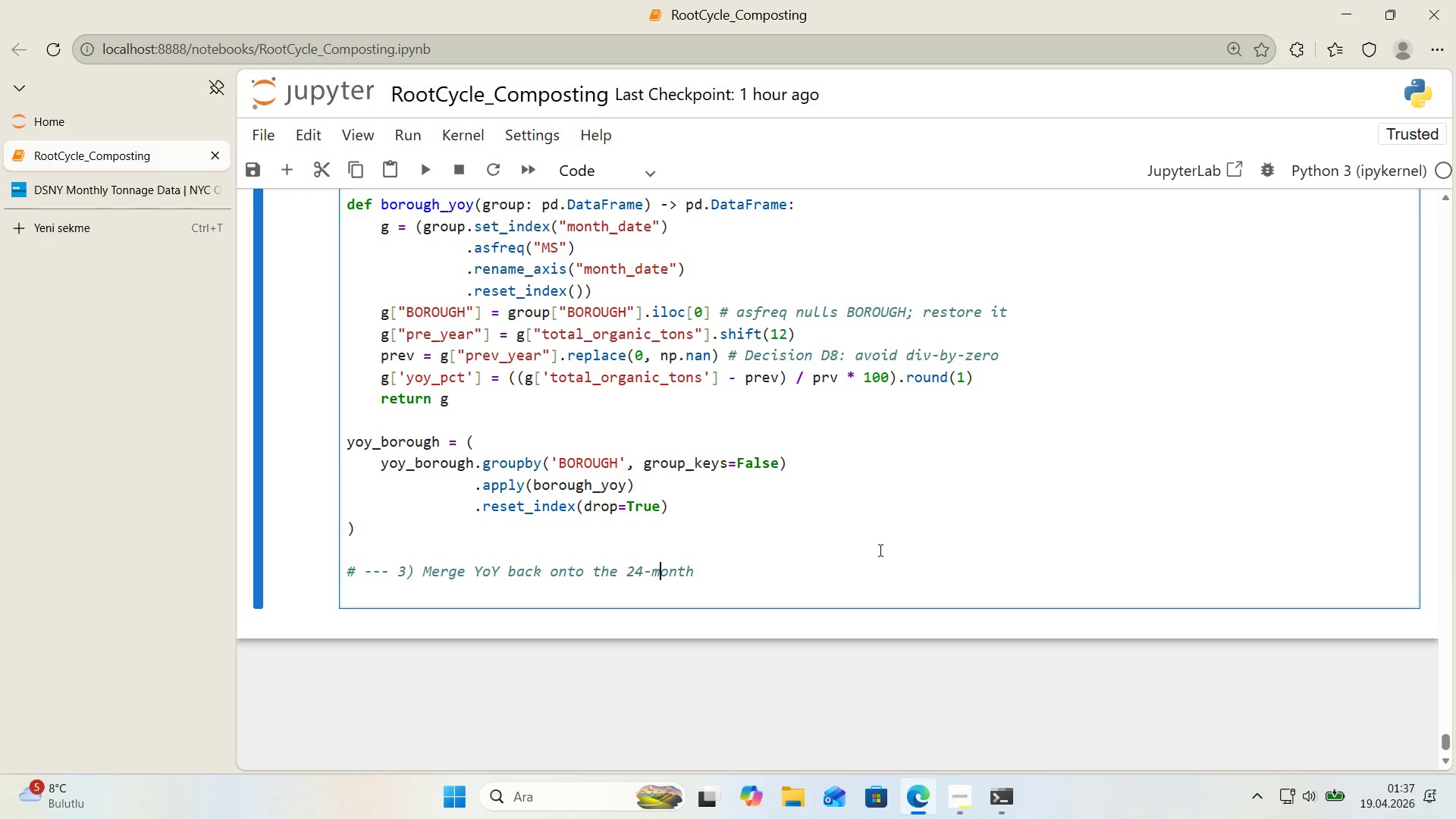 
key(ArrowRight)
 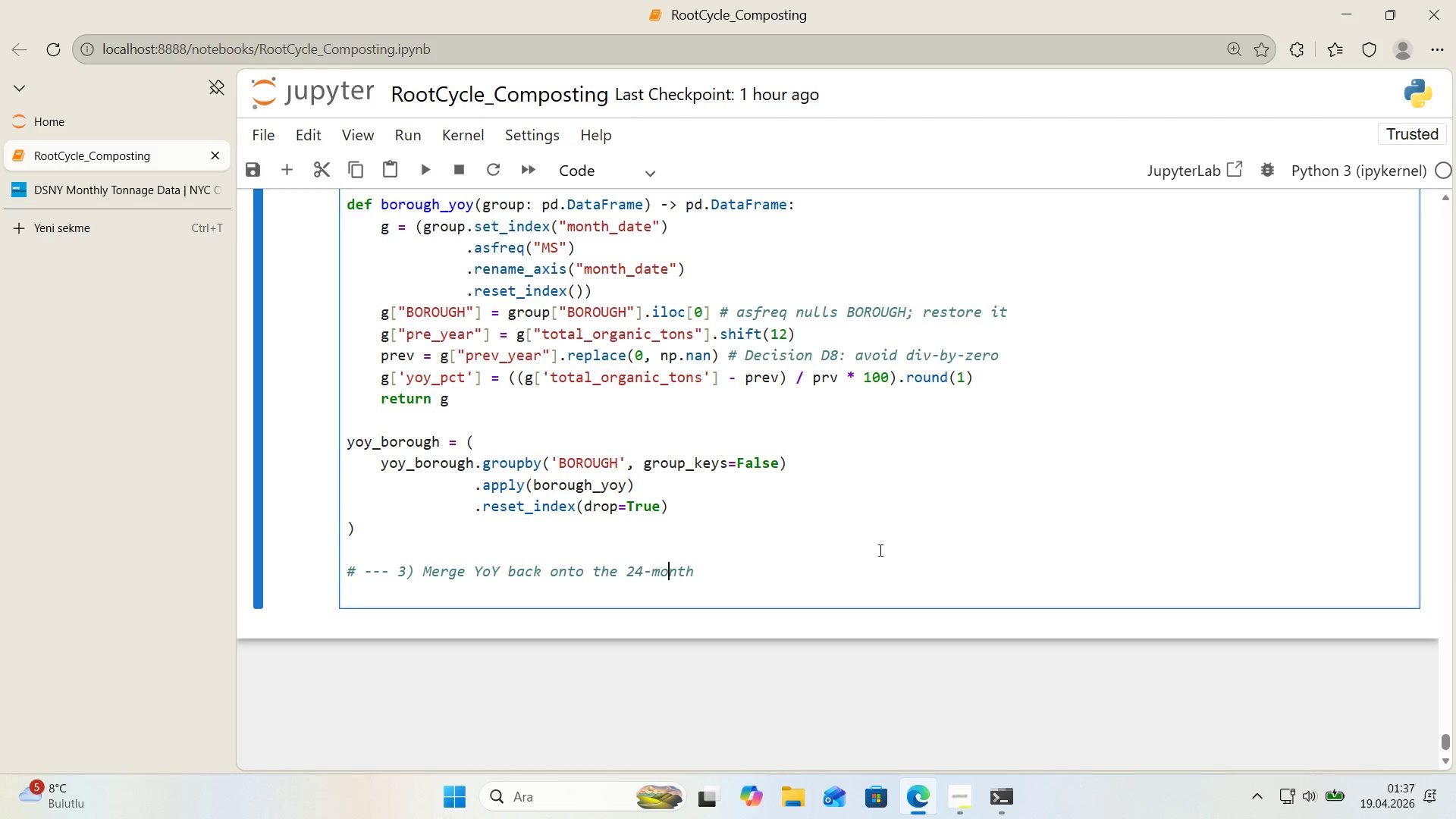 
key(ArrowRight)
 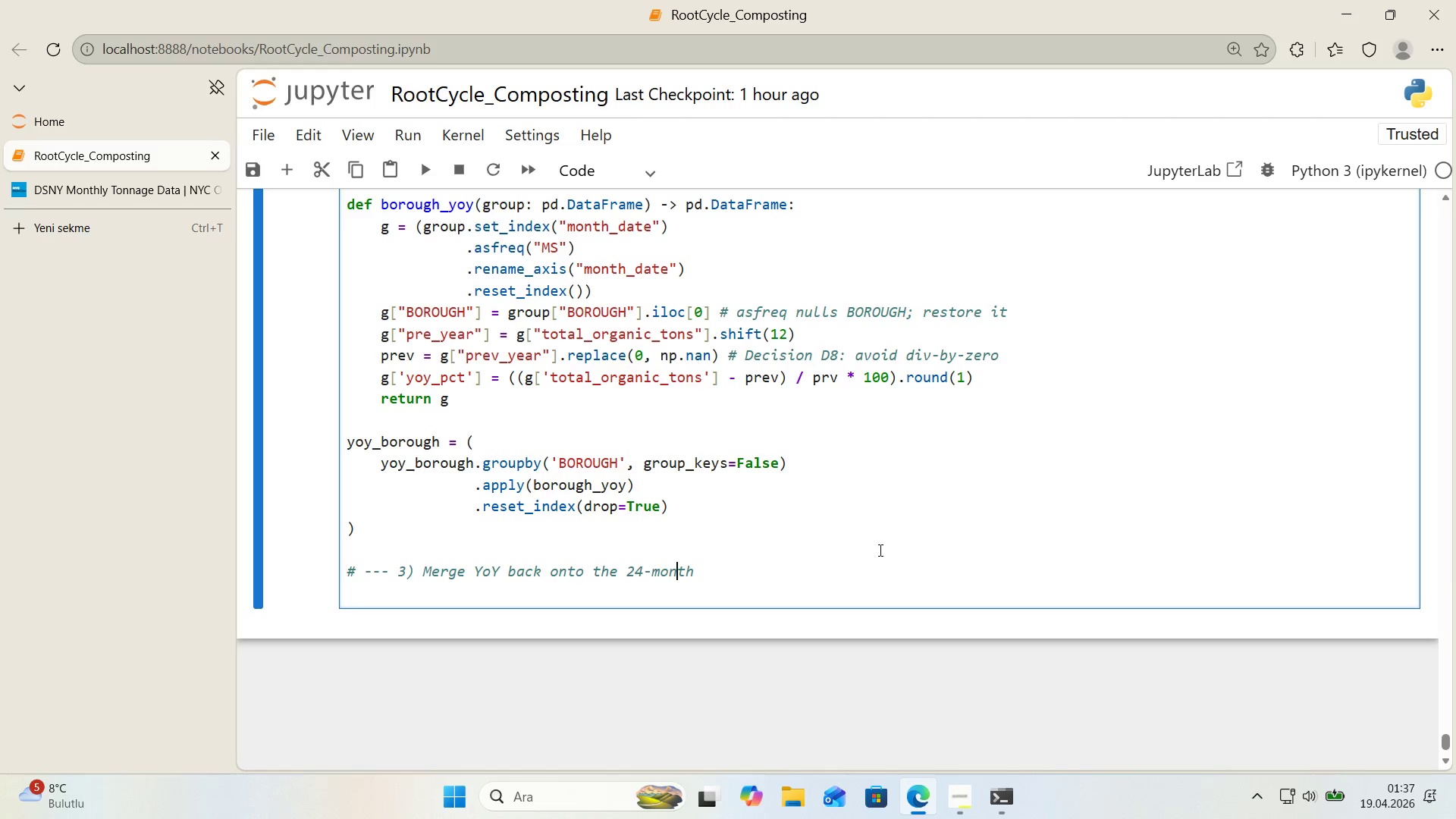 
key(ArrowRight)
 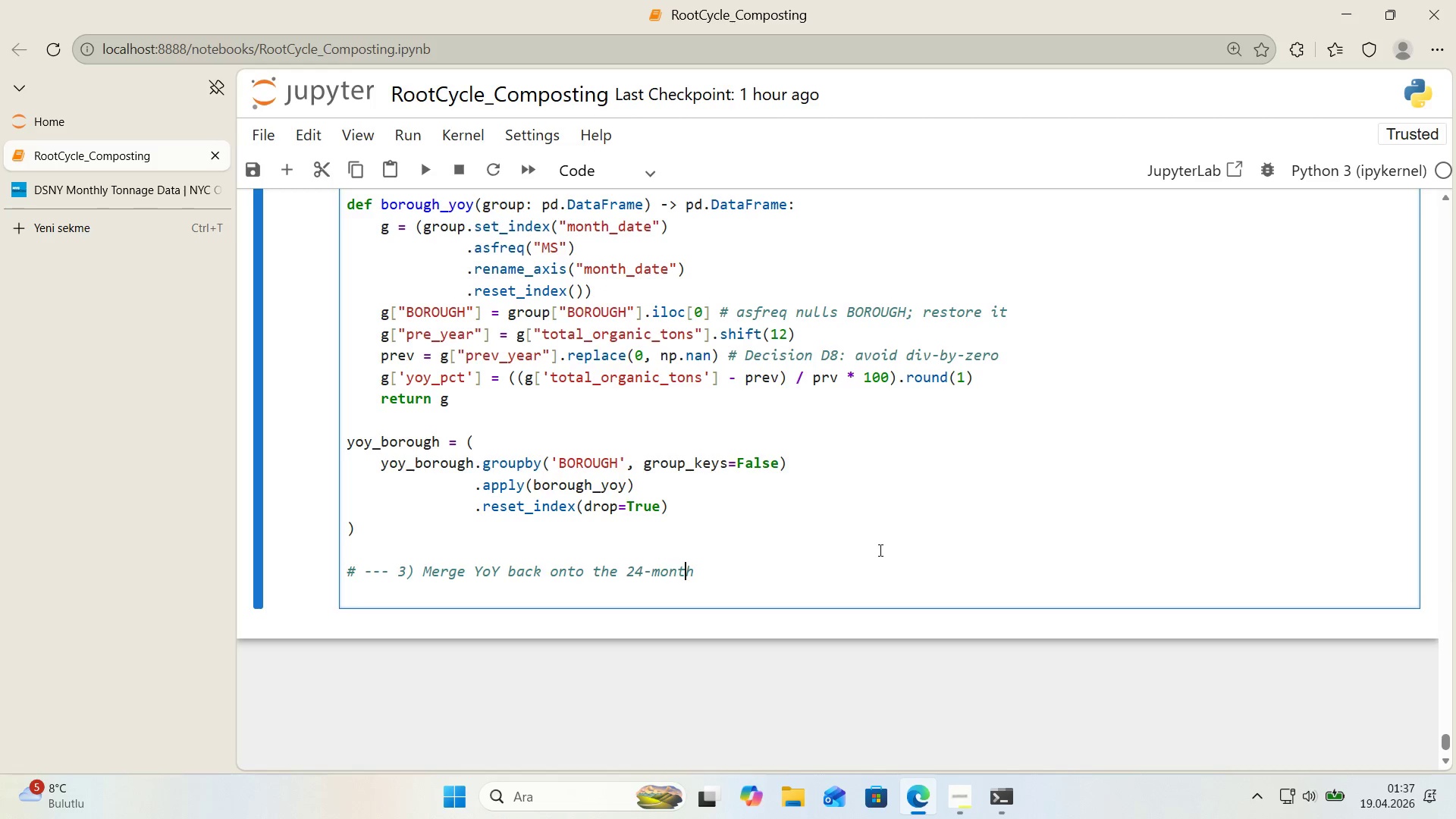 
key(ArrowRight)
 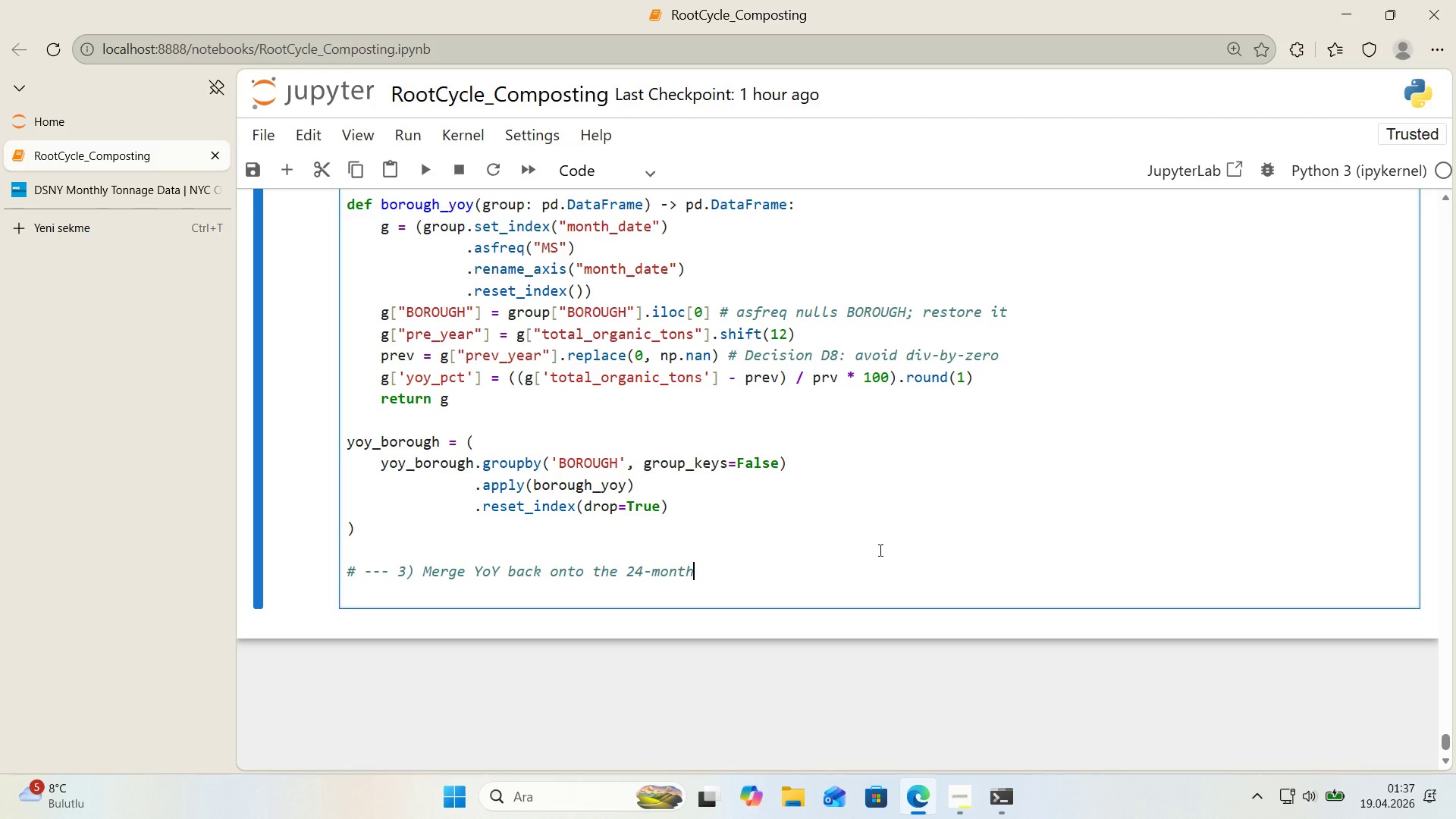 
type( borough frame ---)
 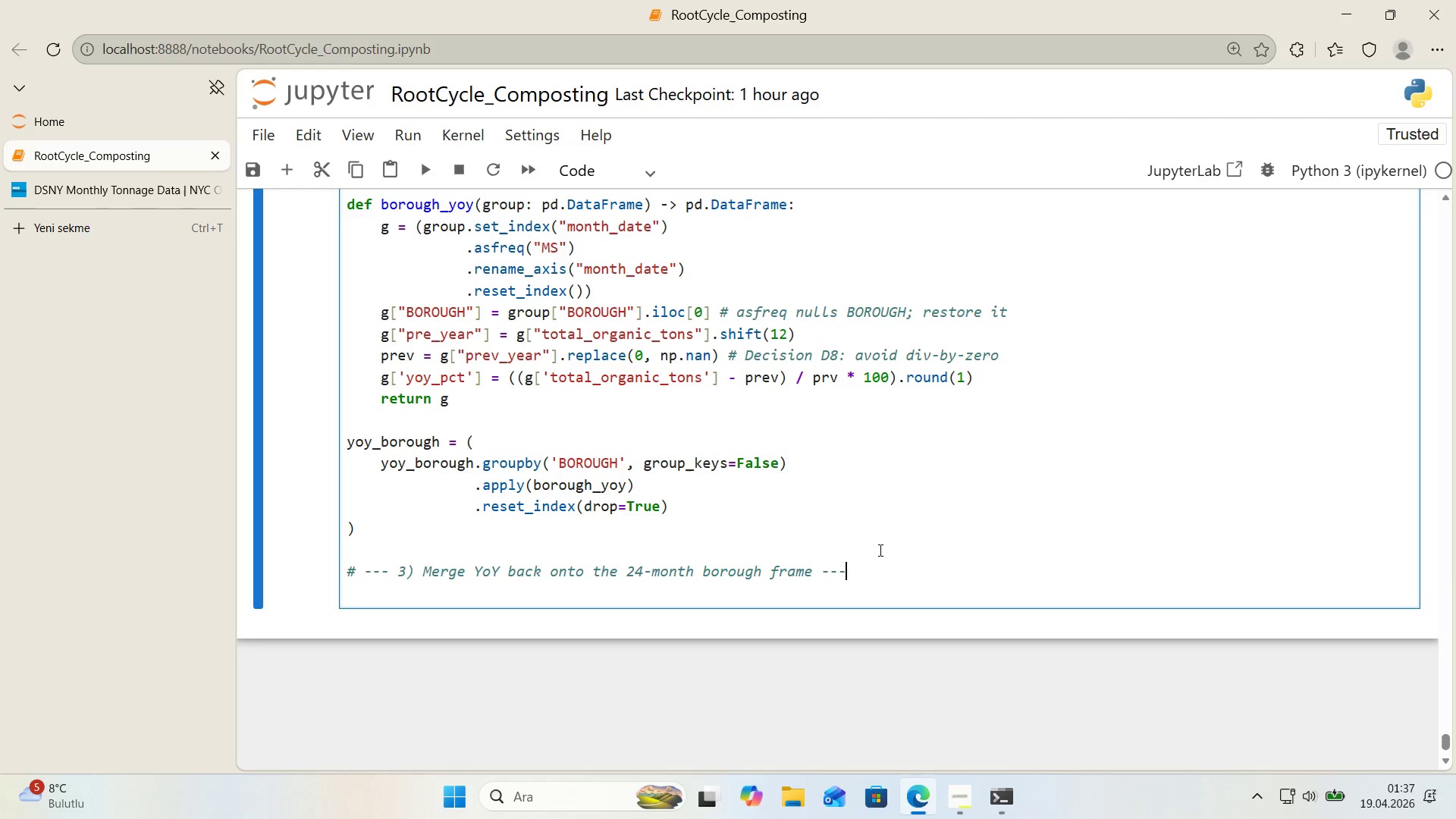 
key(Enter)
 